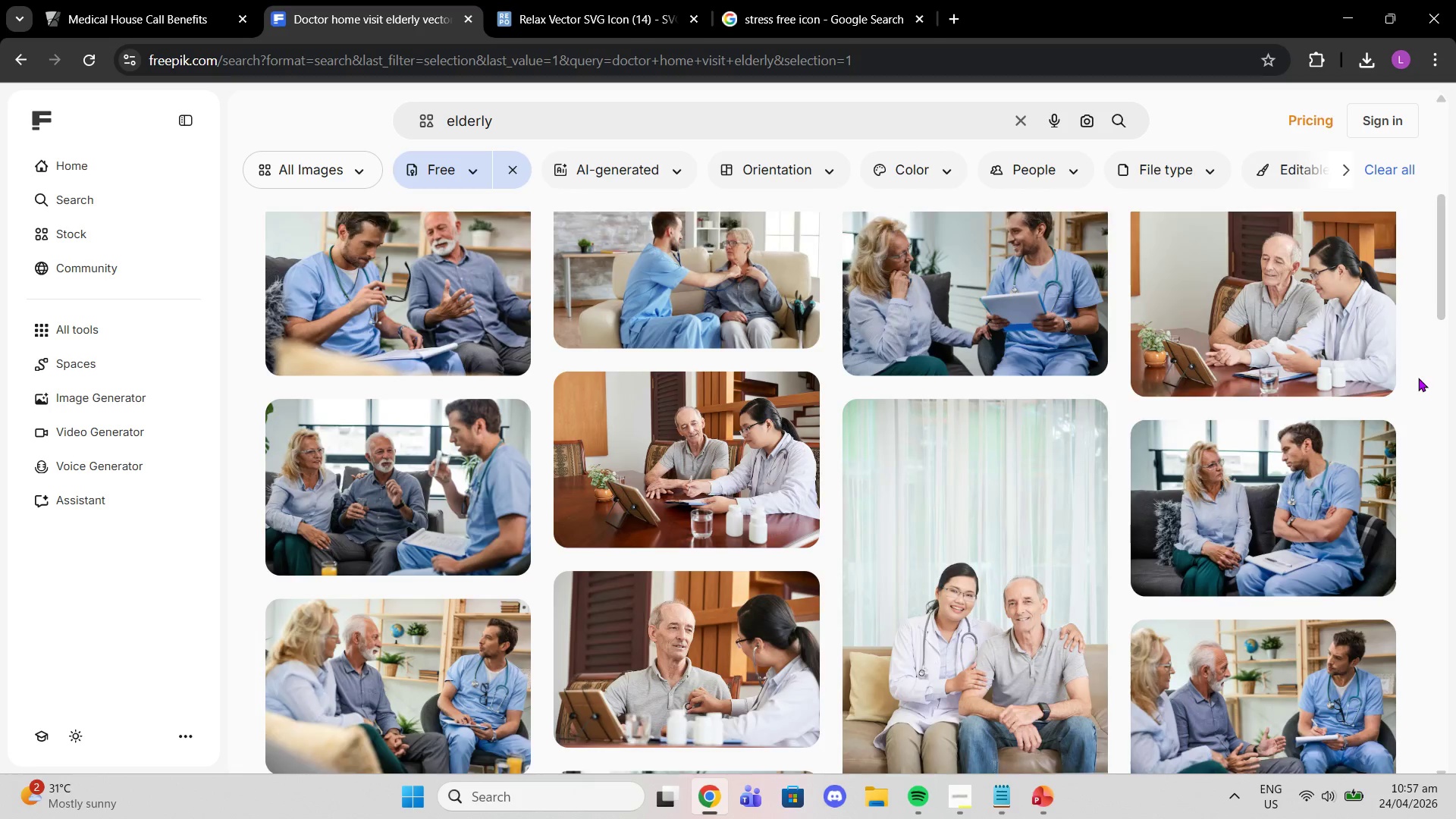 
scroll: coordinate [1412, 384], scroll_direction: down, amount: 16.0
 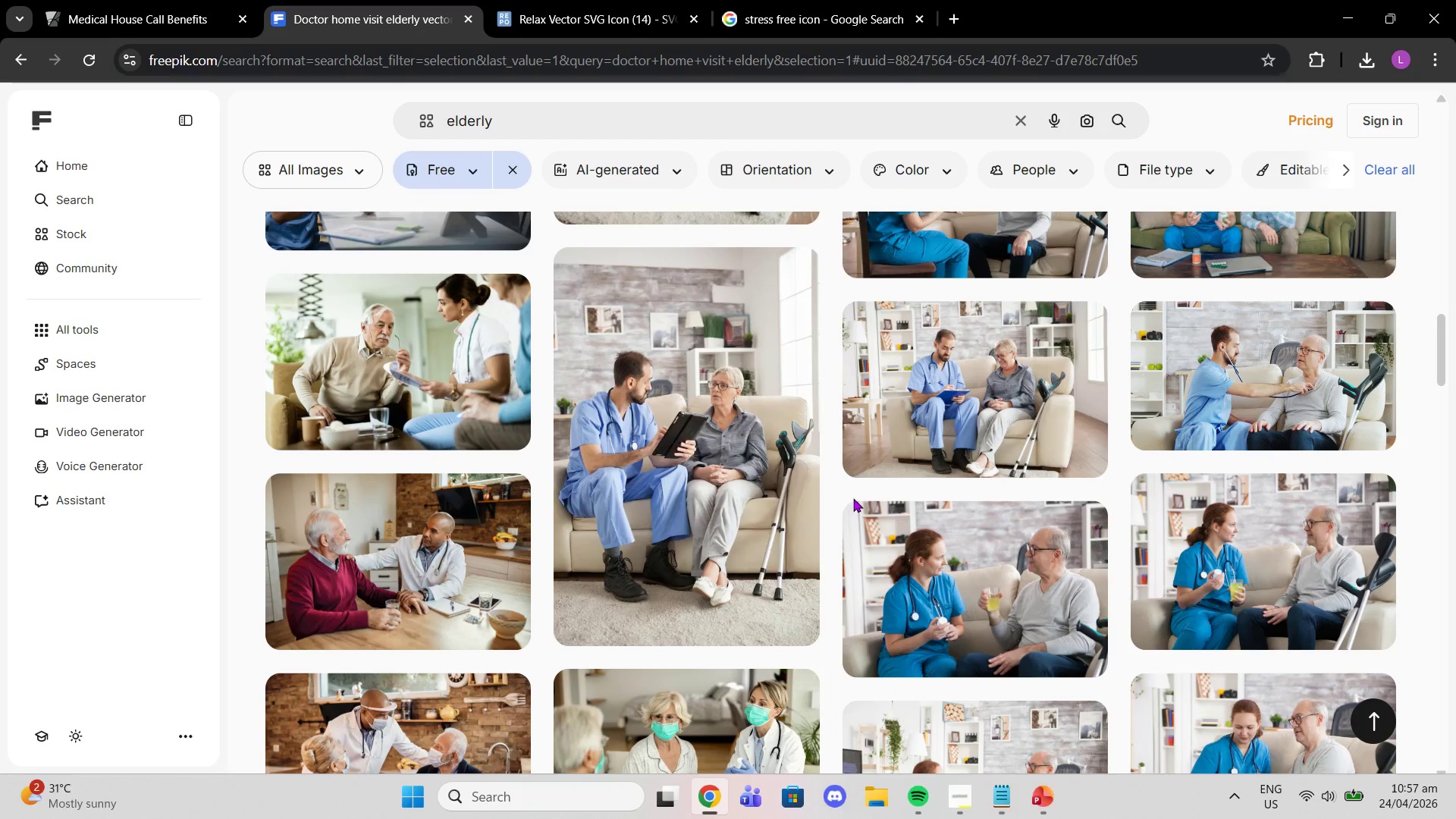 
scroll: coordinate [853, 496], scroll_direction: down, amount: 4.0
 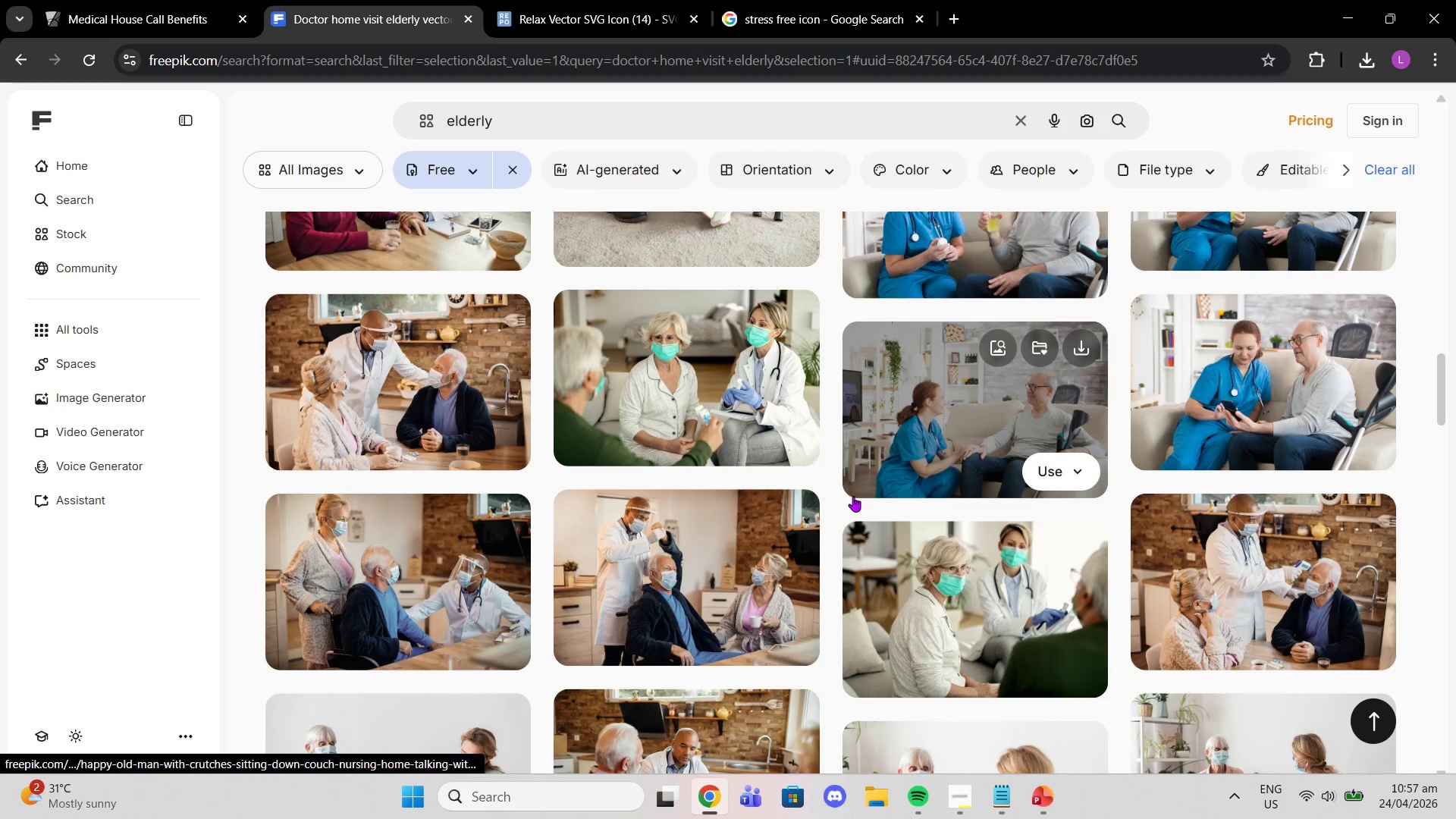 
scroll: coordinate [853, 496], scroll_direction: up, amount: 2.0
 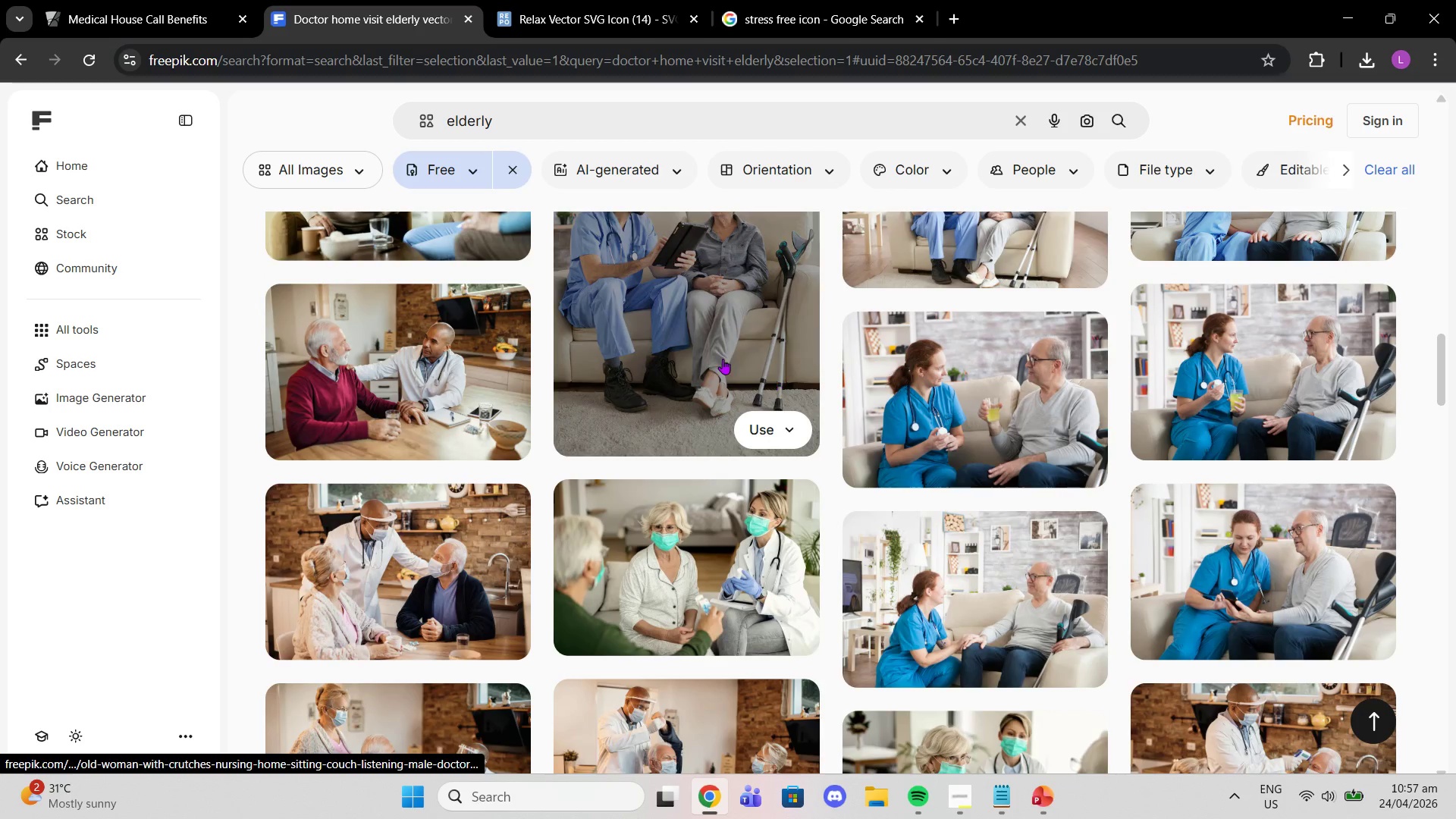 
left_click([721, 359])
 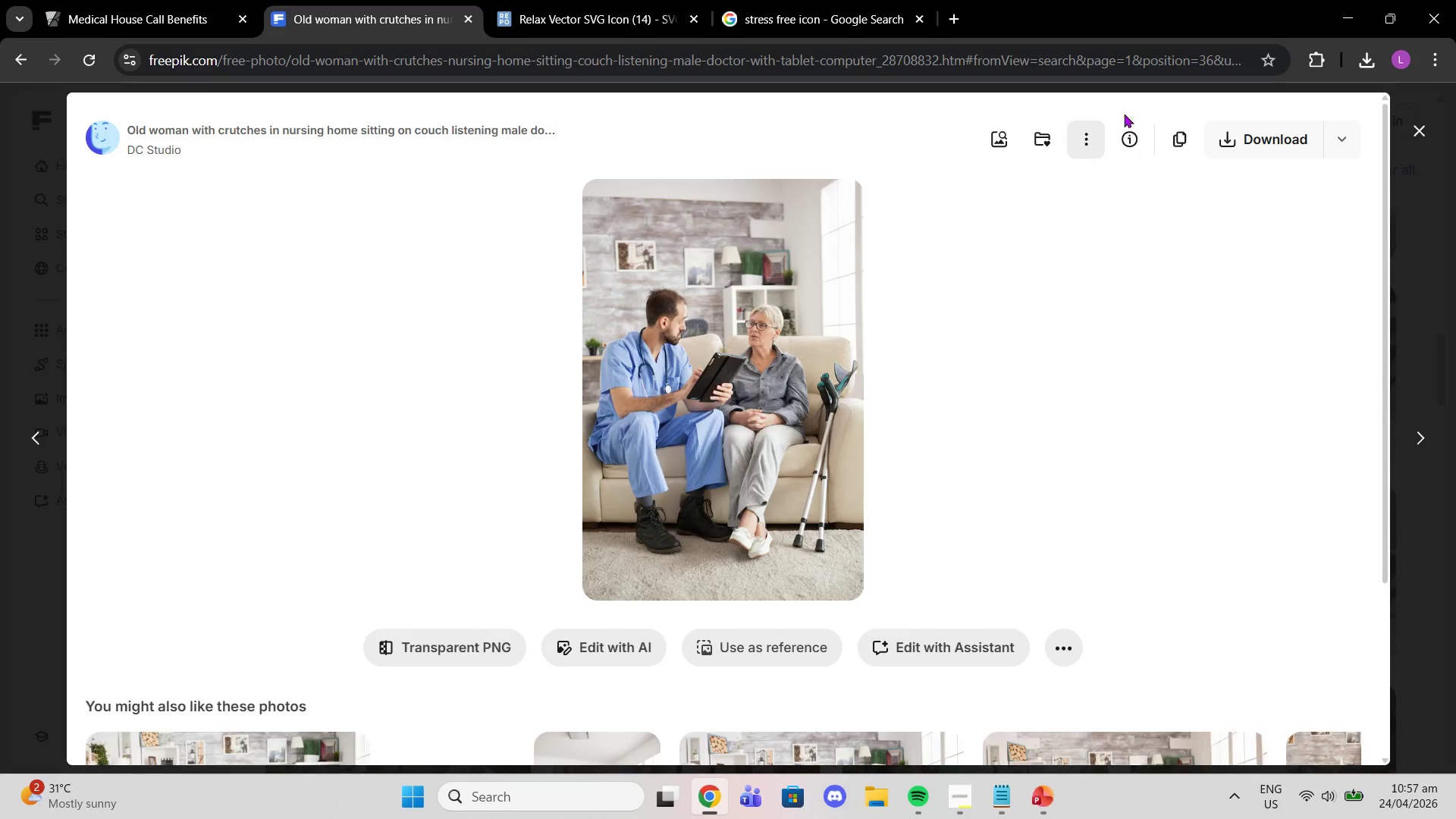 
left_click([1219, 131])
 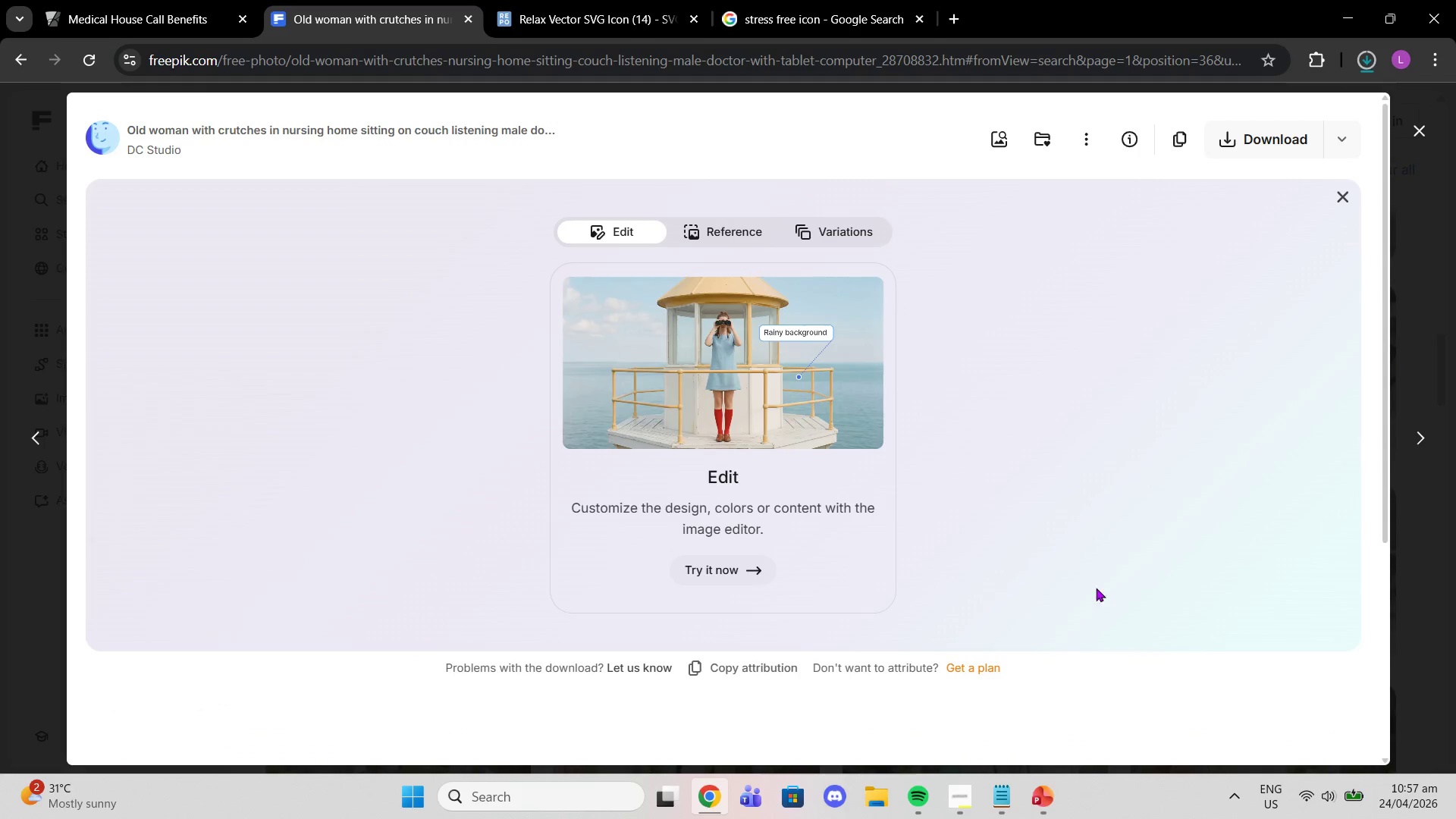 
left_click([1040, 802])
 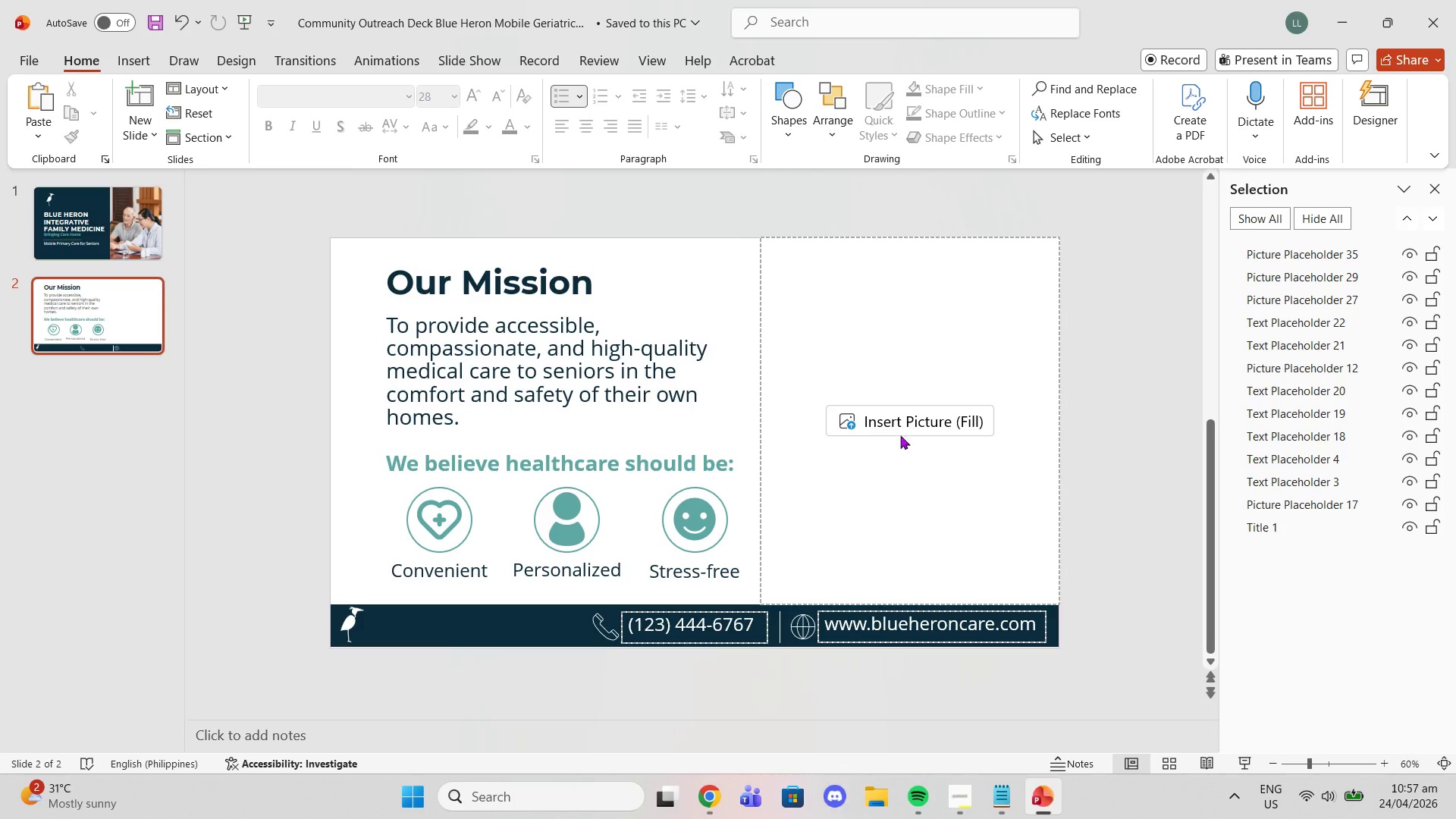 
left_click([893, 424])
 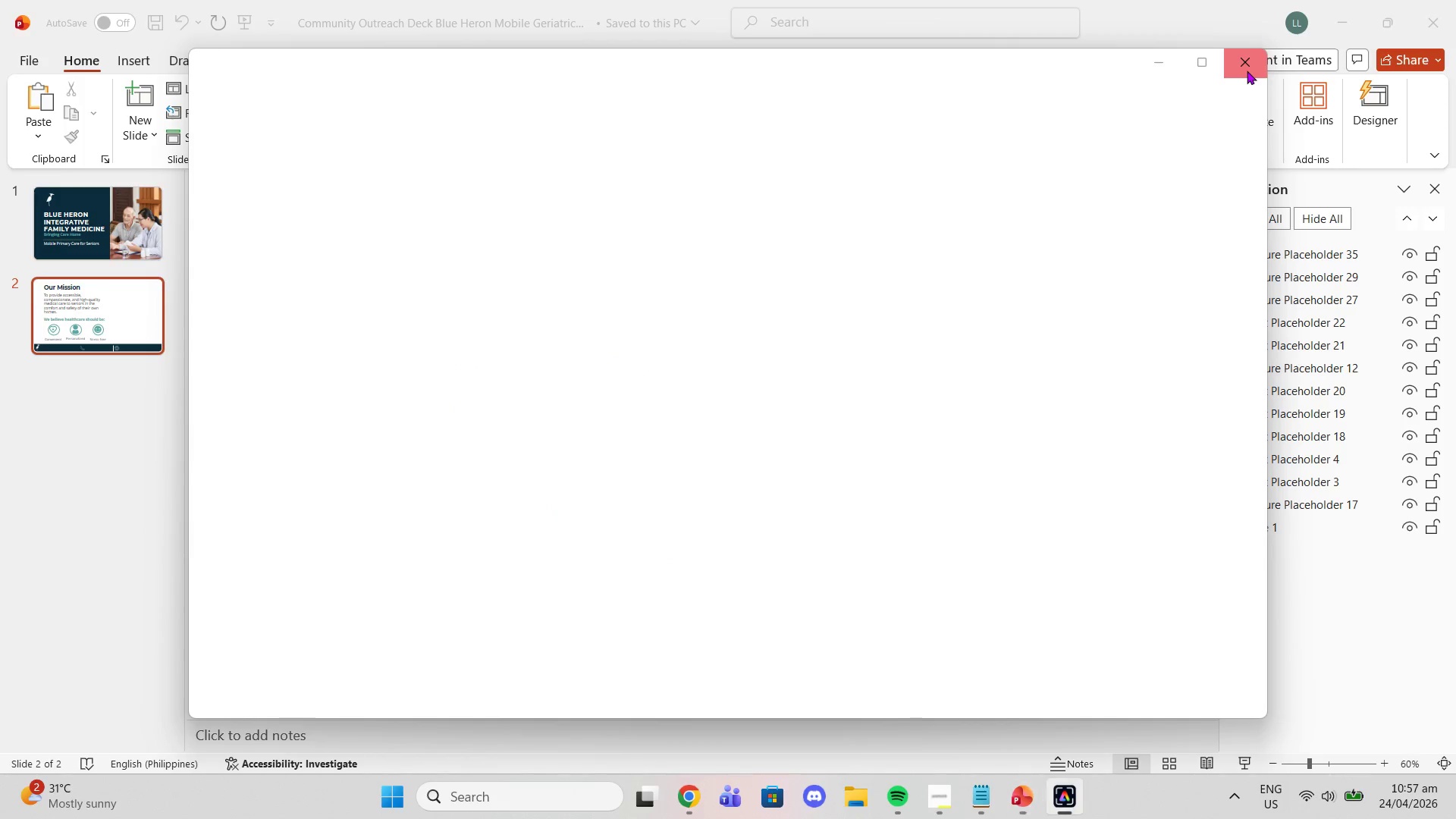 
left_click([1247, 71])
 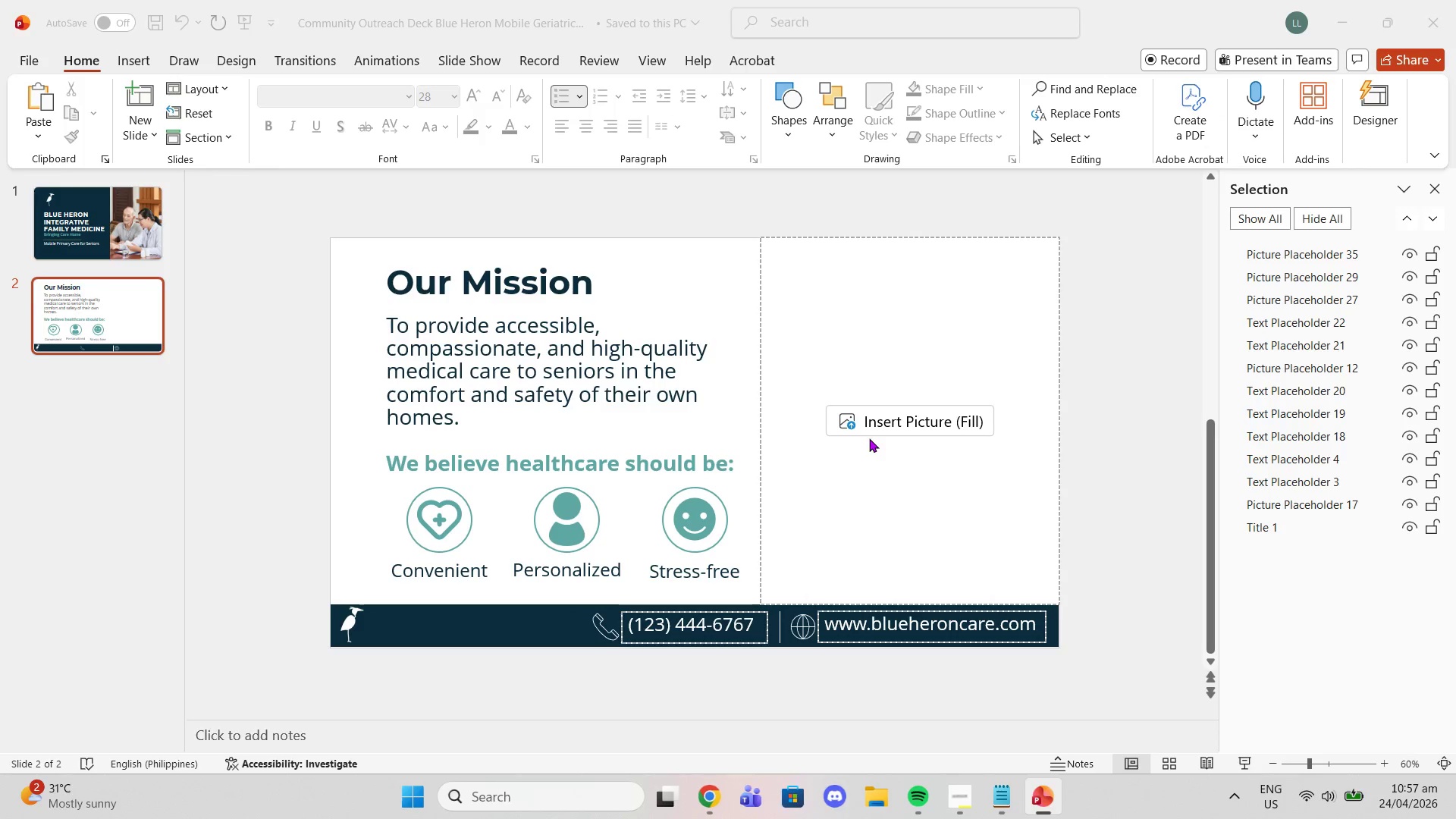 
left_click([855, 422])
 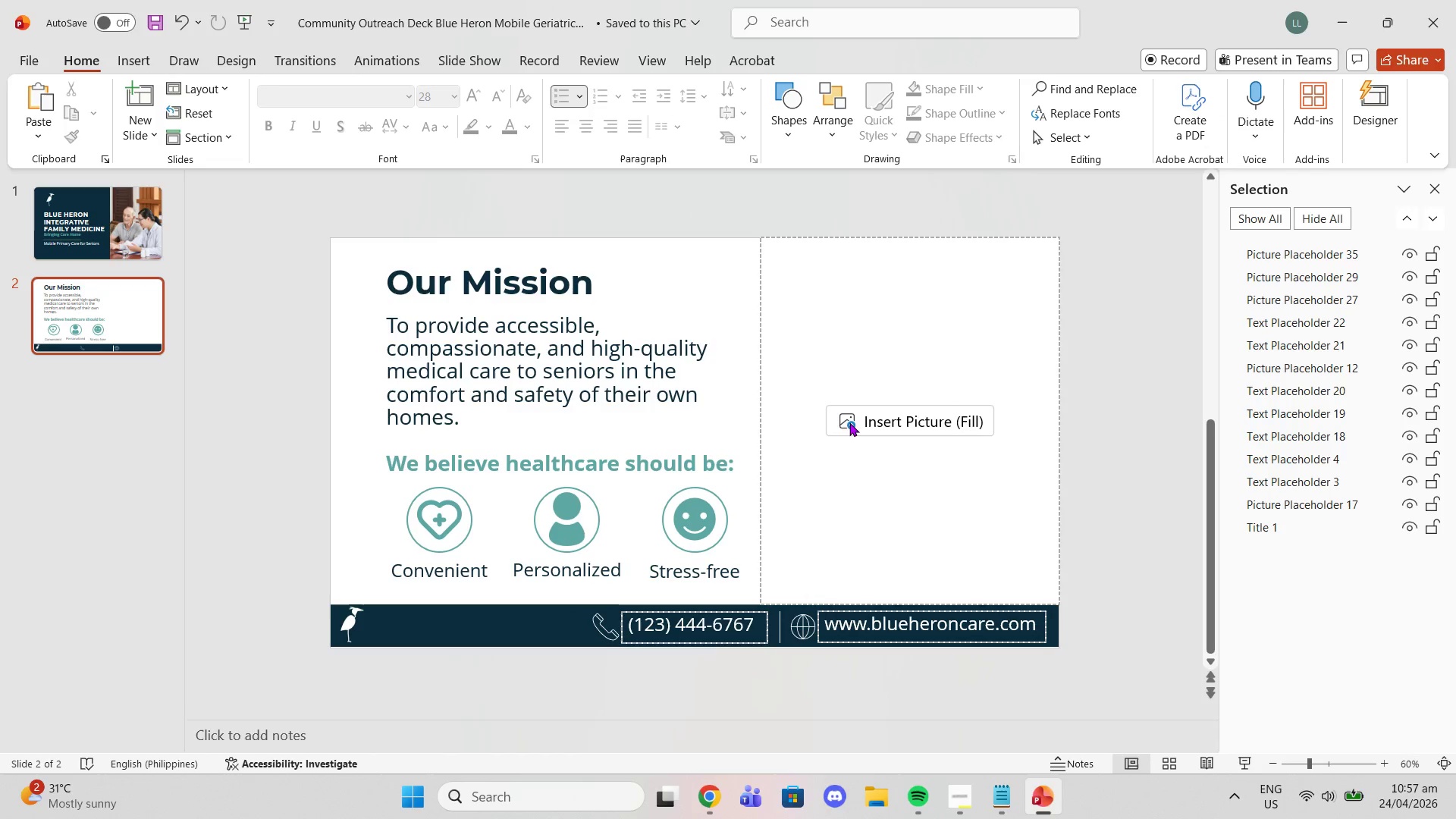 
left_click([849, 422])
 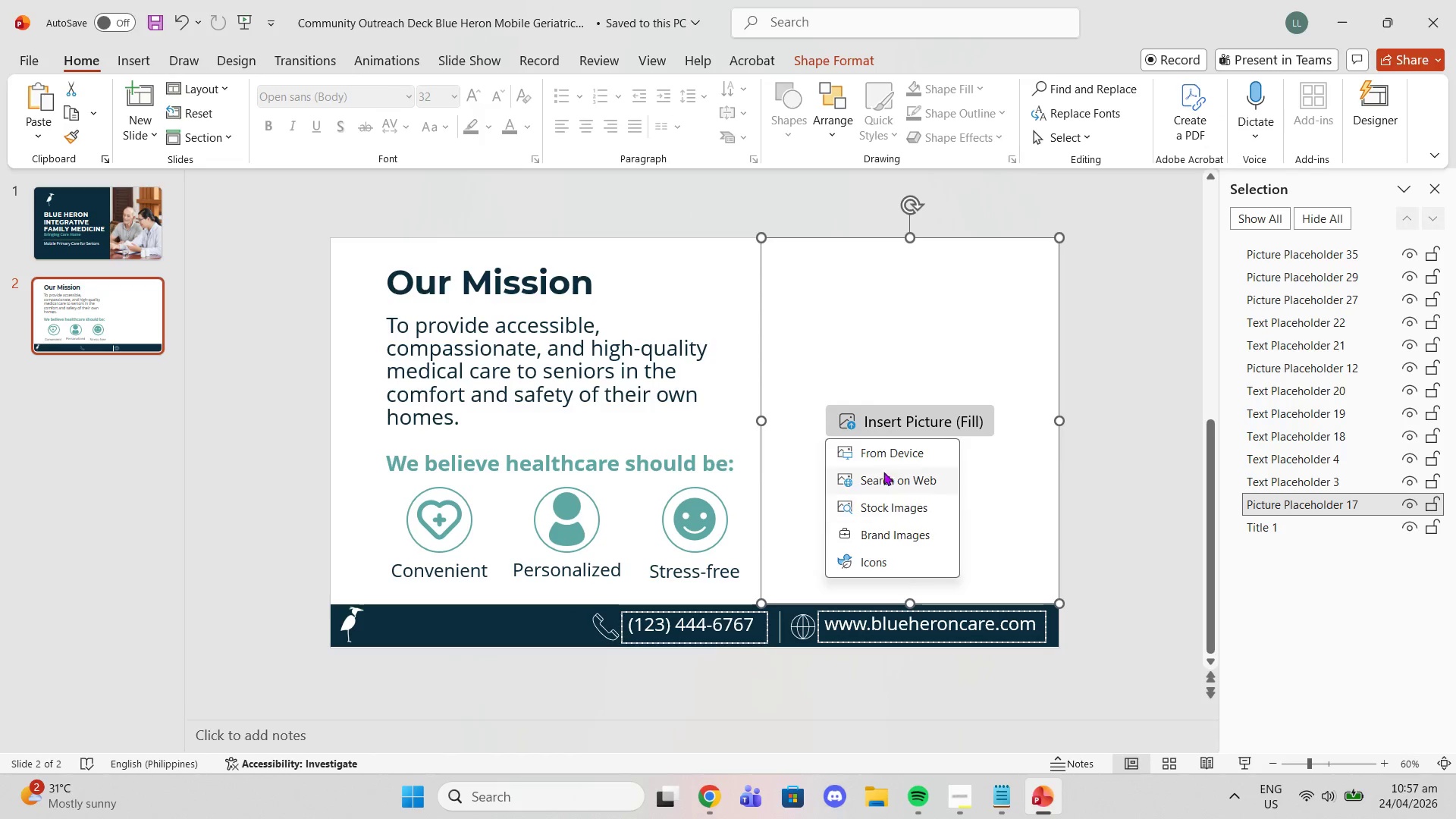 
left_click([877, 451])
 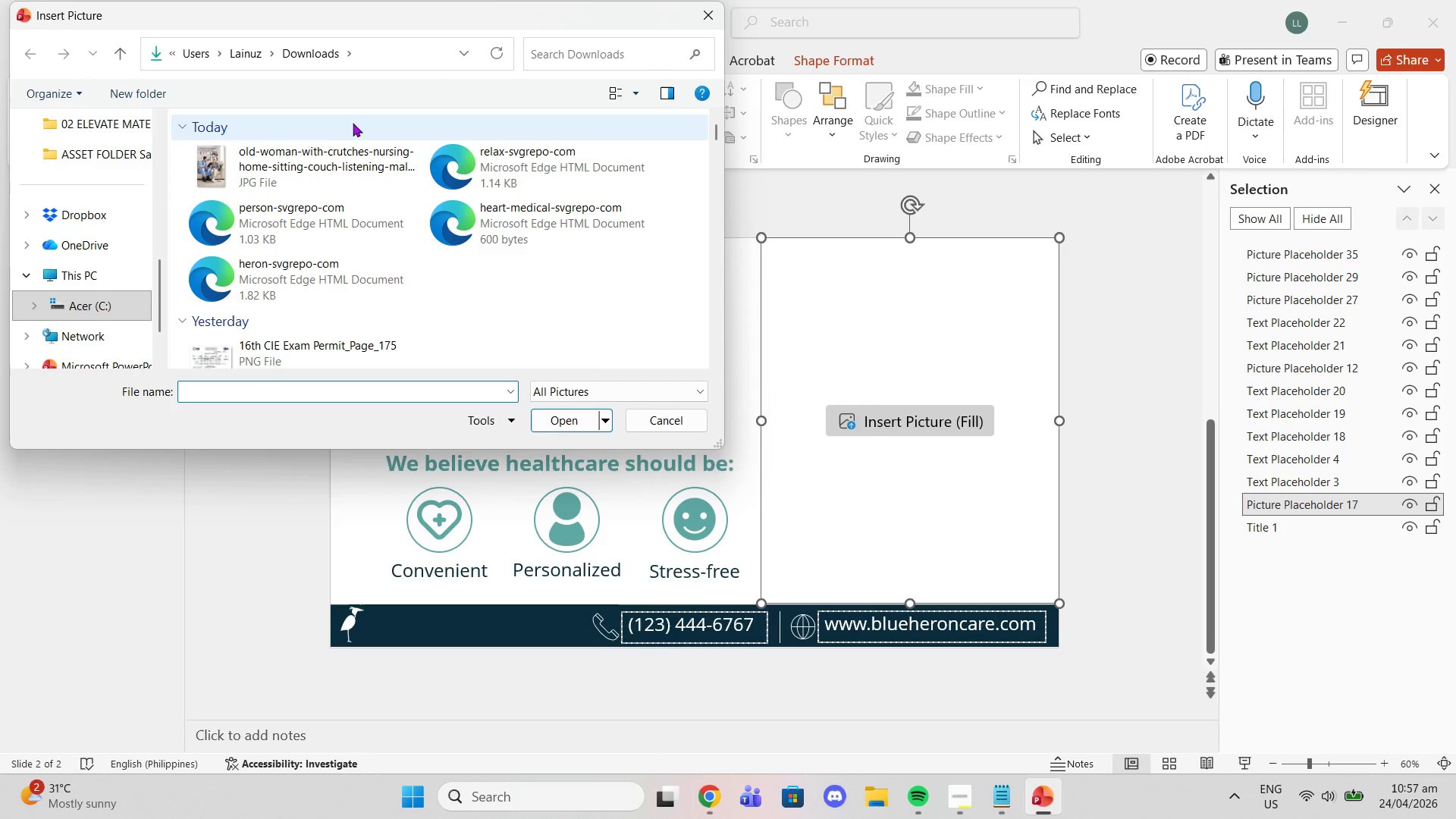 
double_click([344, 174])
 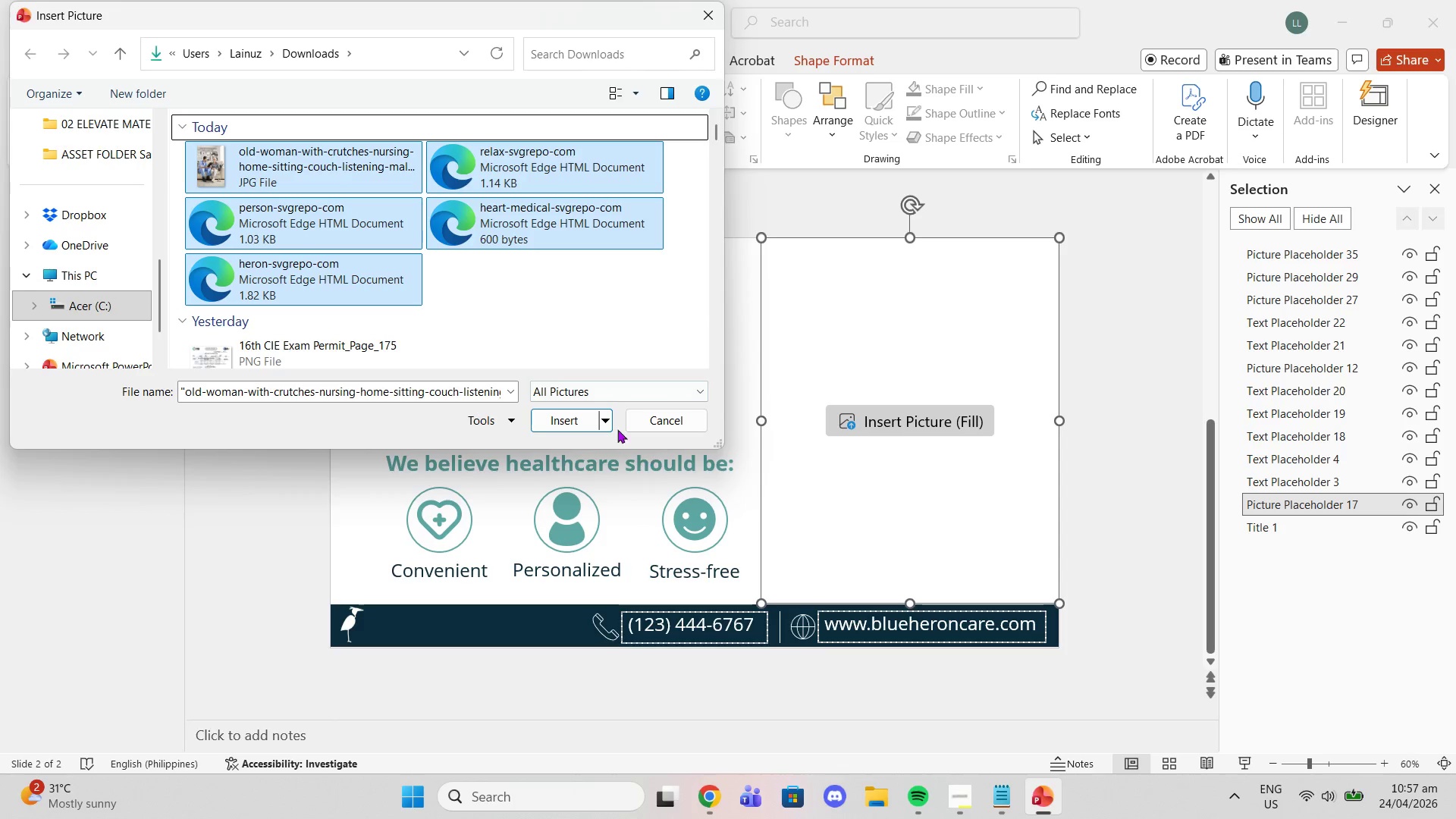 
left_click([575, 414])
 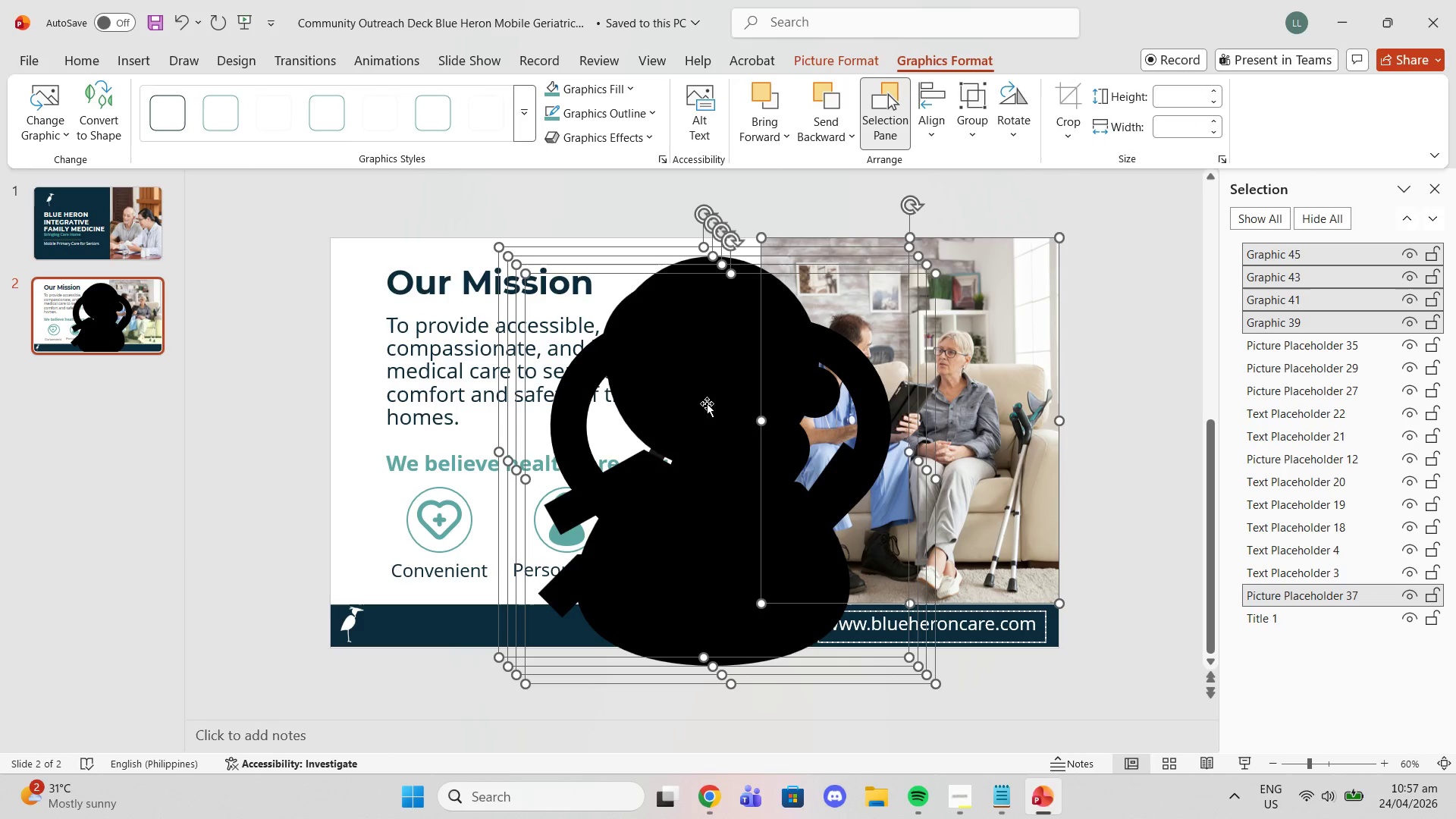 
key(Delete)
 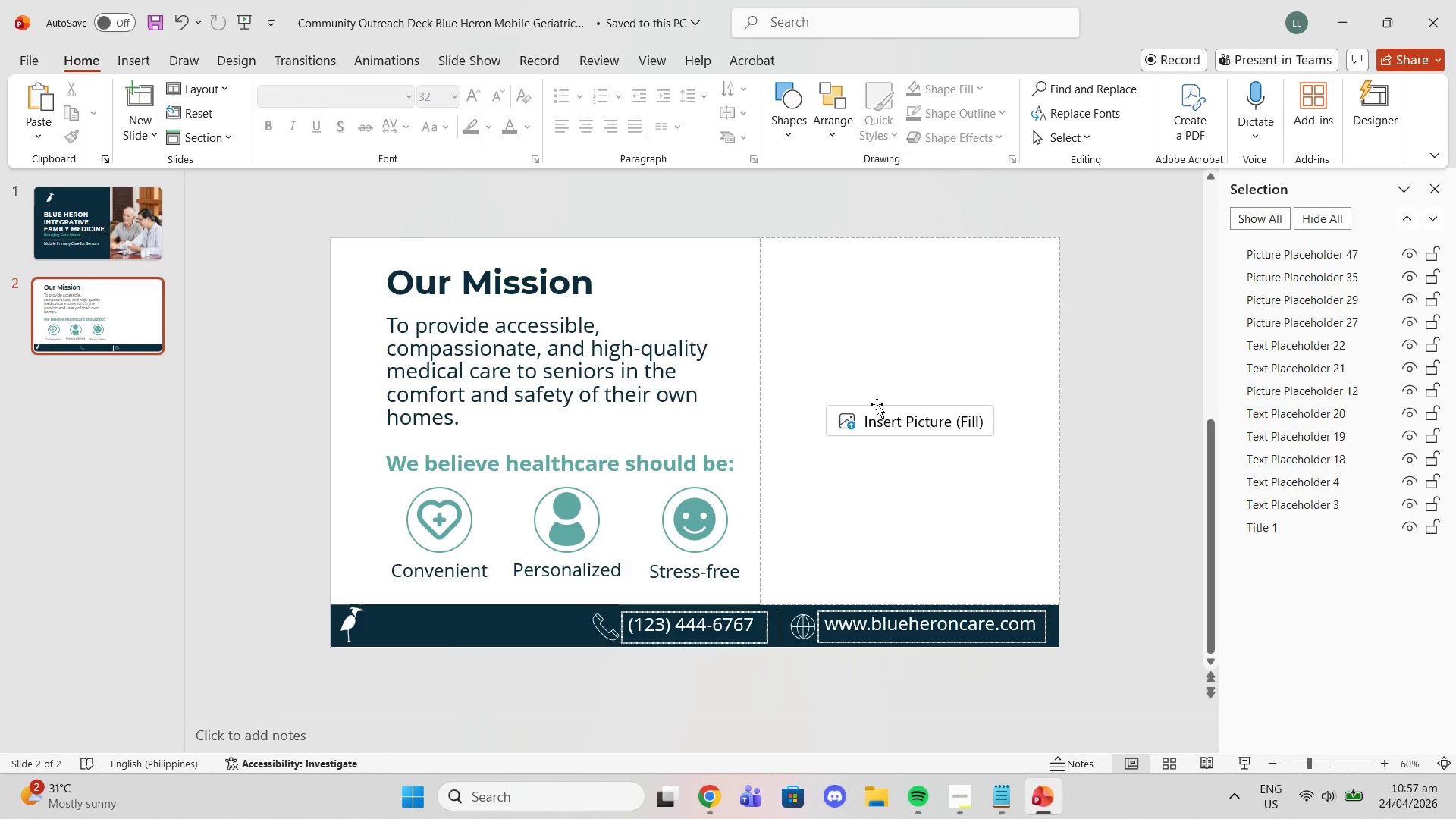 
left_click([877, 404])
 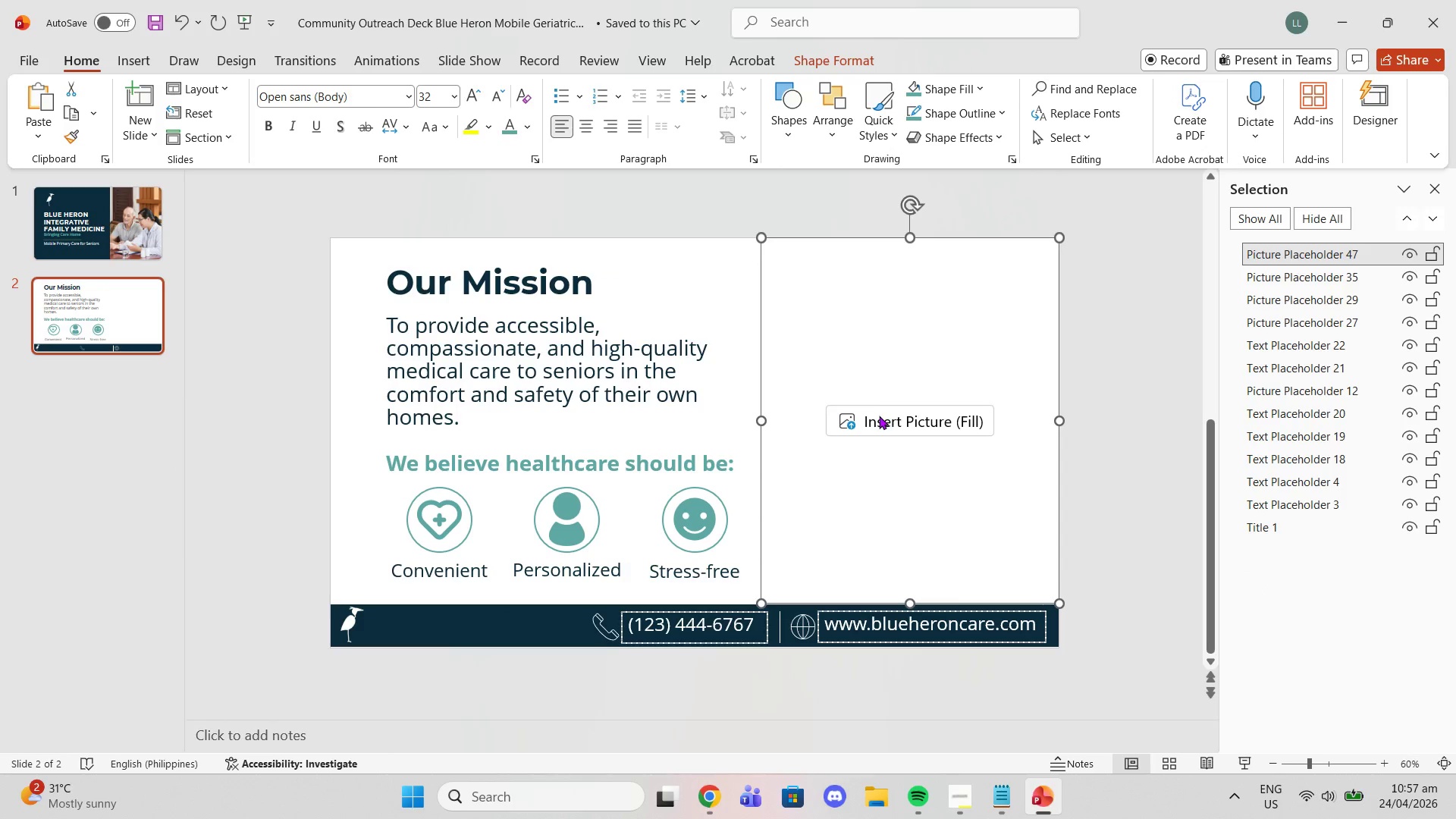 
left_click([879, 416])
 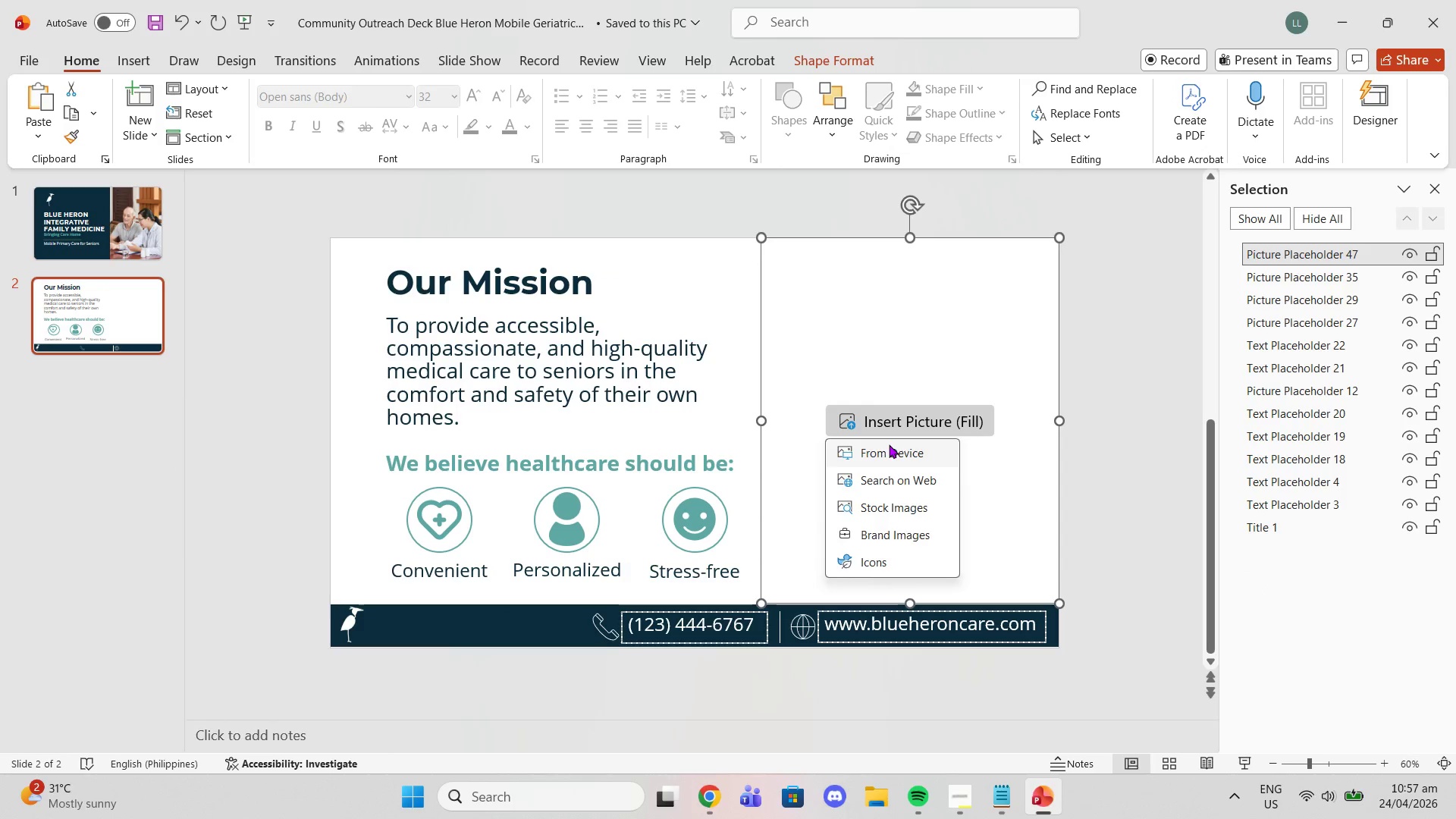 
left_click([889, 444])
 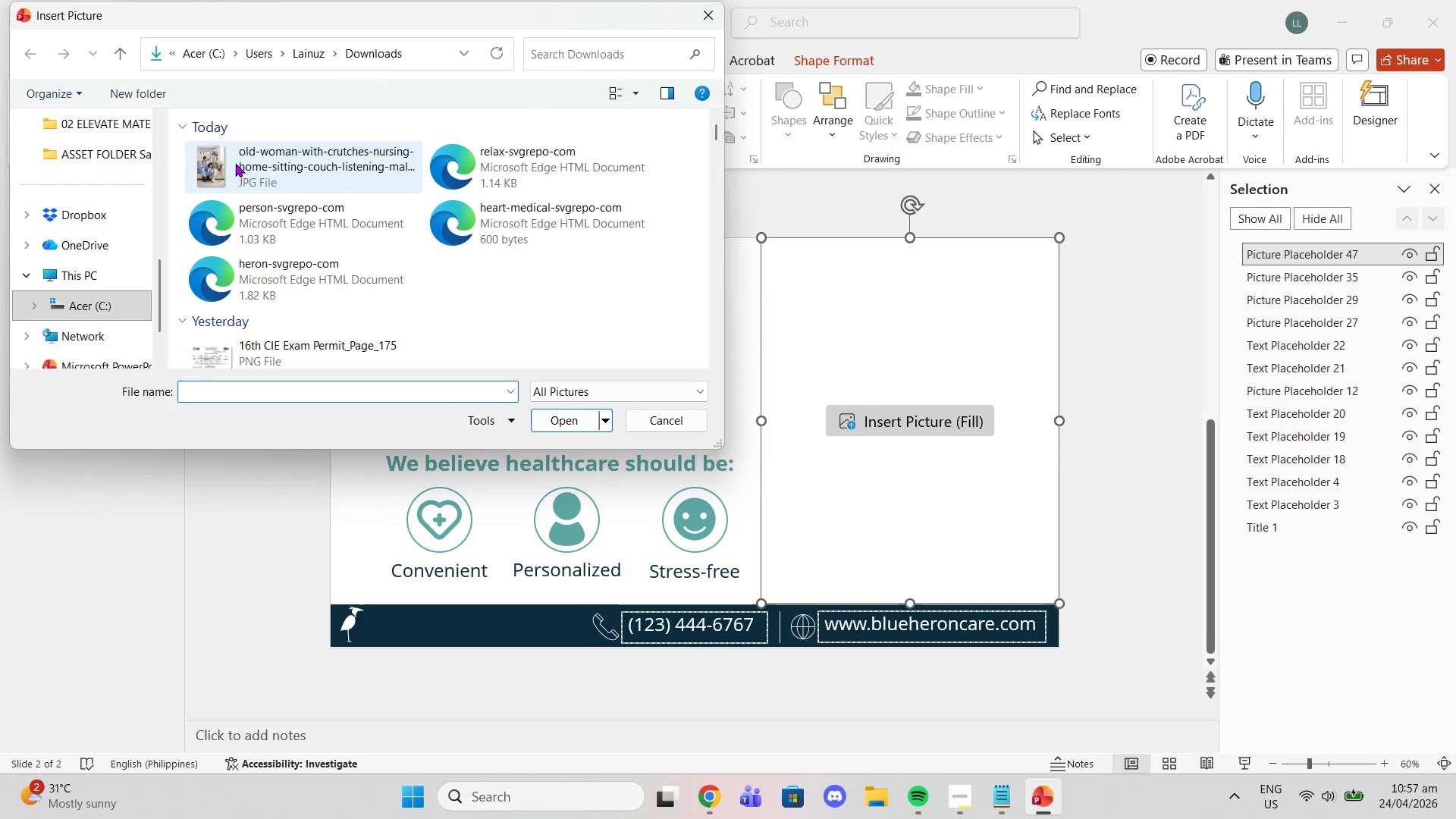 
left_click([235, 163])
 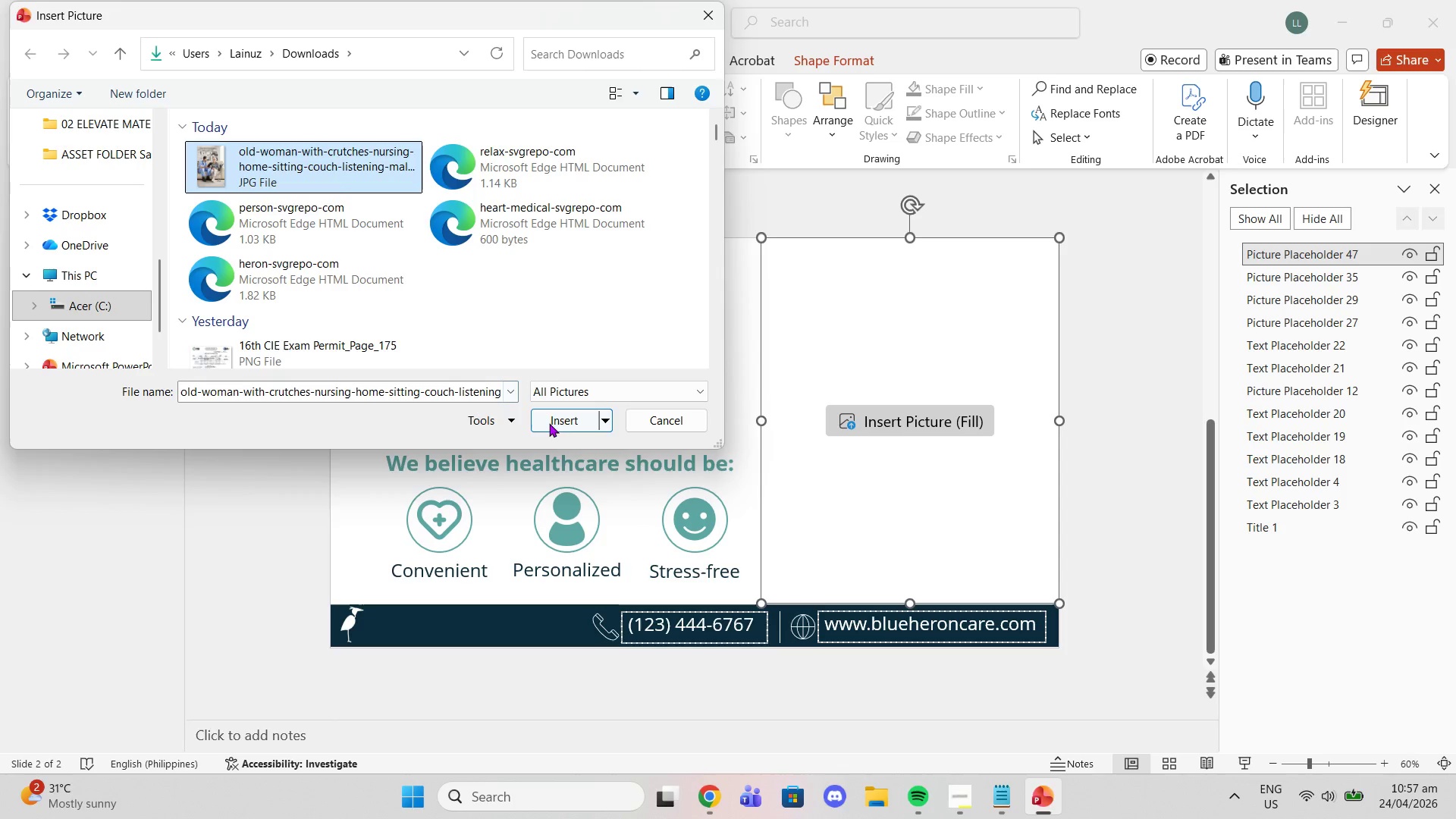 
left_click([552, 426])
 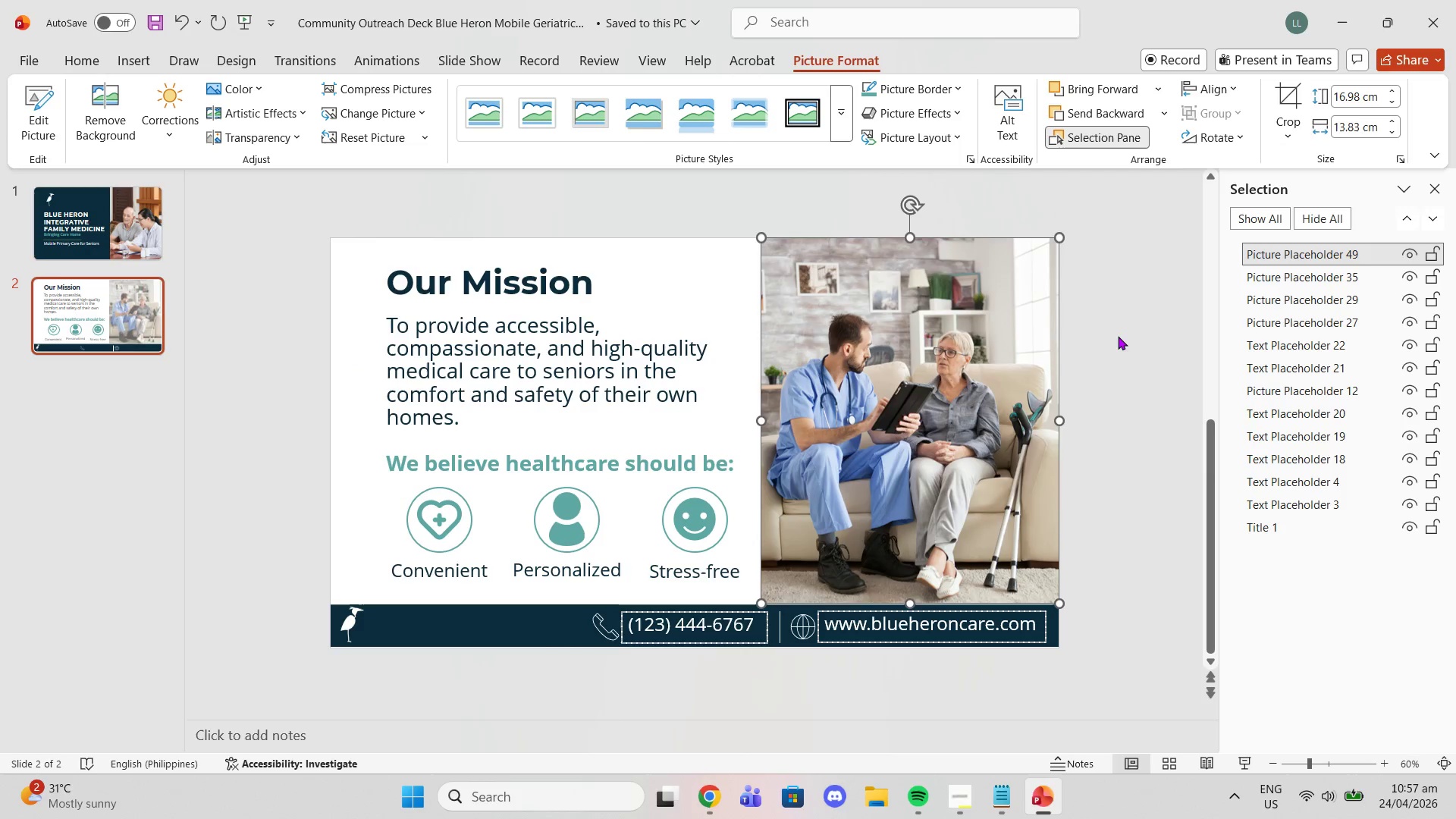 
left_click([1118, 336])
 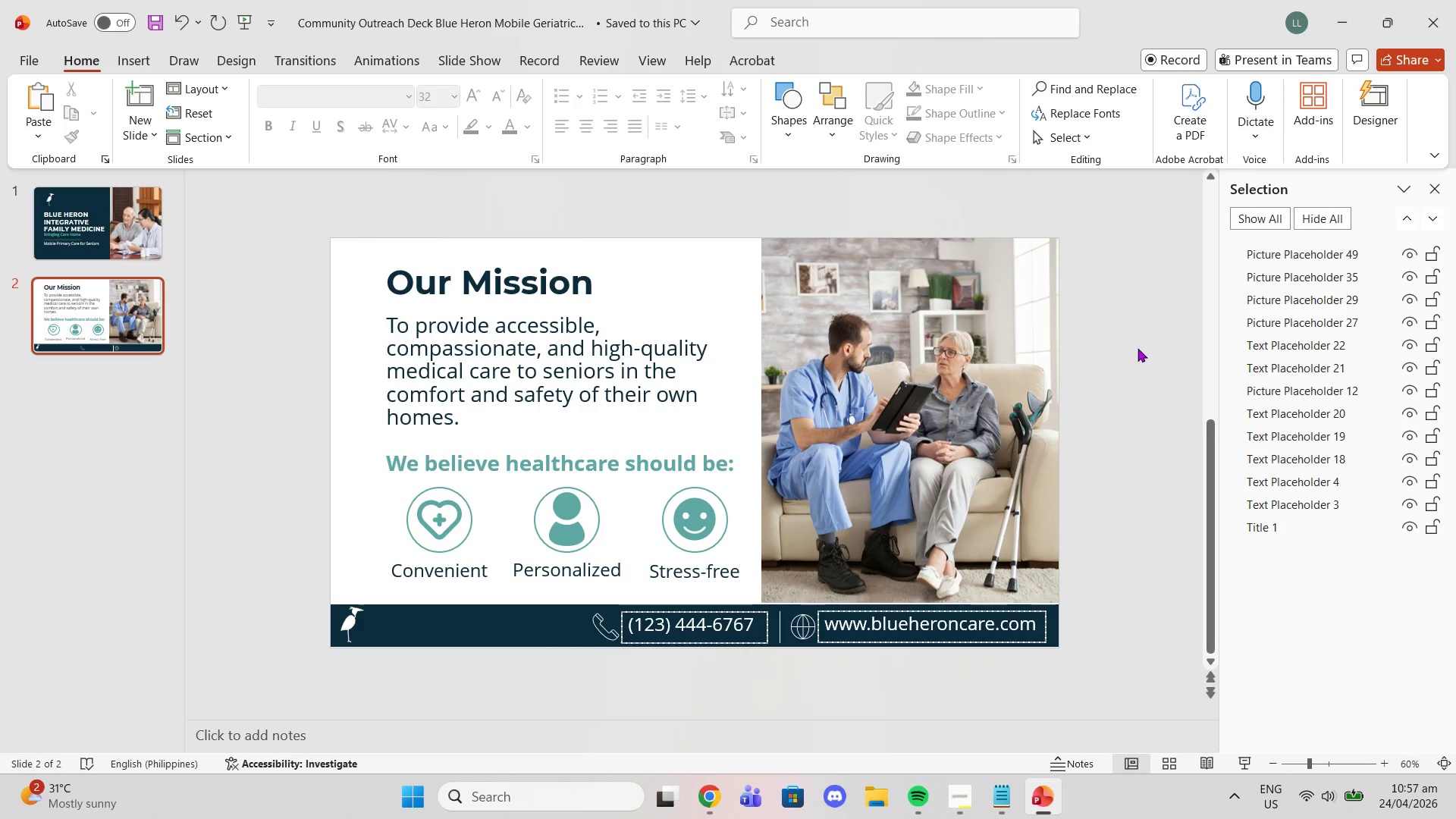 
scroll: coordinate [1138, 348], scroll_direction: down, amount: 1.0
 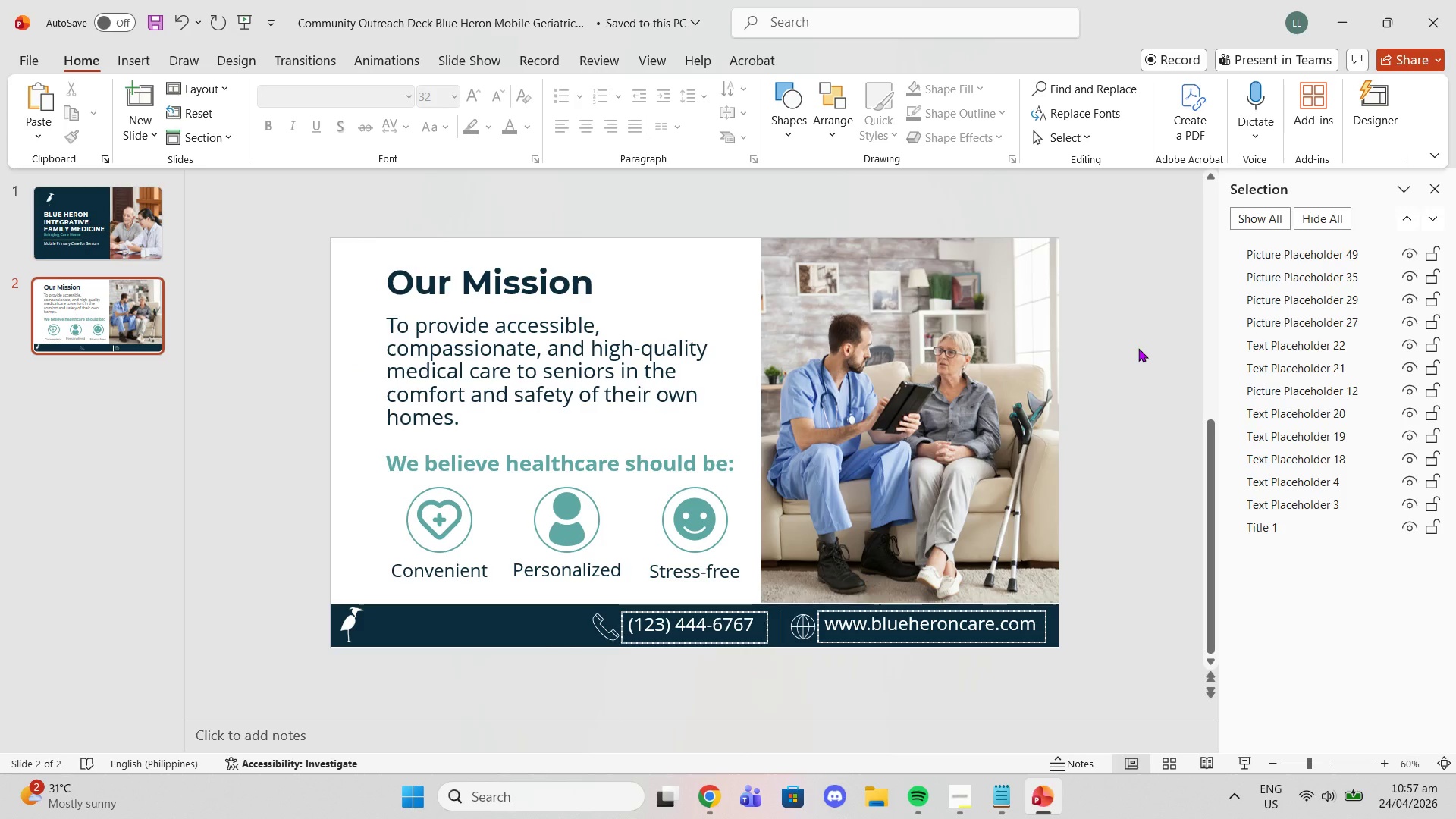 
scroll: coordinate [1138, 348], scroll_direction: none, amount: 0.0
 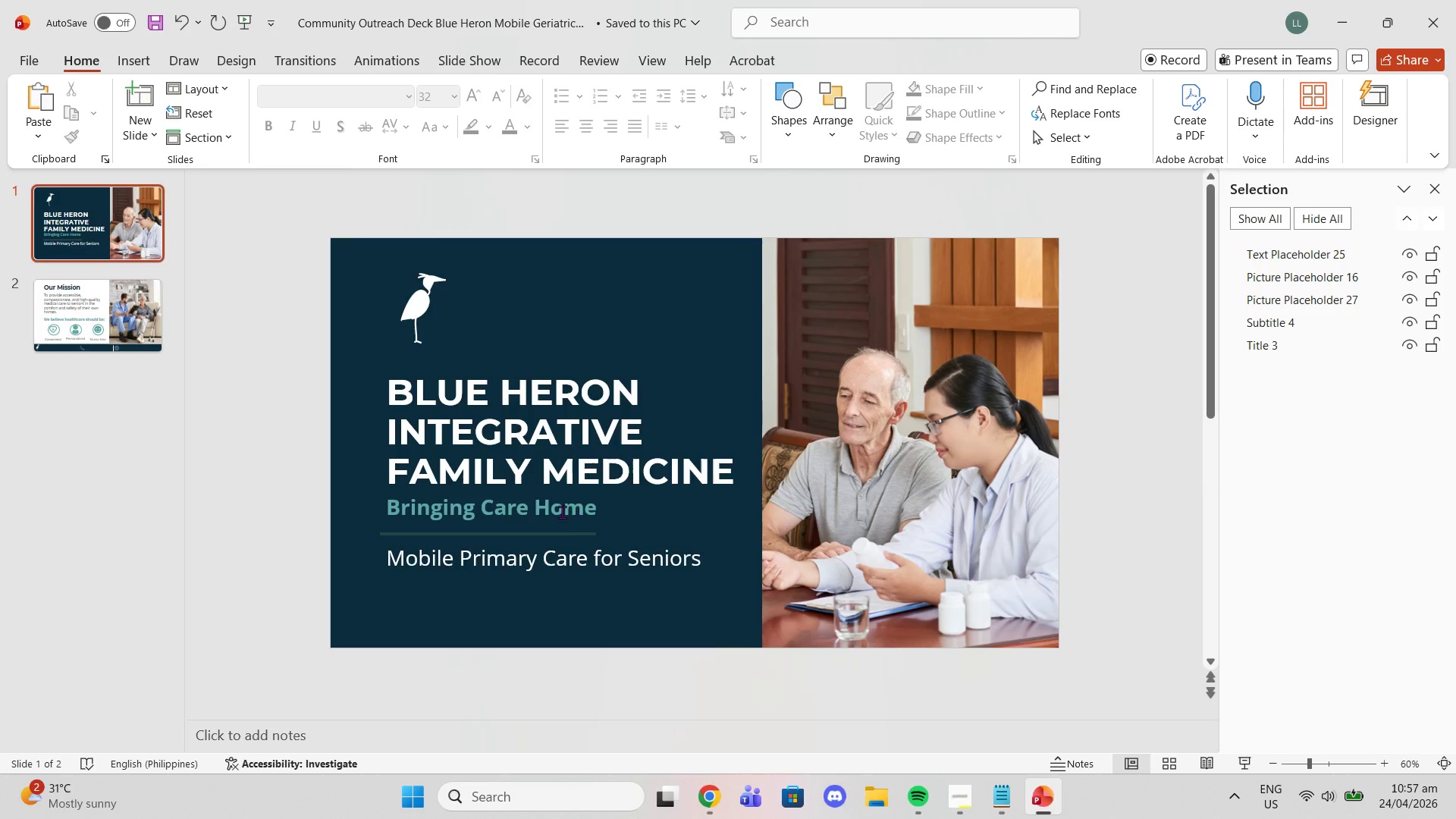 
left_click([554, 532])
 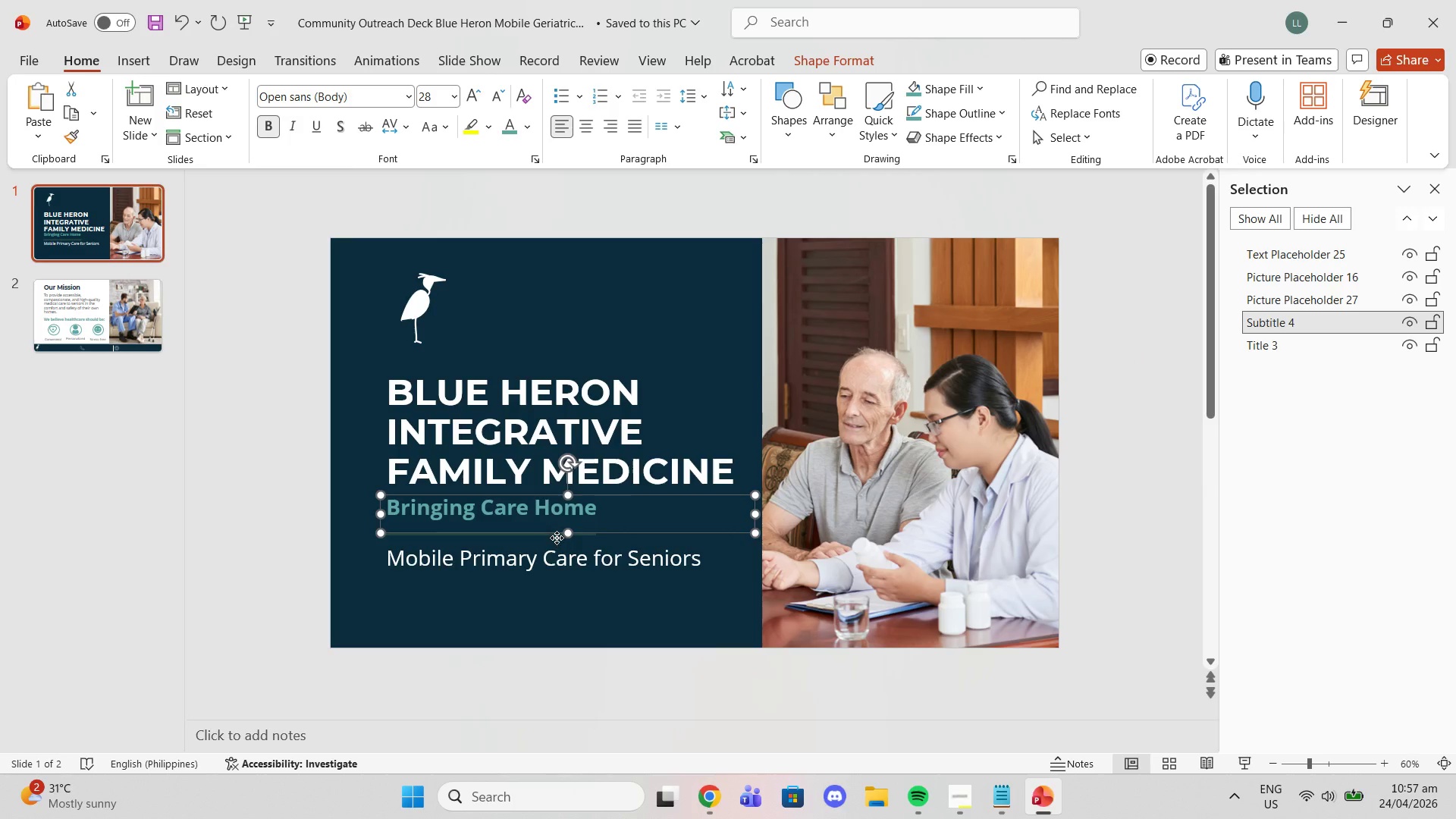 
left_click([557, 538])
 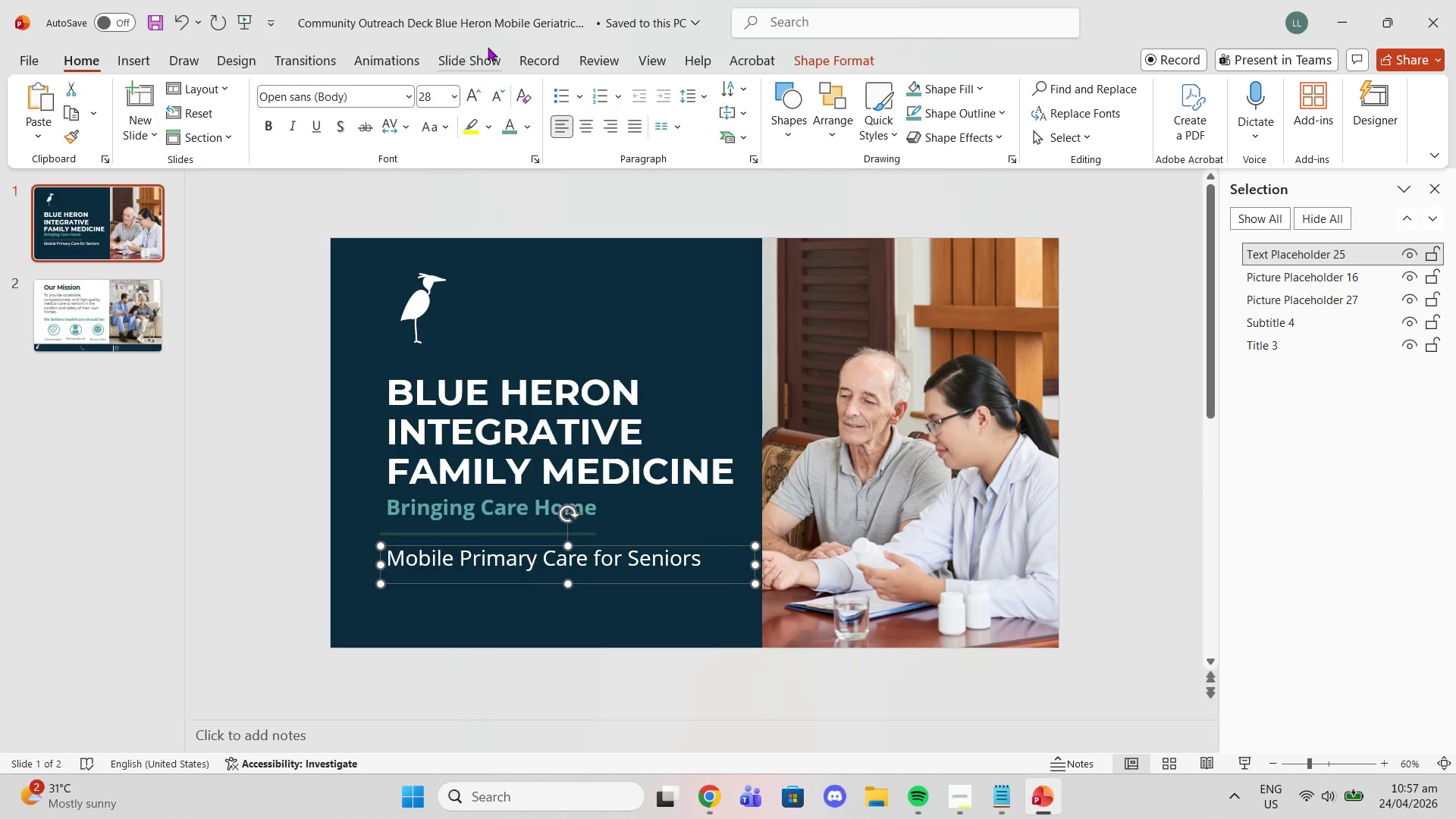 
left_click([669, 64])
 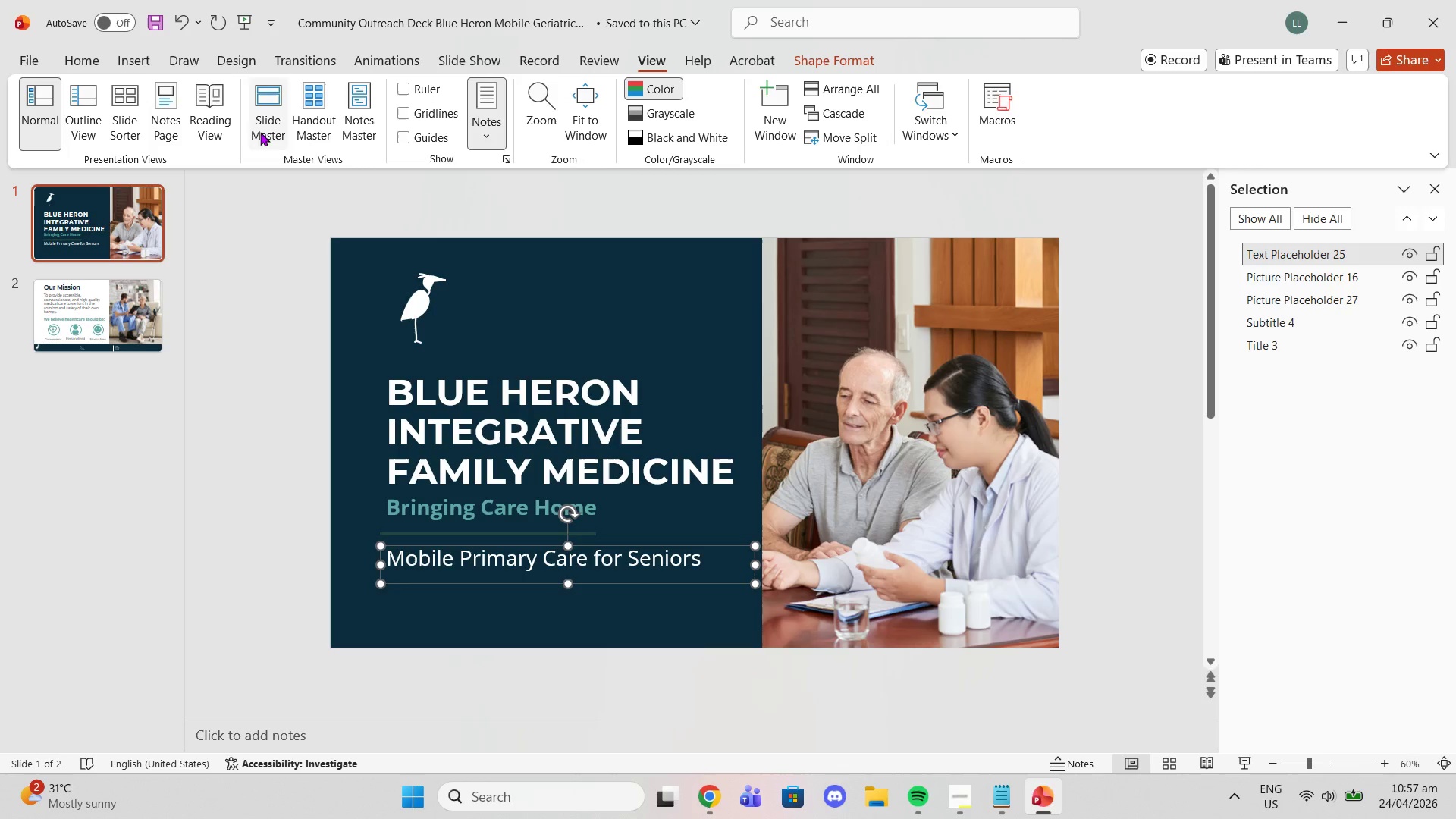 
left_click([262, 135])
 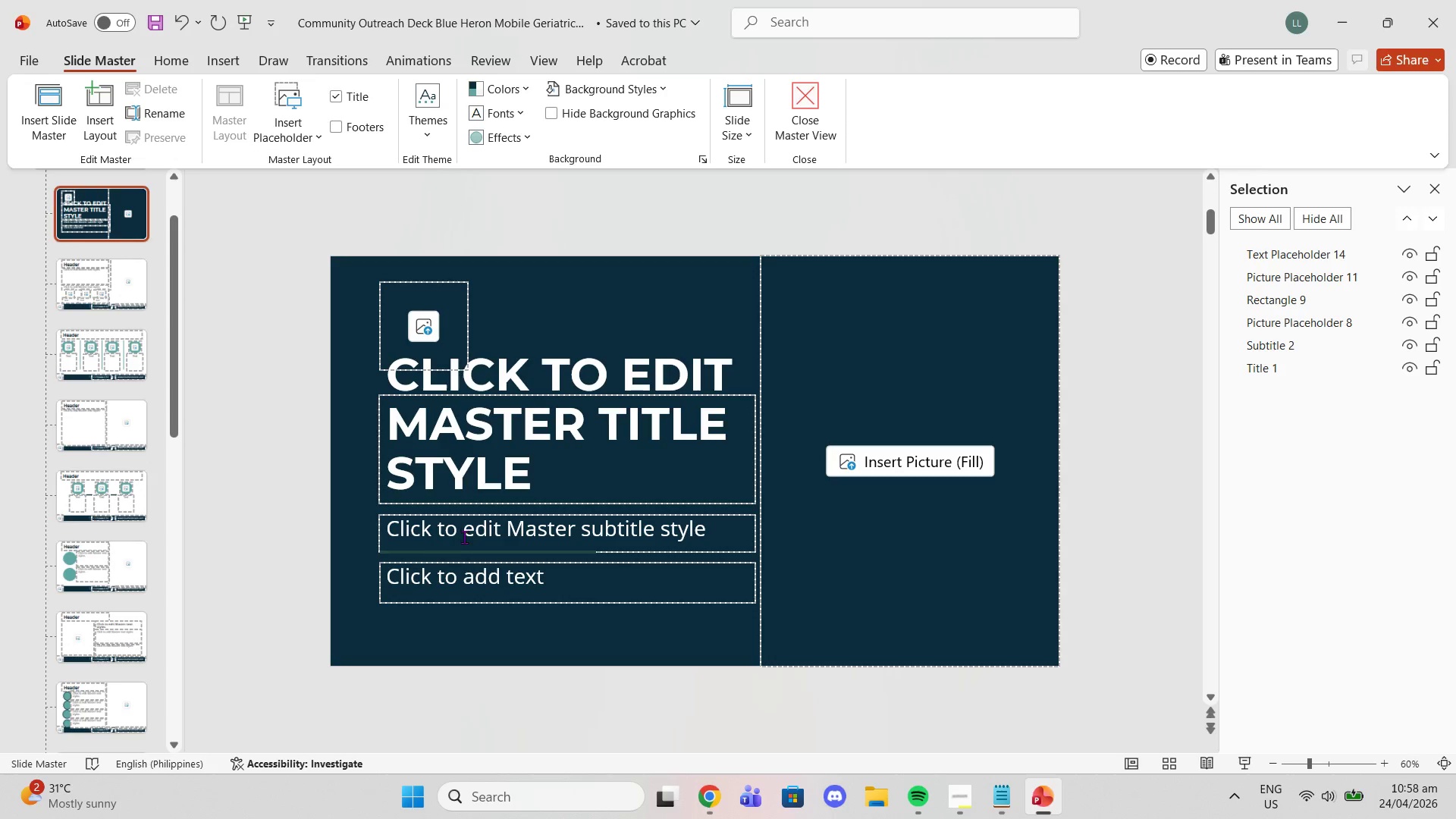 
left_click([362, 541])
 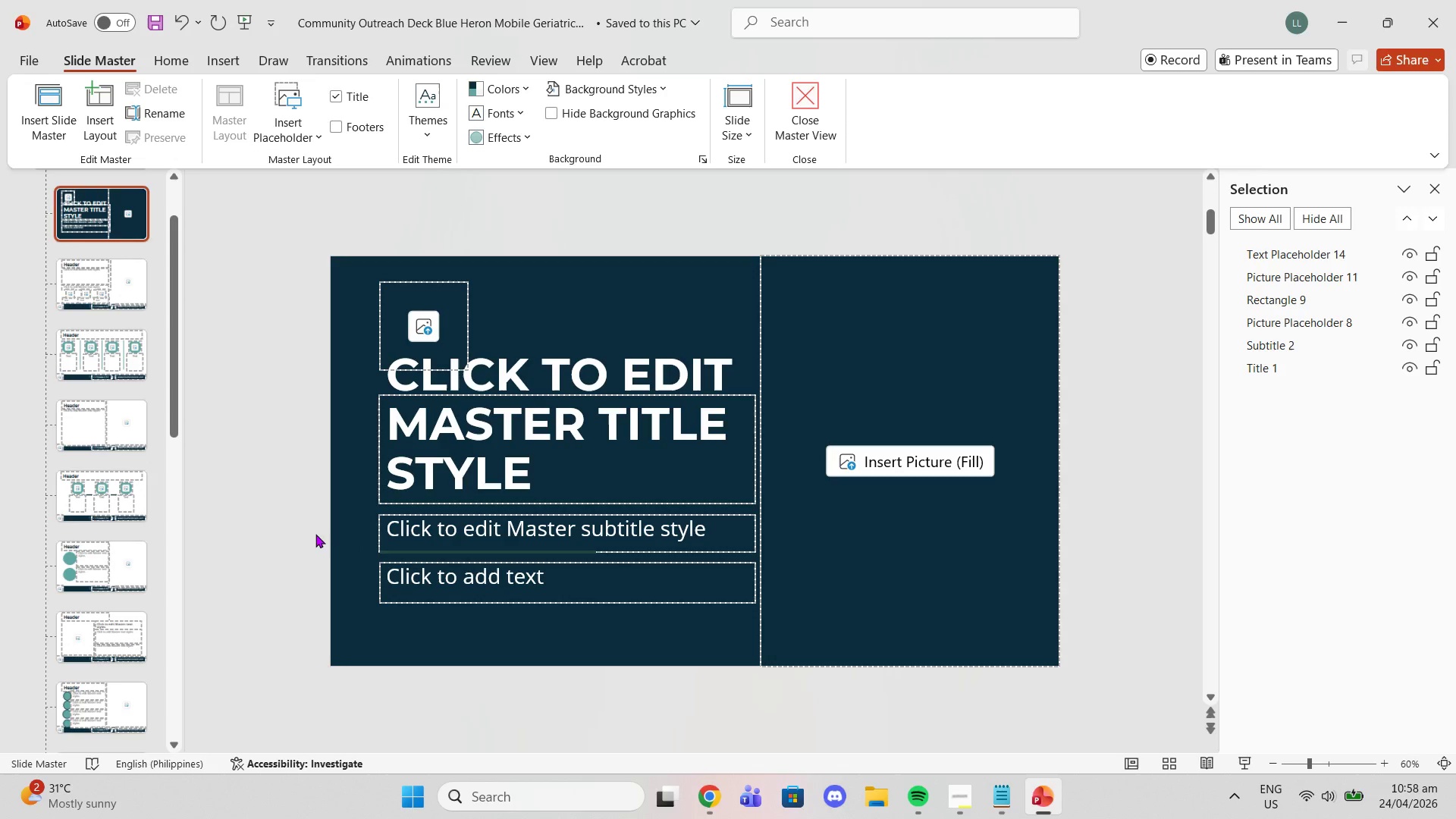 
left_click([315, 534])
 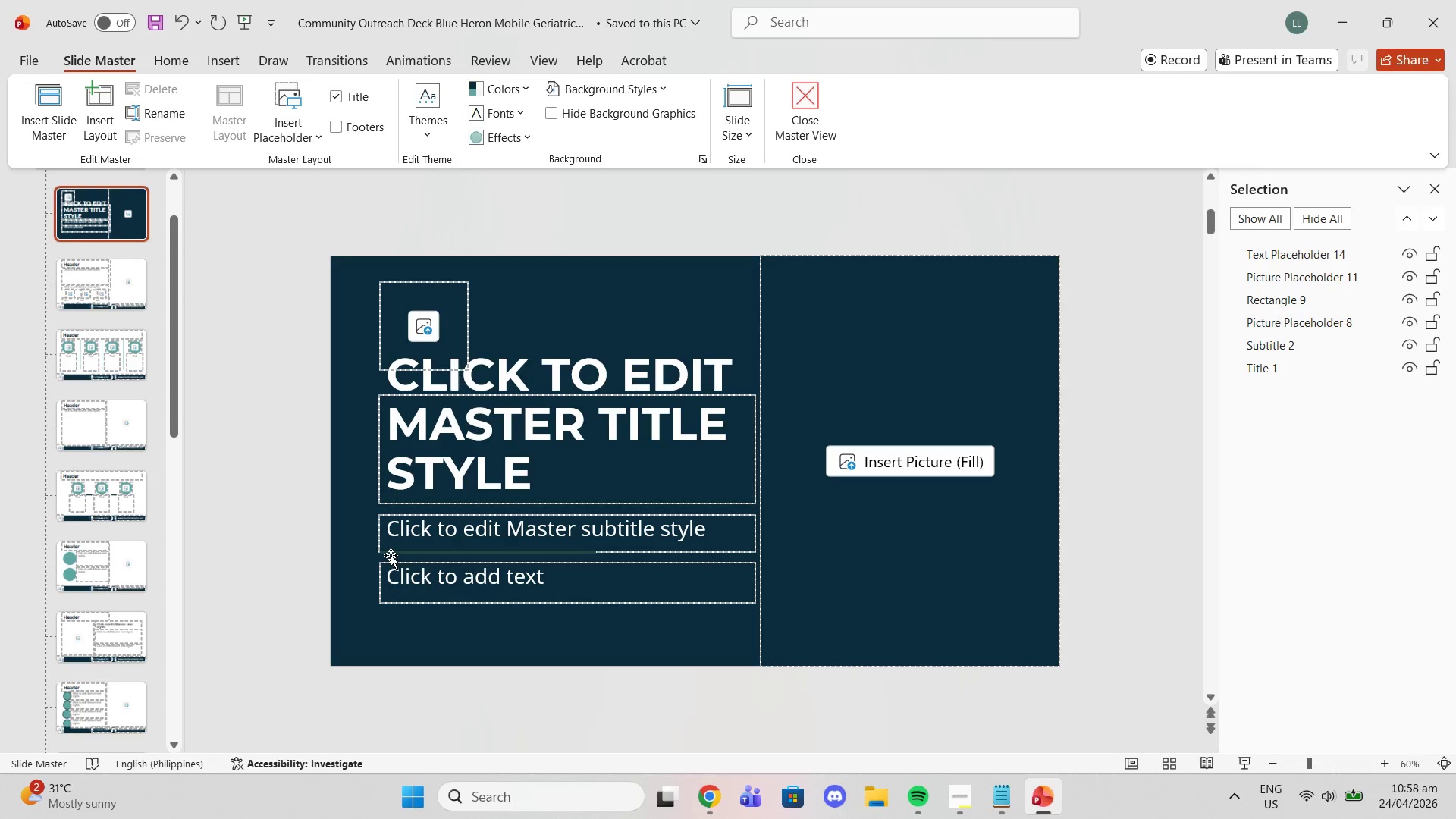 
left_click([391, 555])
 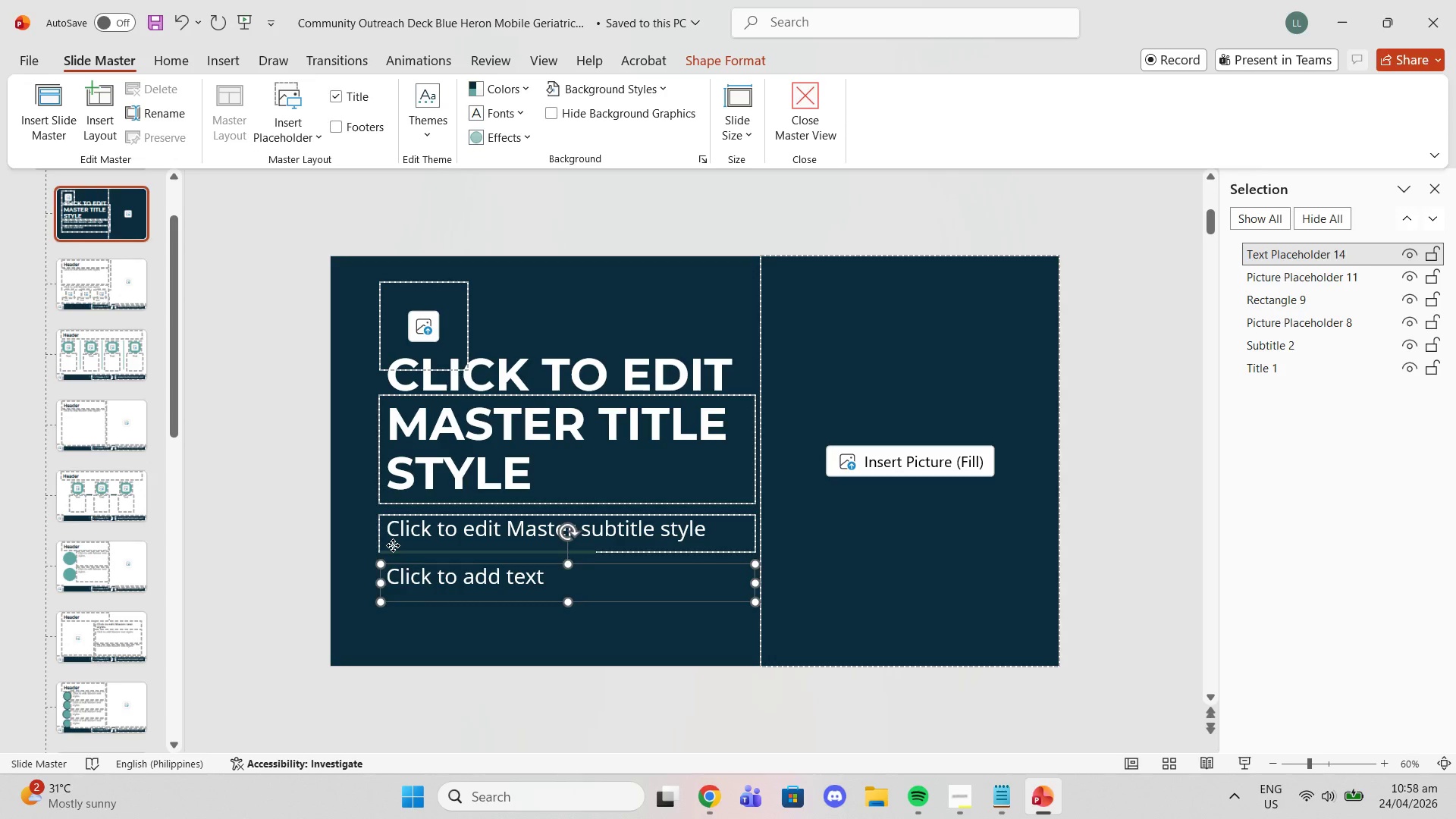 
left_click([393, 545])
 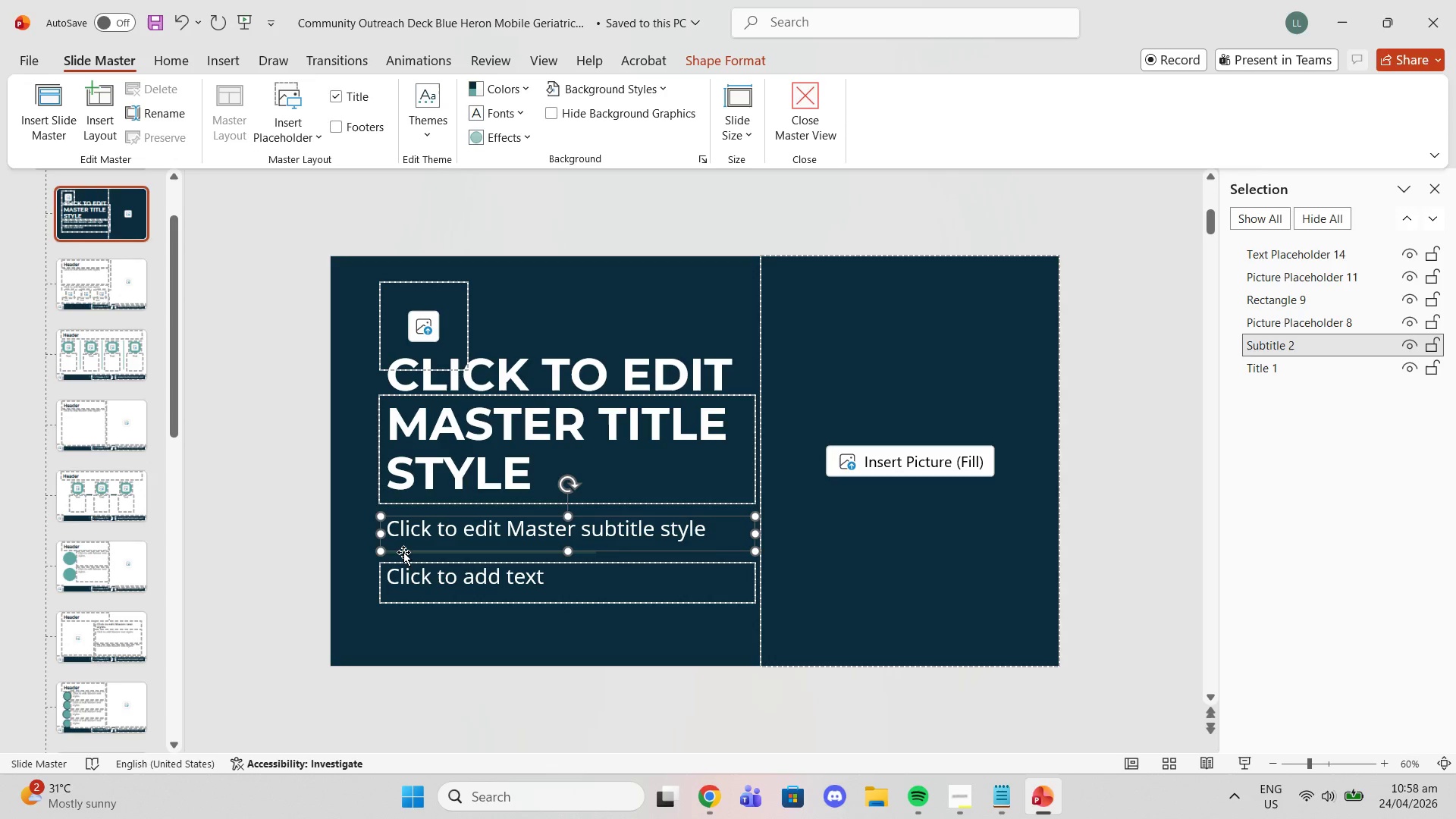 
left_click([404, 553])
 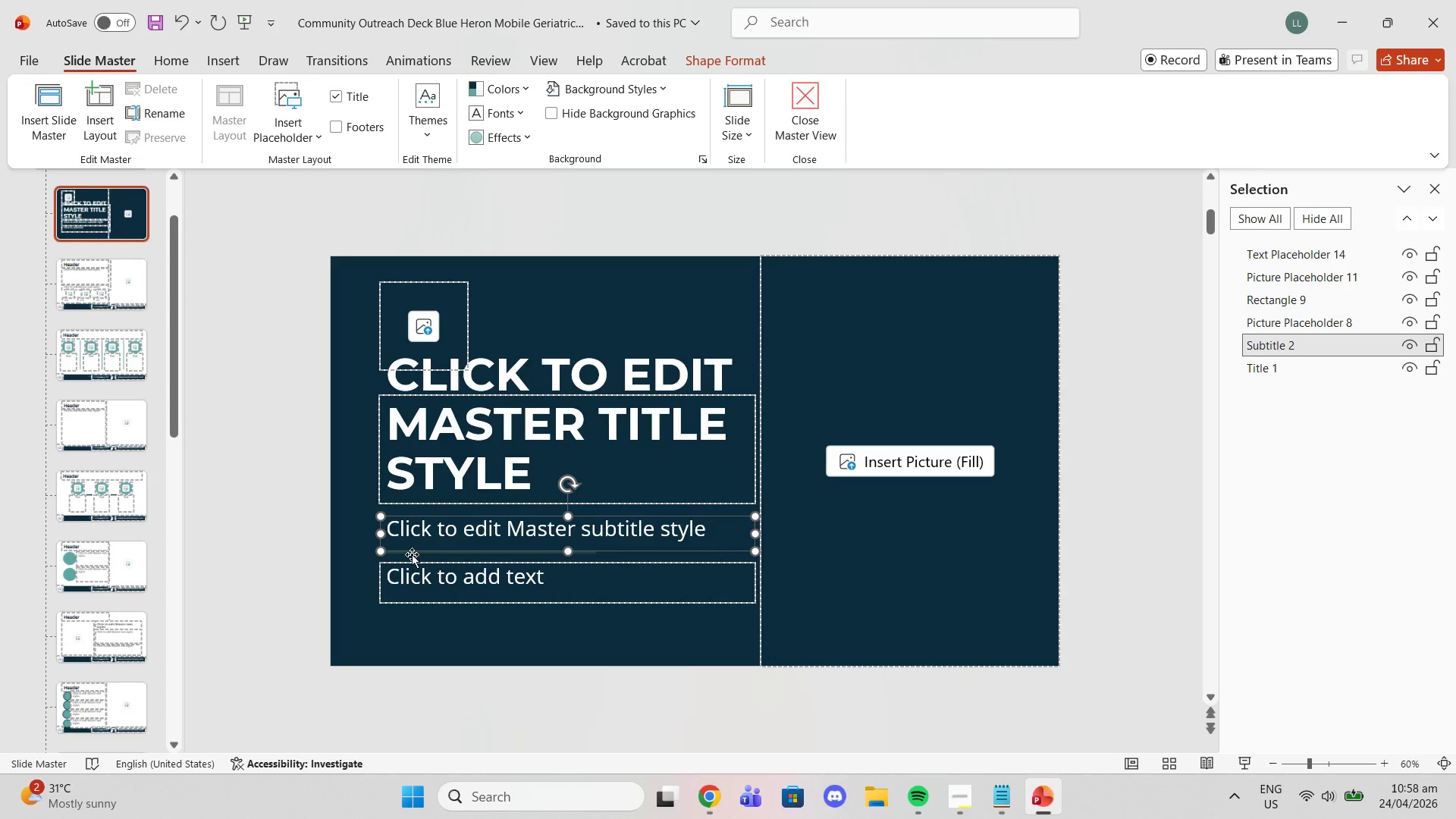 
left_click([412, 554])
 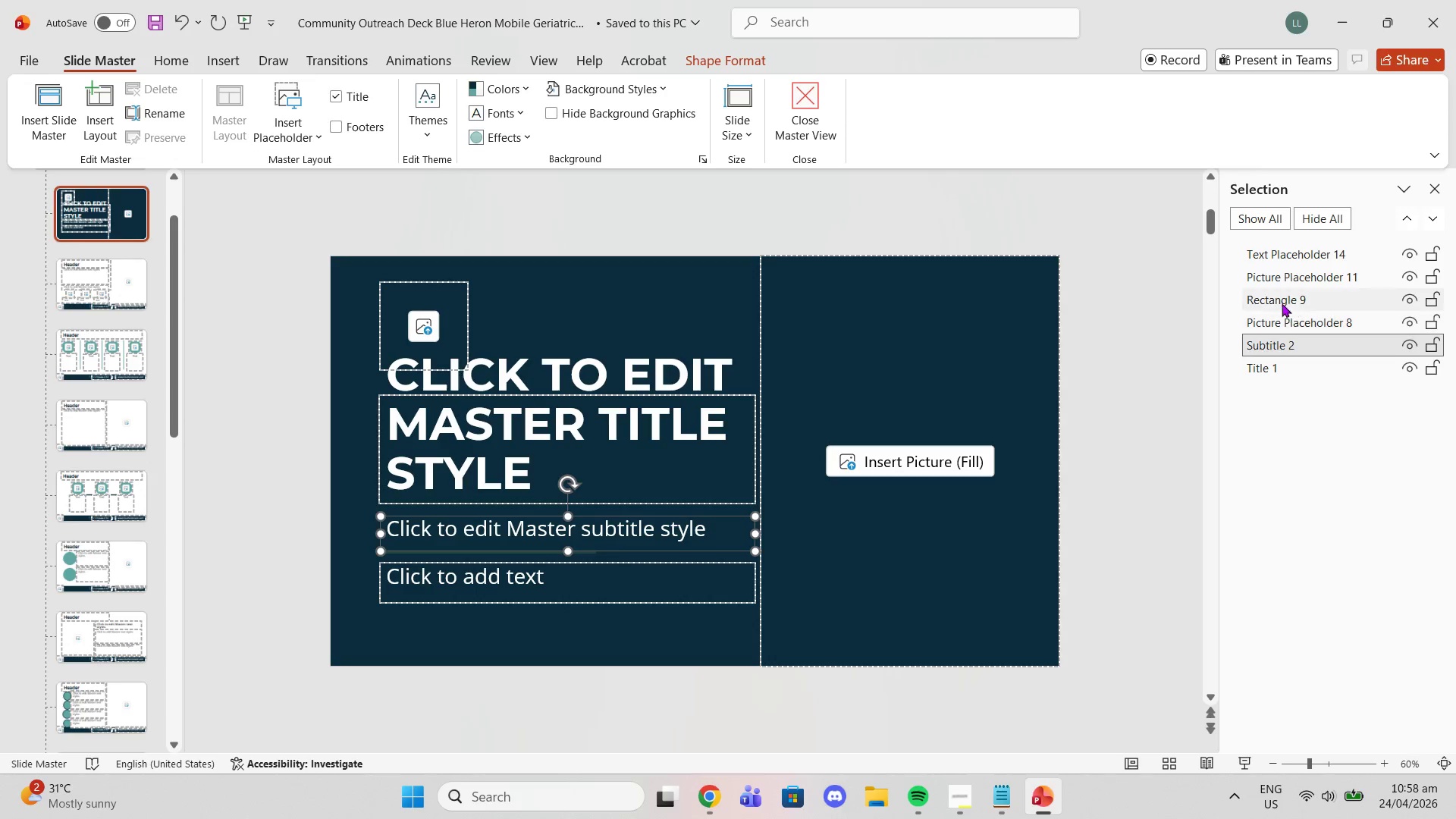 
left_click([1279, 303])
 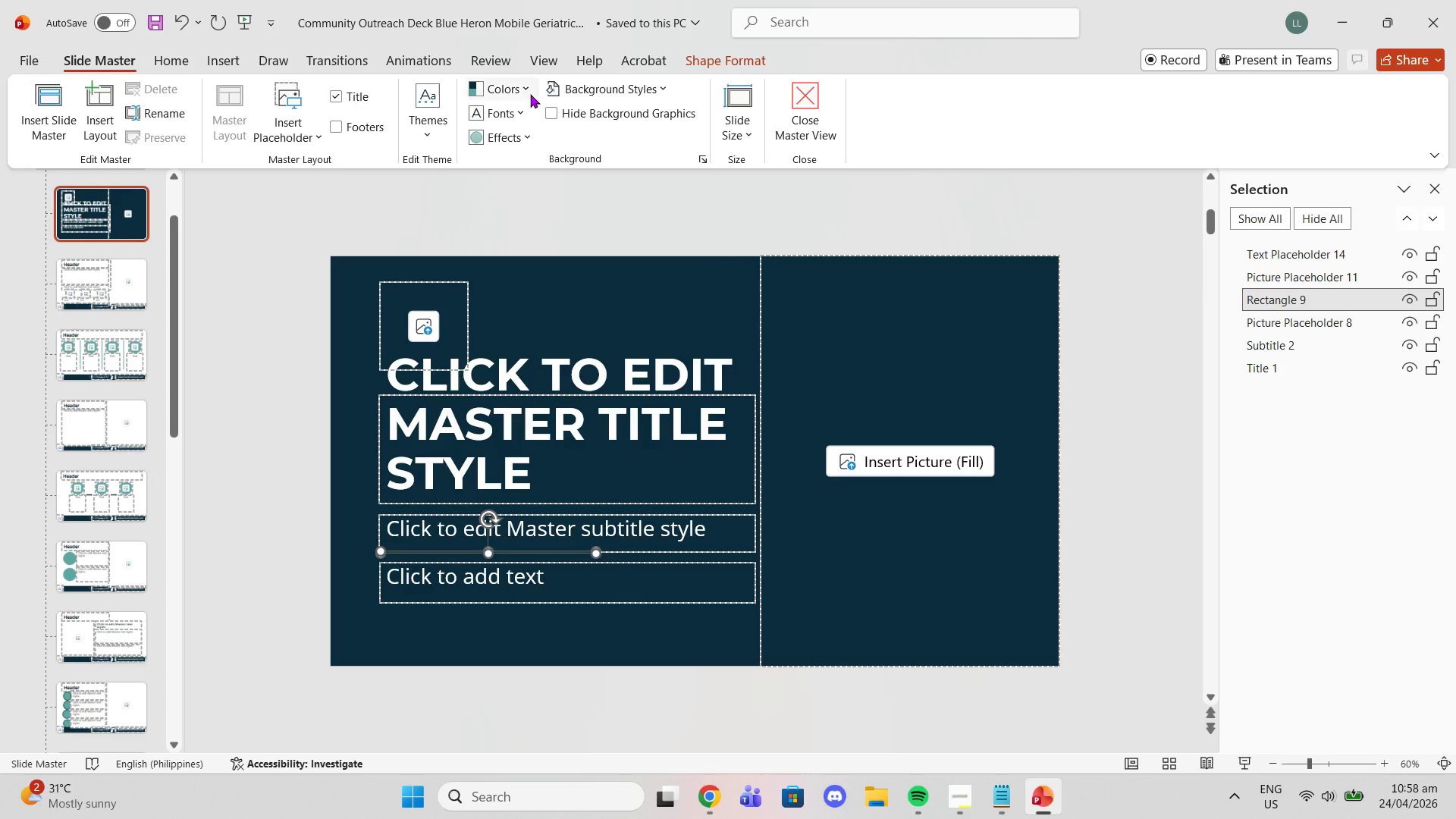 
left_click([522, 93])
 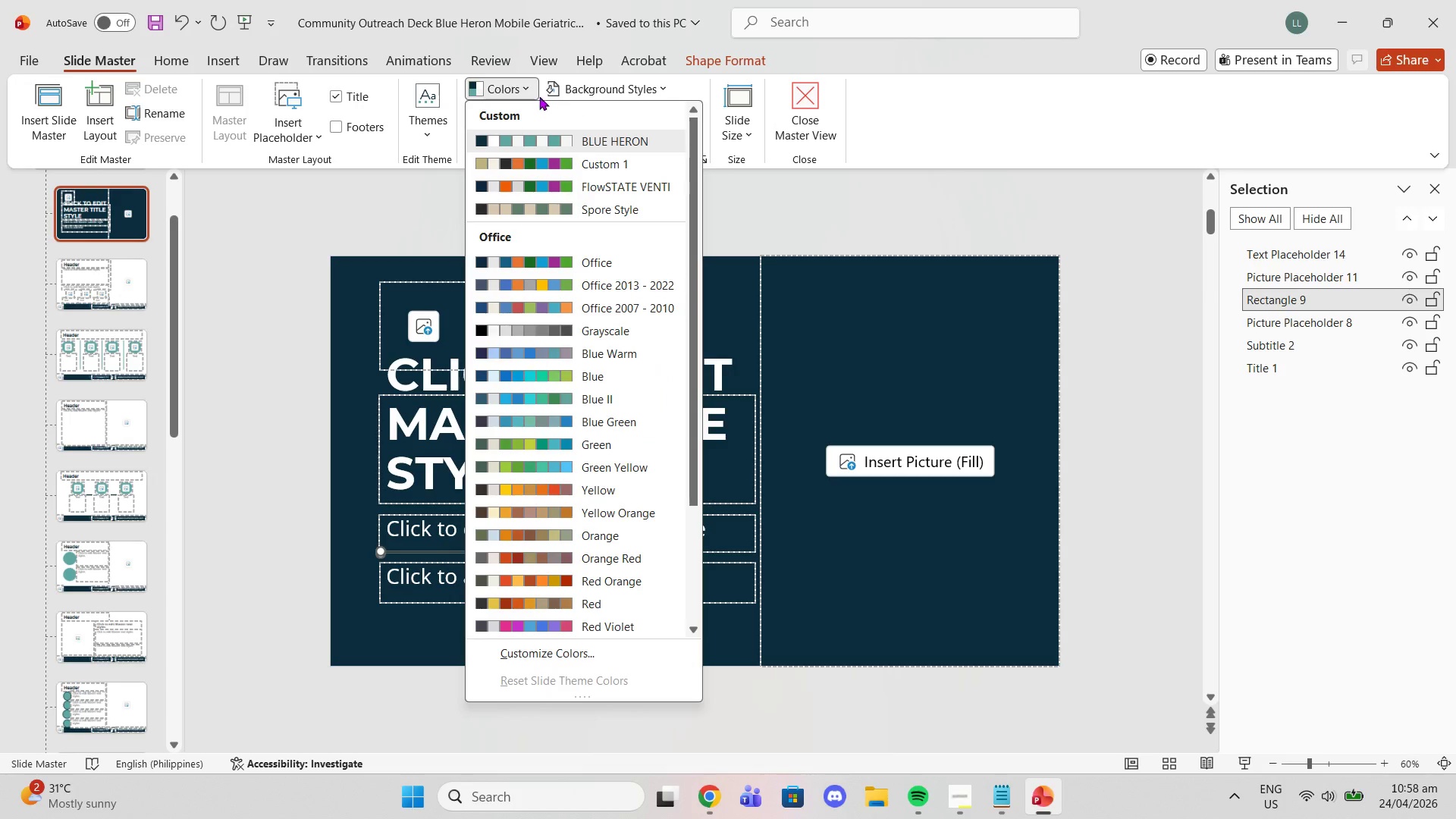 
left_click([526, 90])
 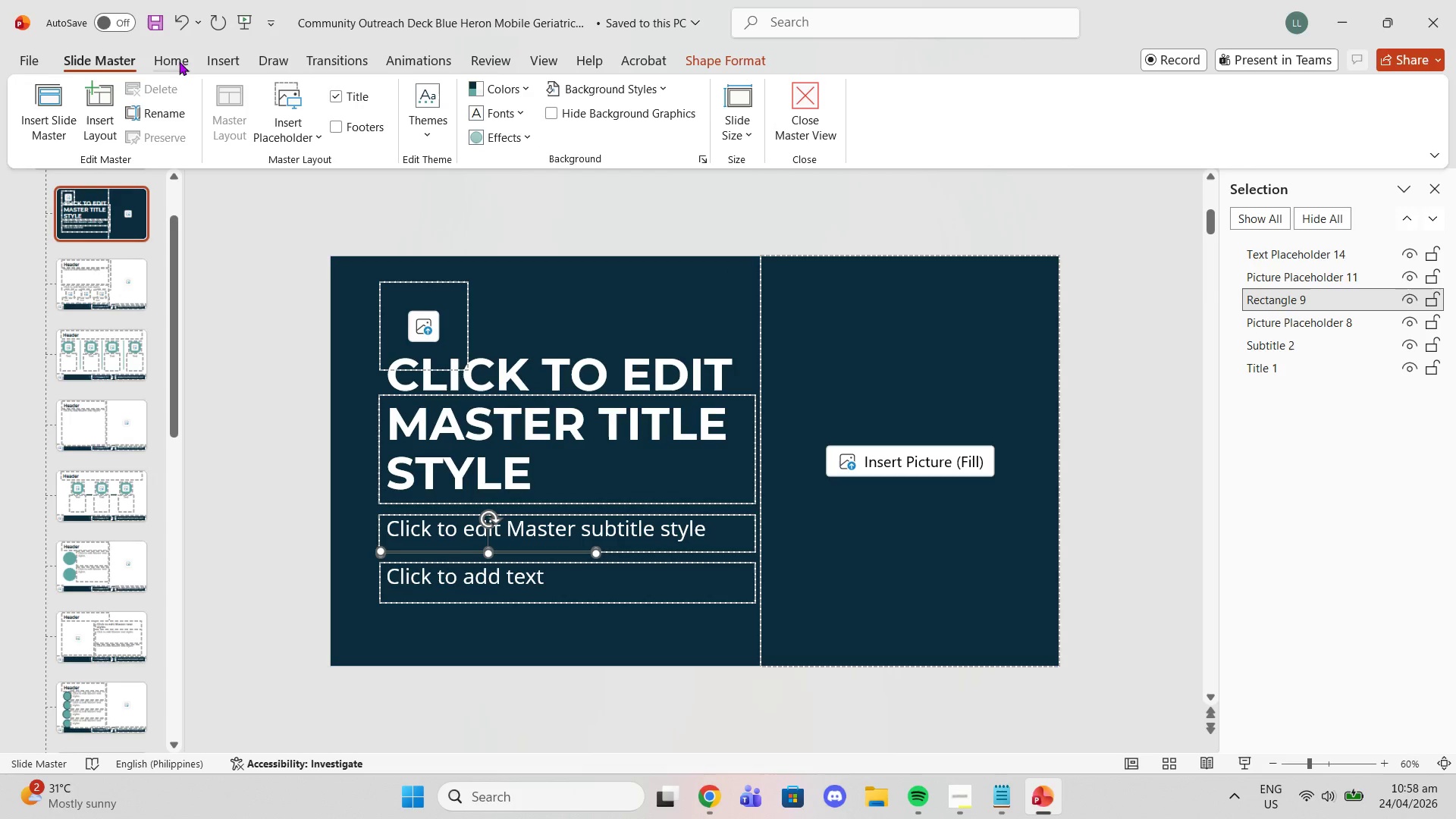 
left_click([163, 55])
 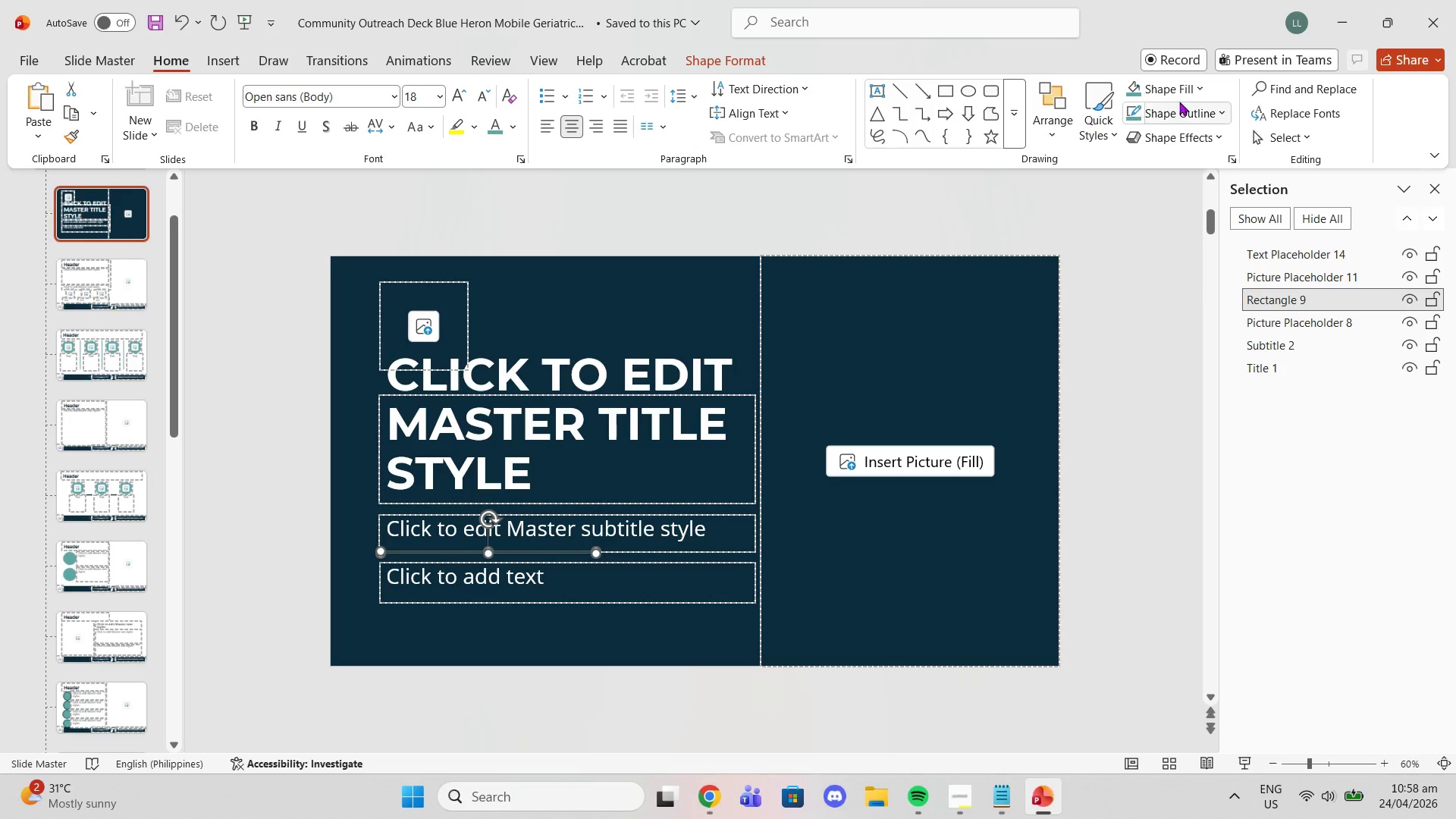 
left_click([1134, 85])
 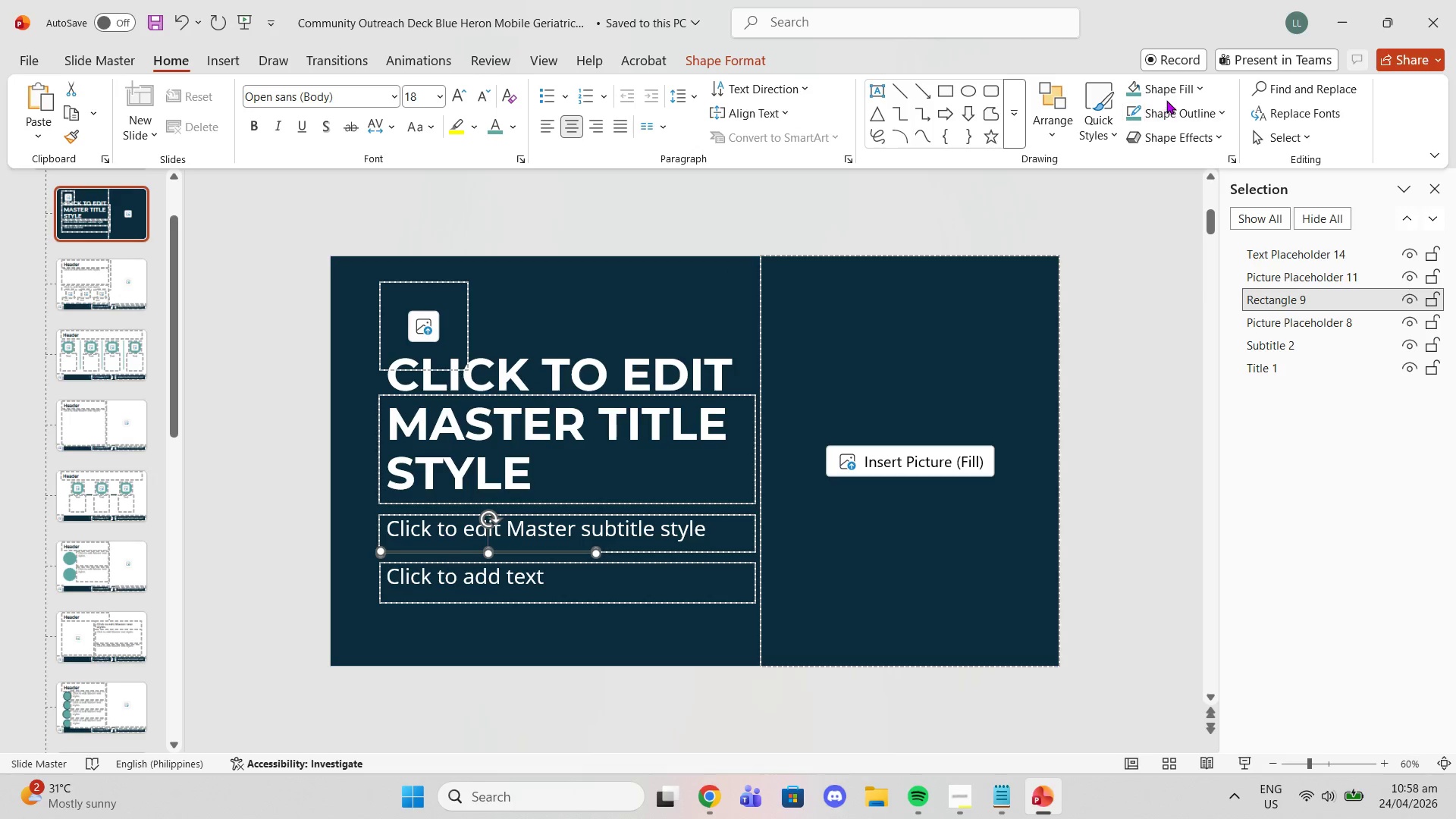 
left_click([1134, 108])
 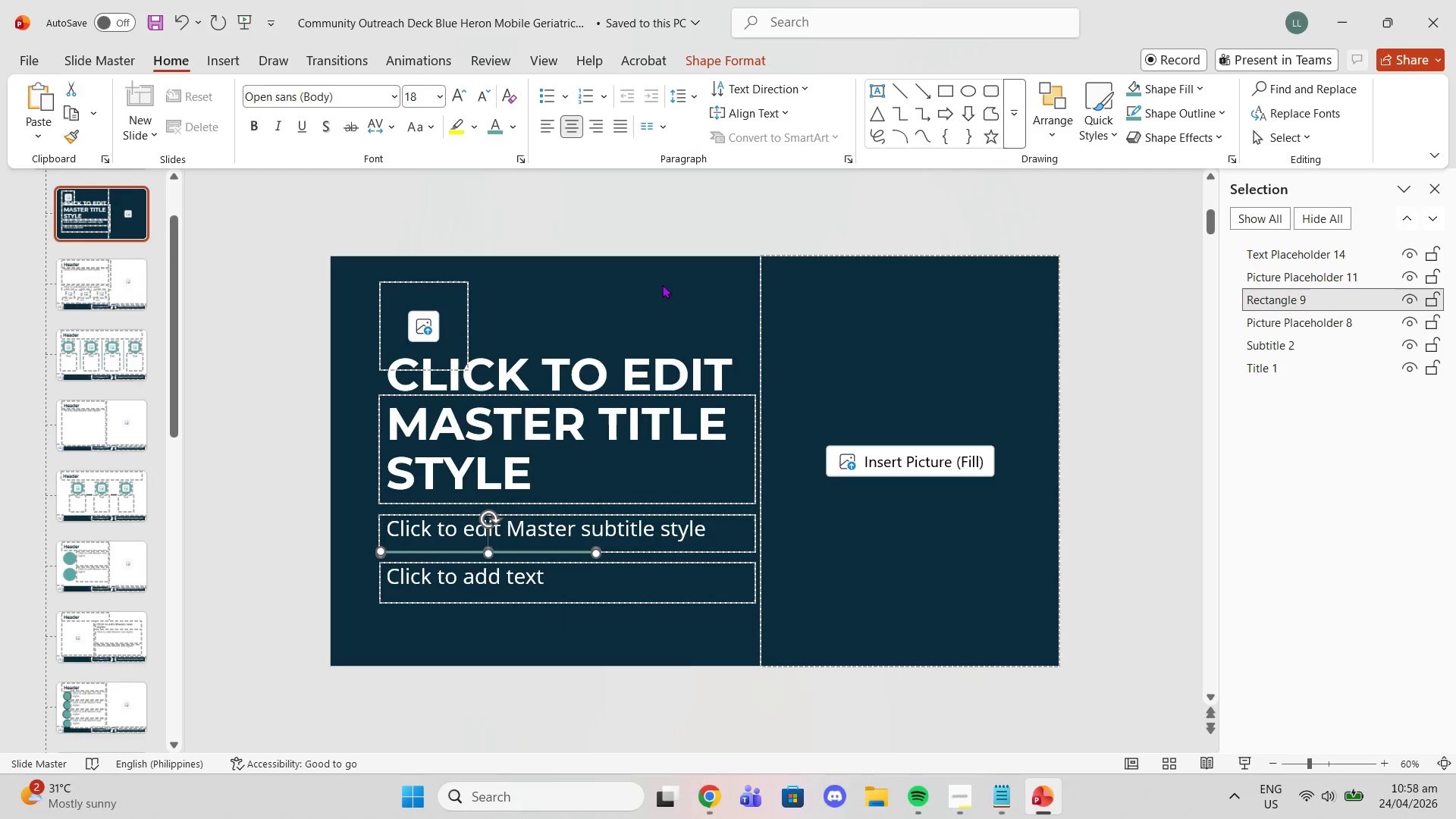 
left_click([670, 209])
 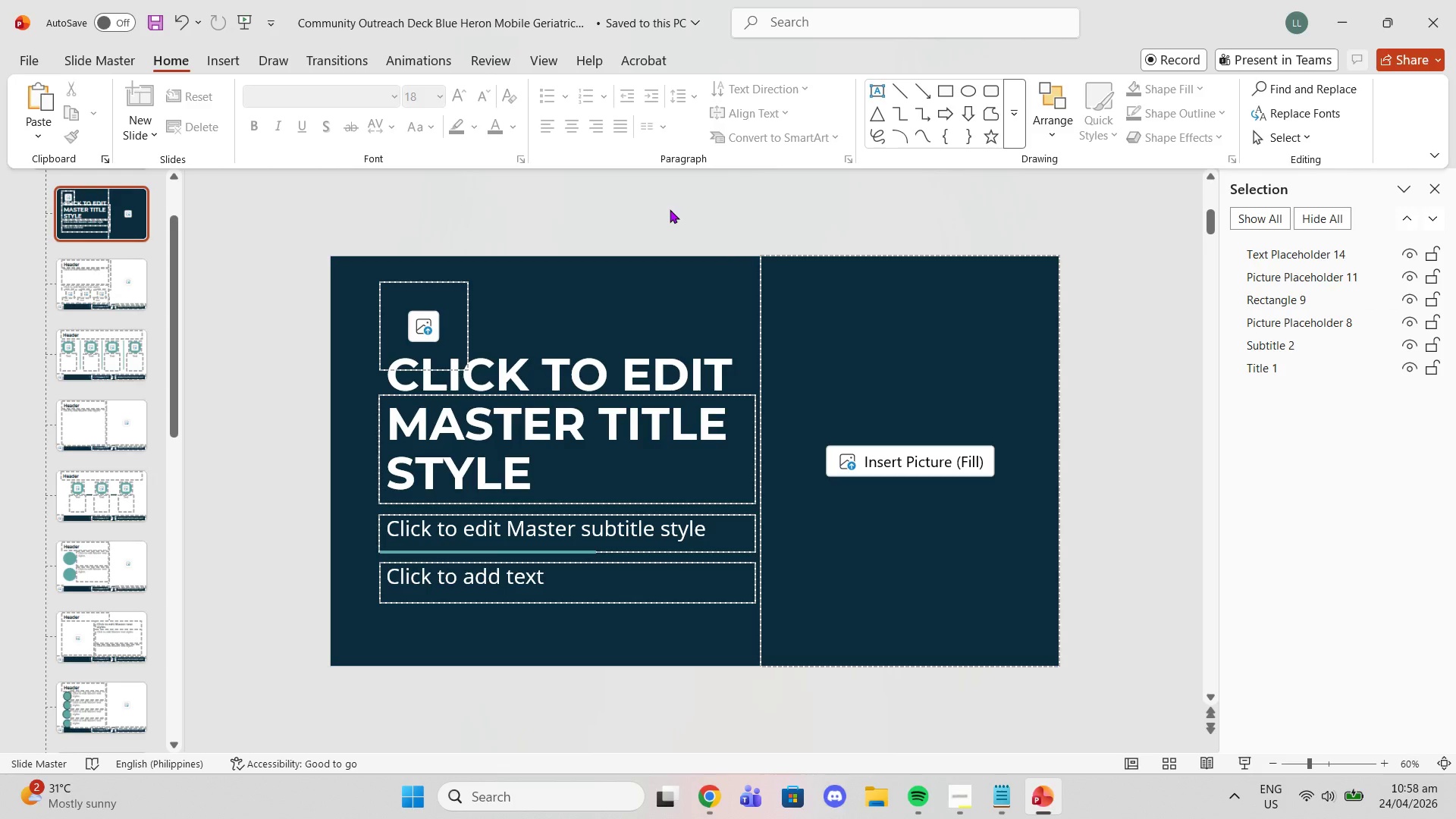 
left_click([670, 209])
 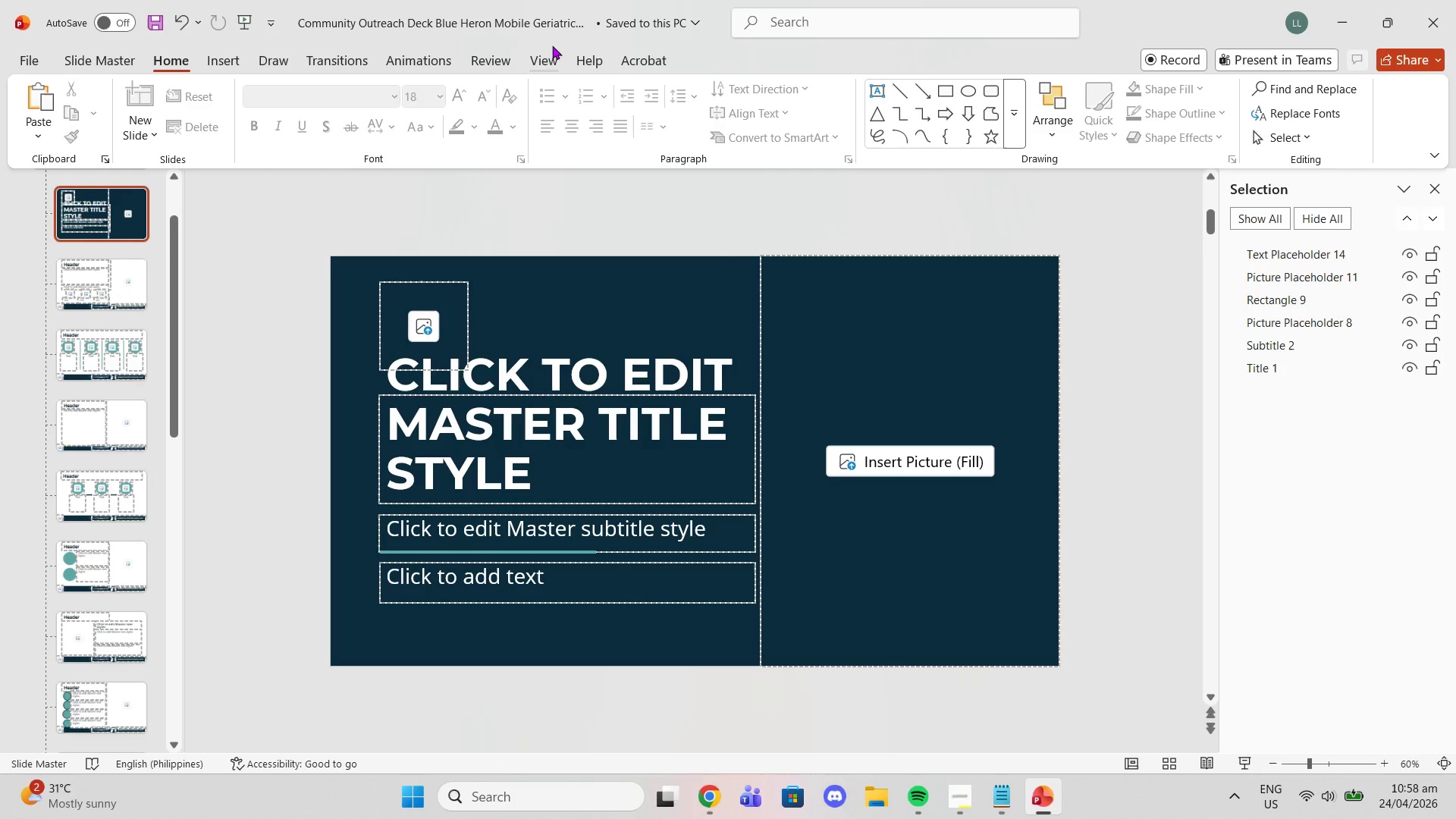 
left_click([546, 55])
 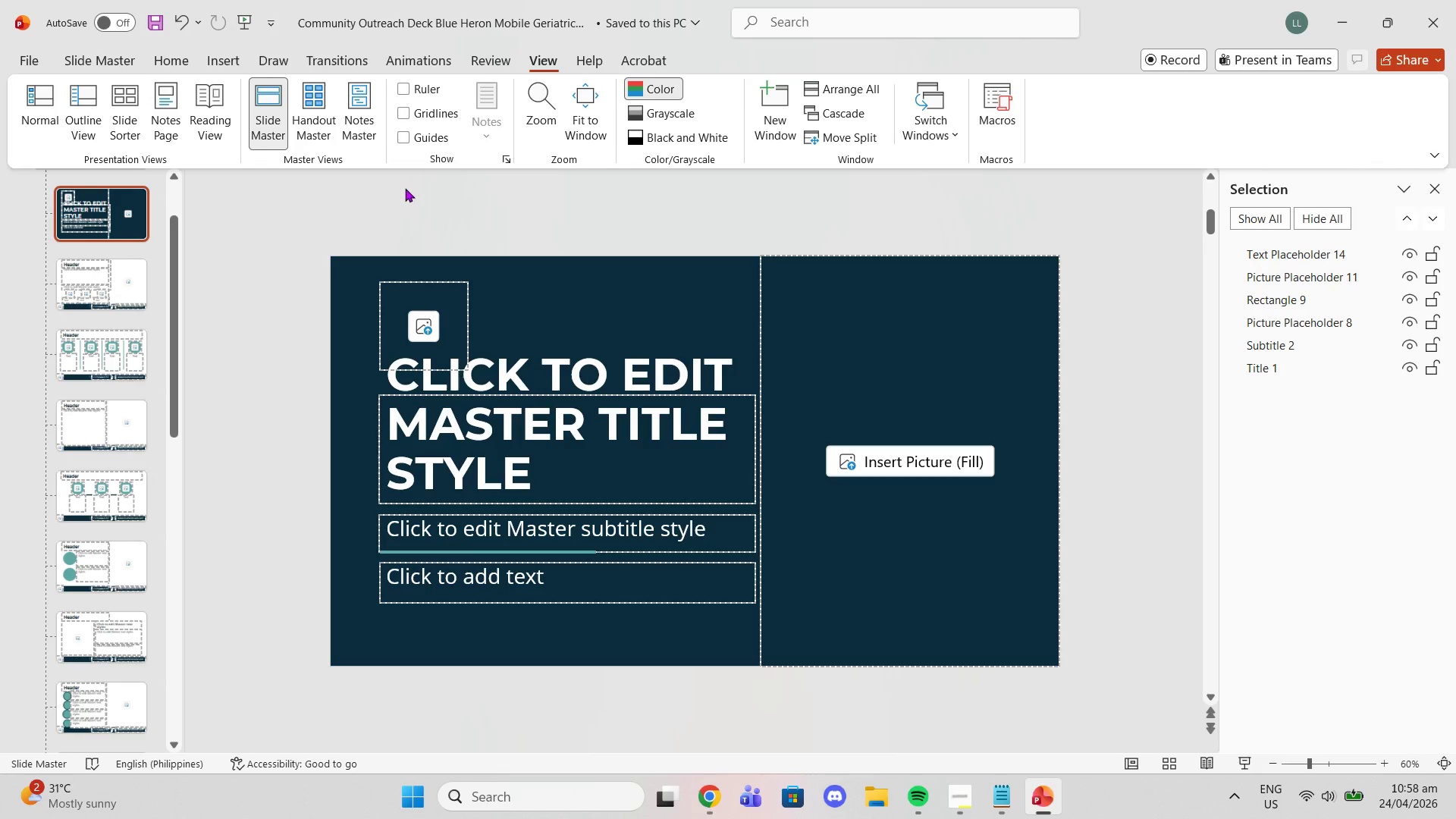 
left_click([312, 211])
 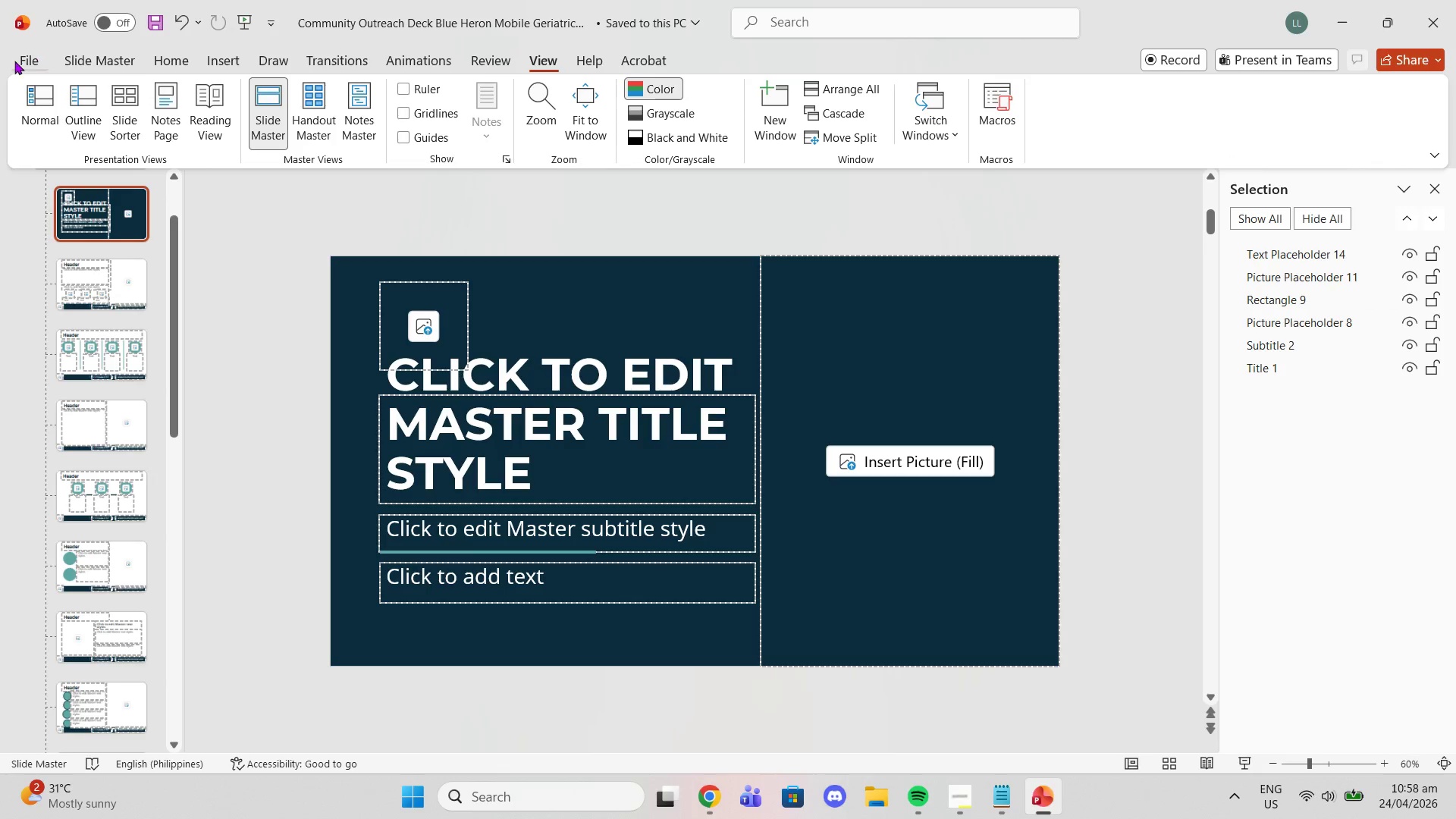 
left_click([14, 61])
 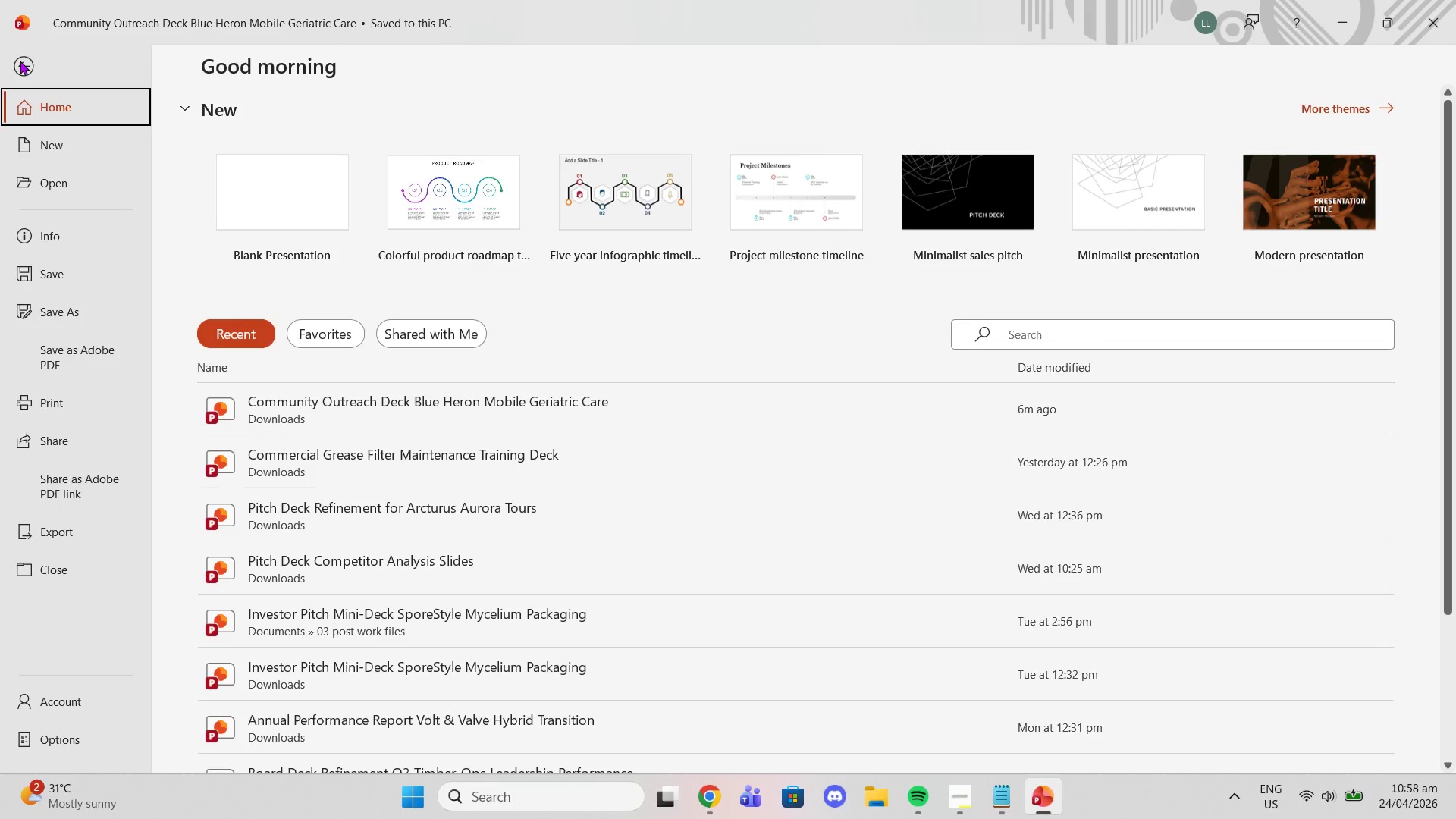 
left_click([32, 57])
 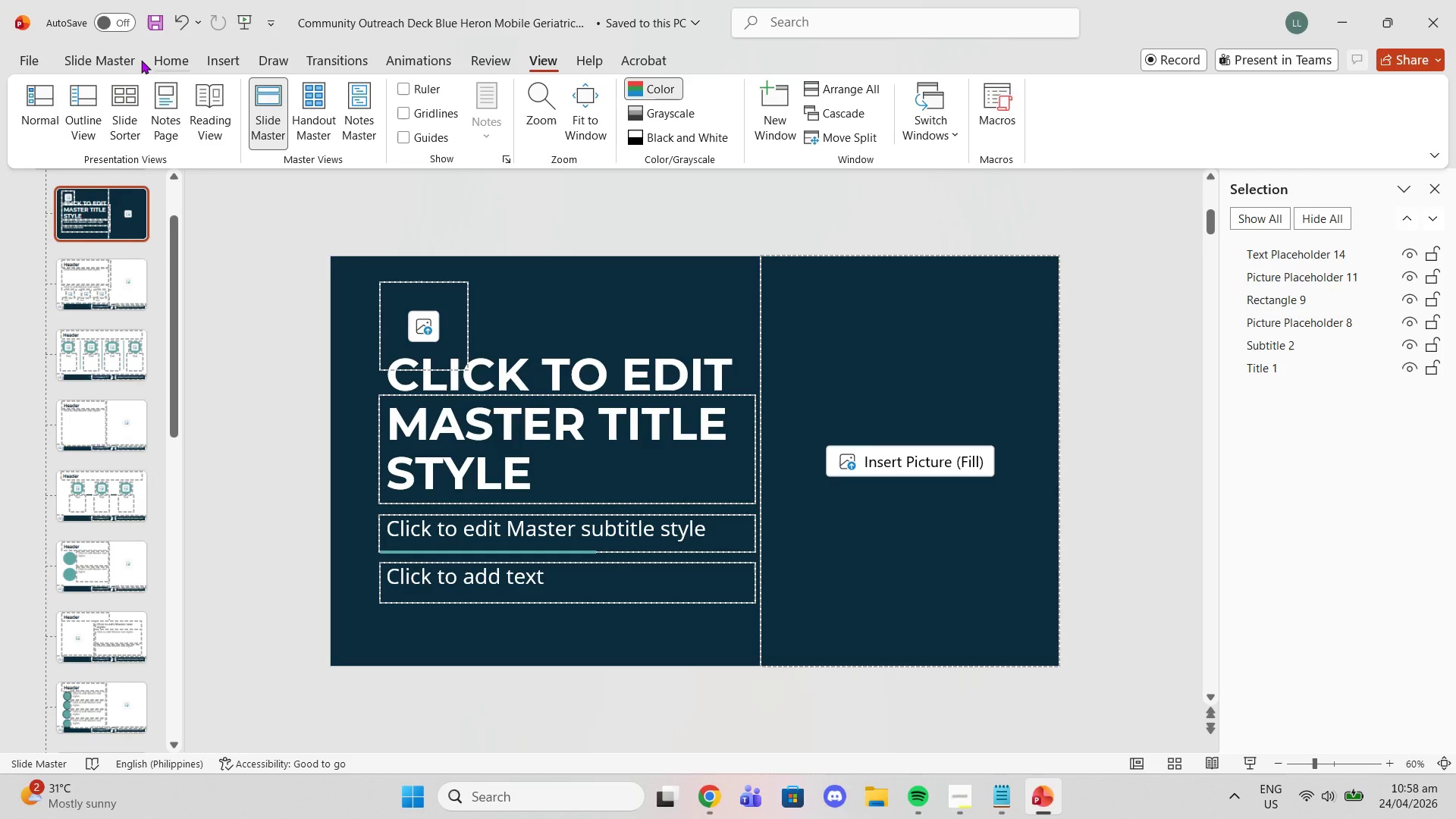 
left_click([131, 60])
 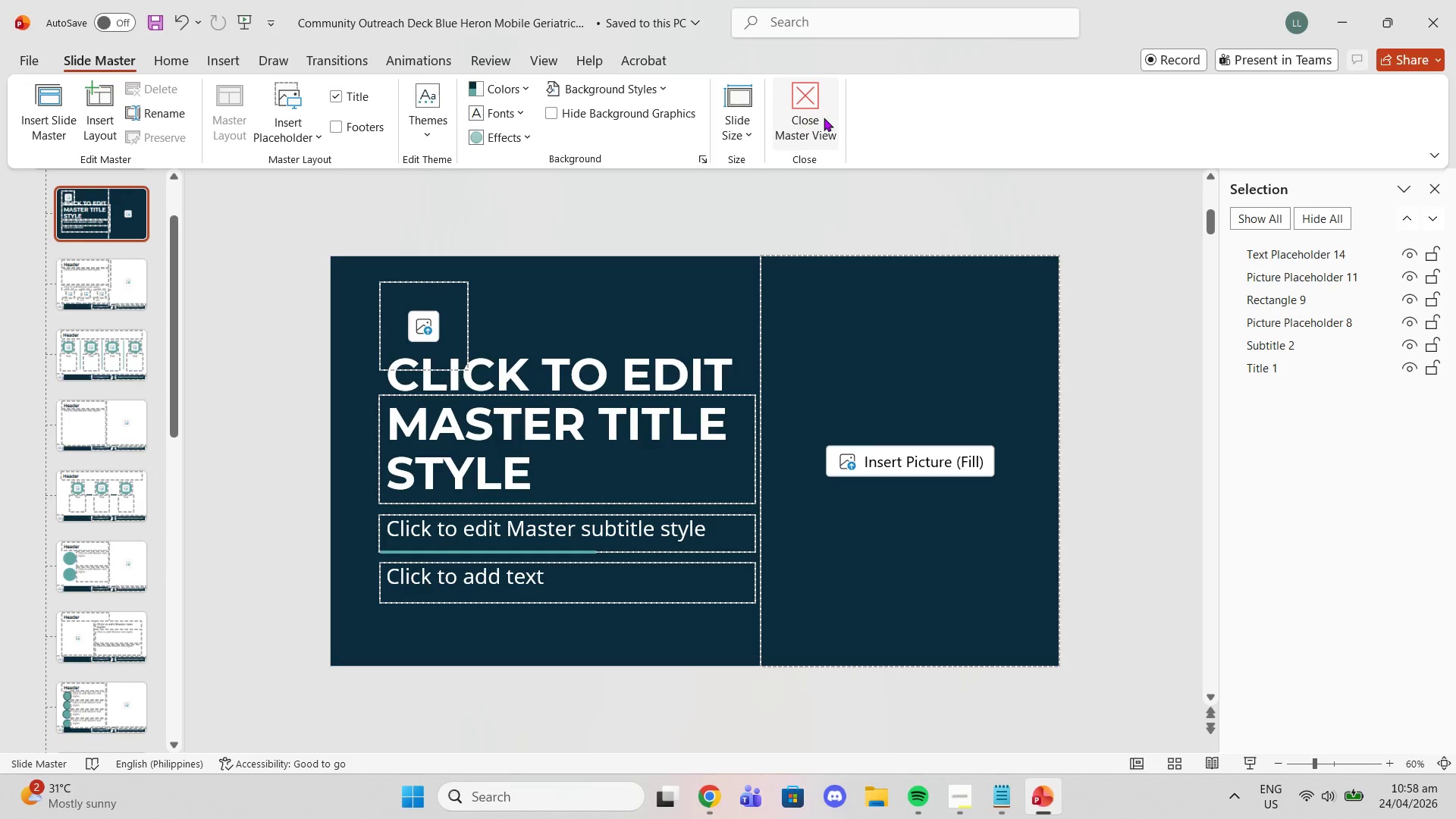 
left_click([828, 118])
 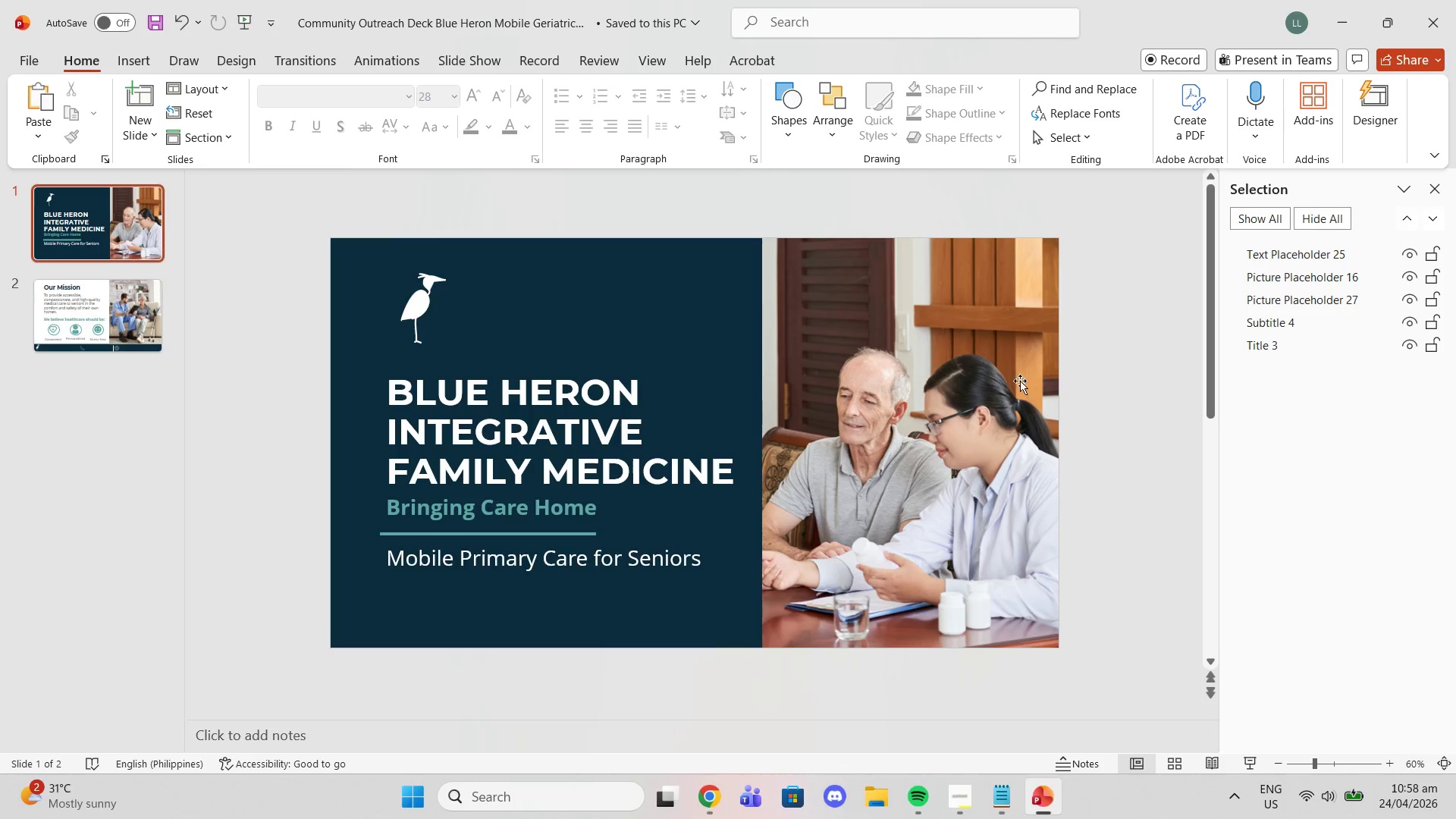 
scroll: coordinate [1166, 398], scroll_direction: down, amount: 1.0
 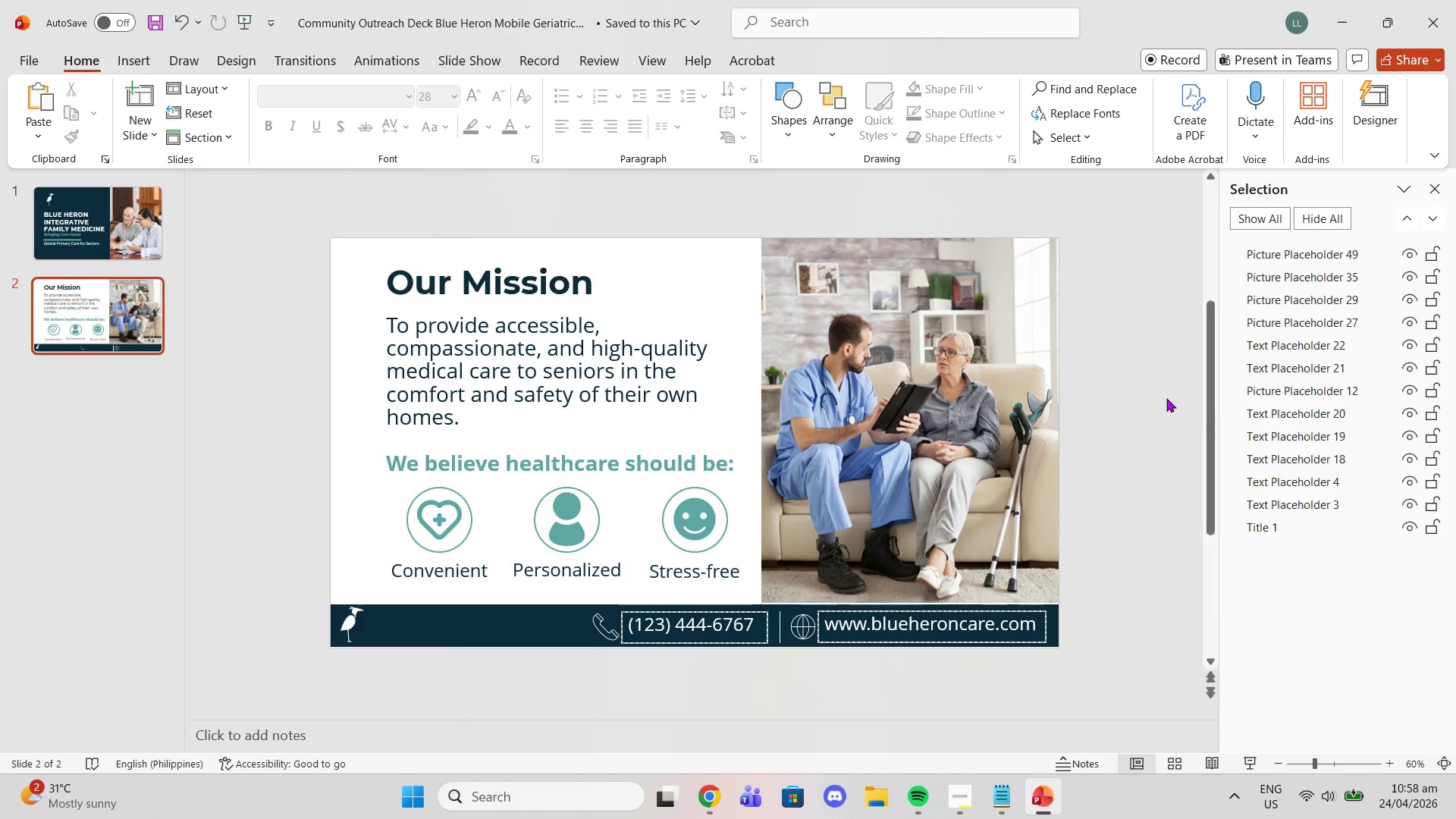 
scroll: coordinate [1166, 398], scroll_direction: up, amount: 1.0
 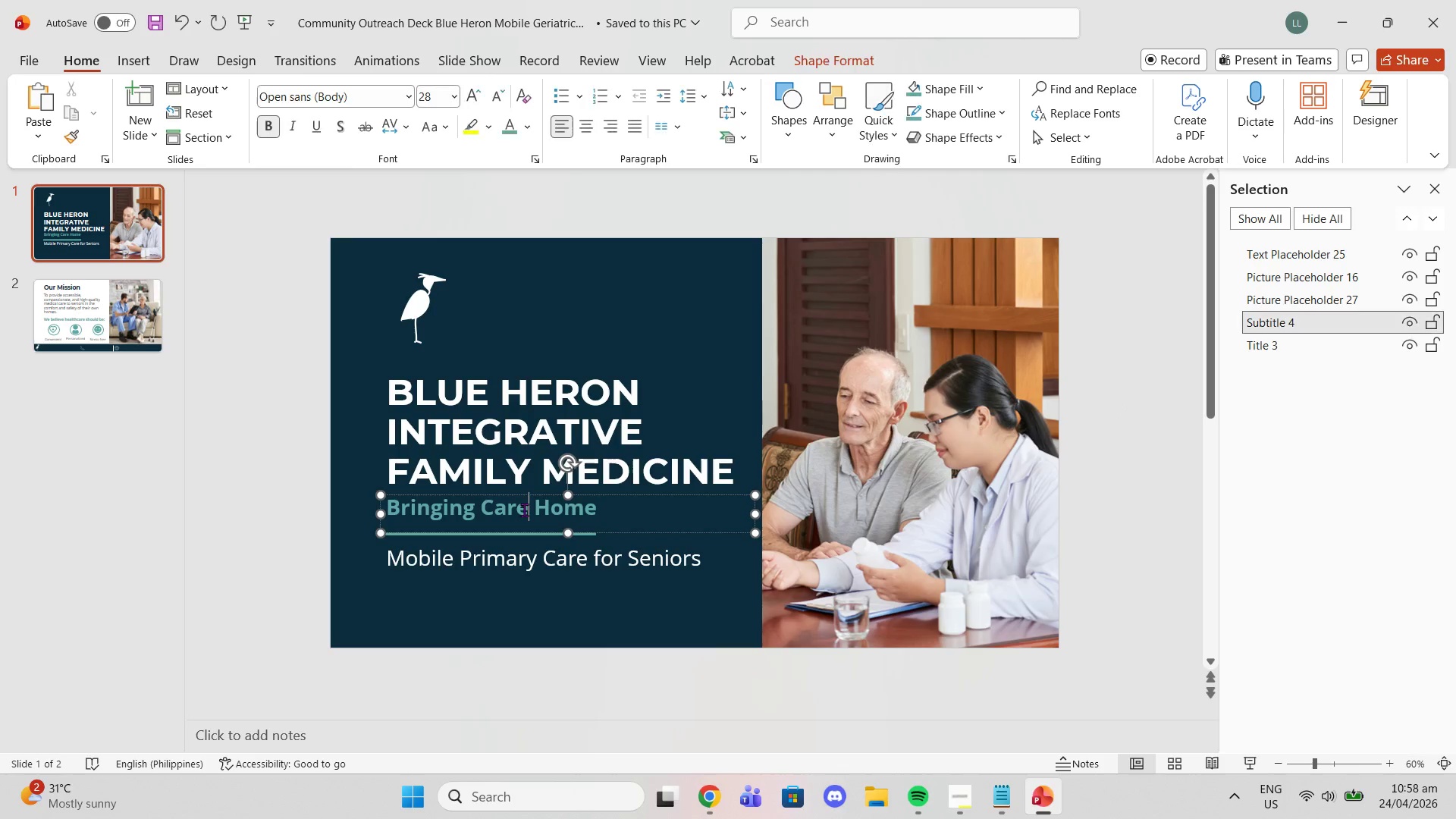 
double_click([524, 510])
 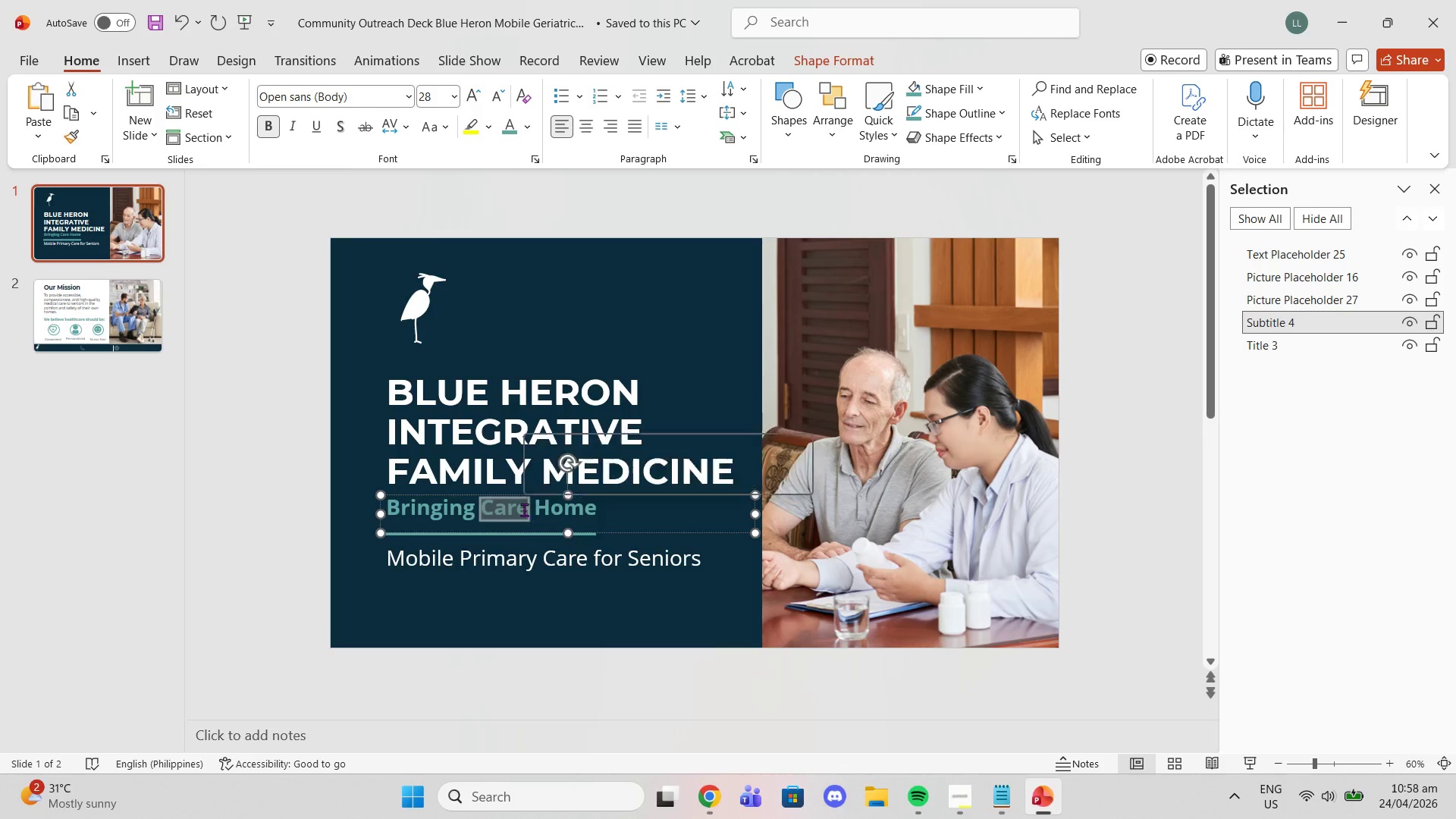 
triple_click([524, 510])
 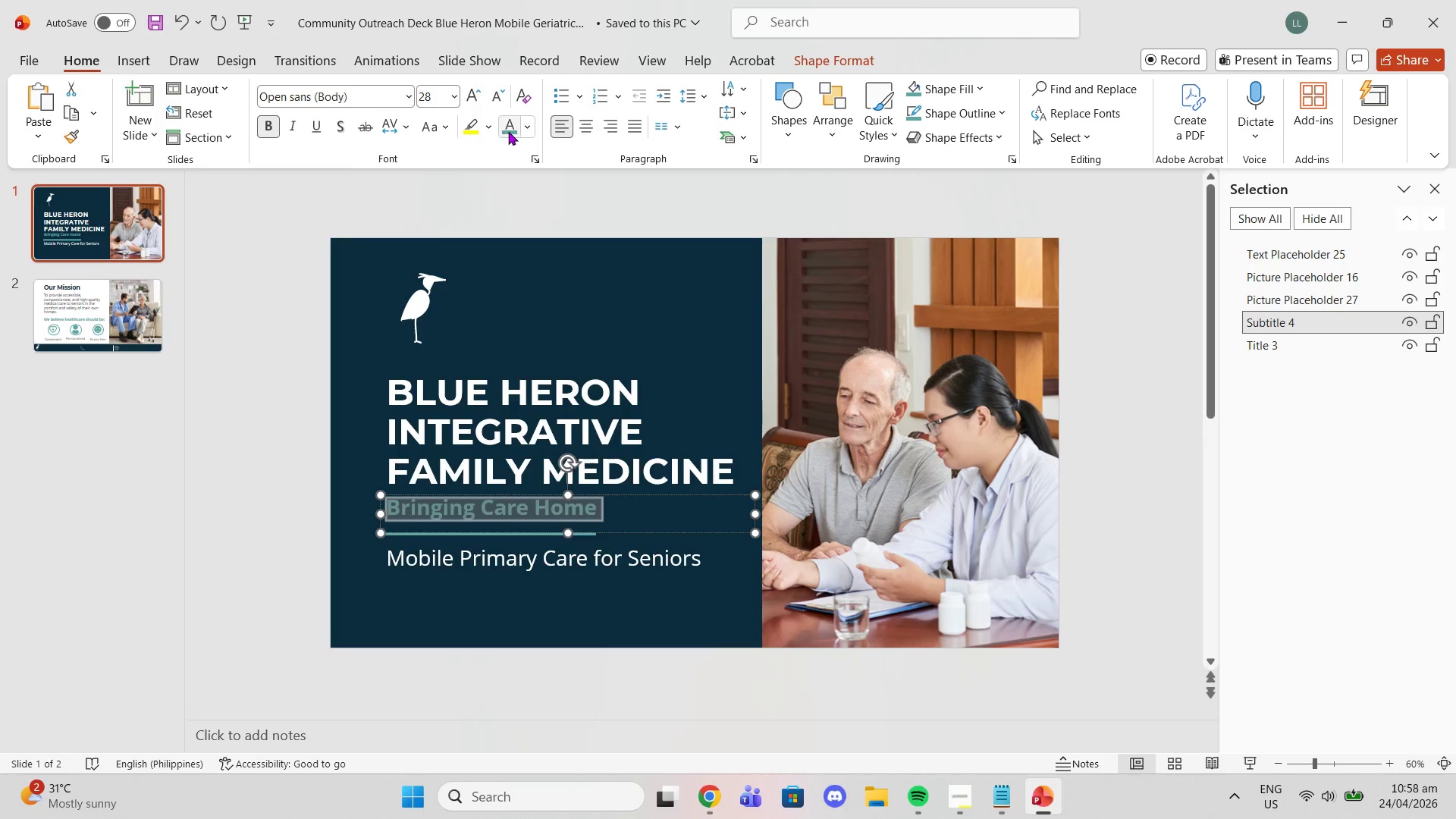 
double_click([534, 129])
 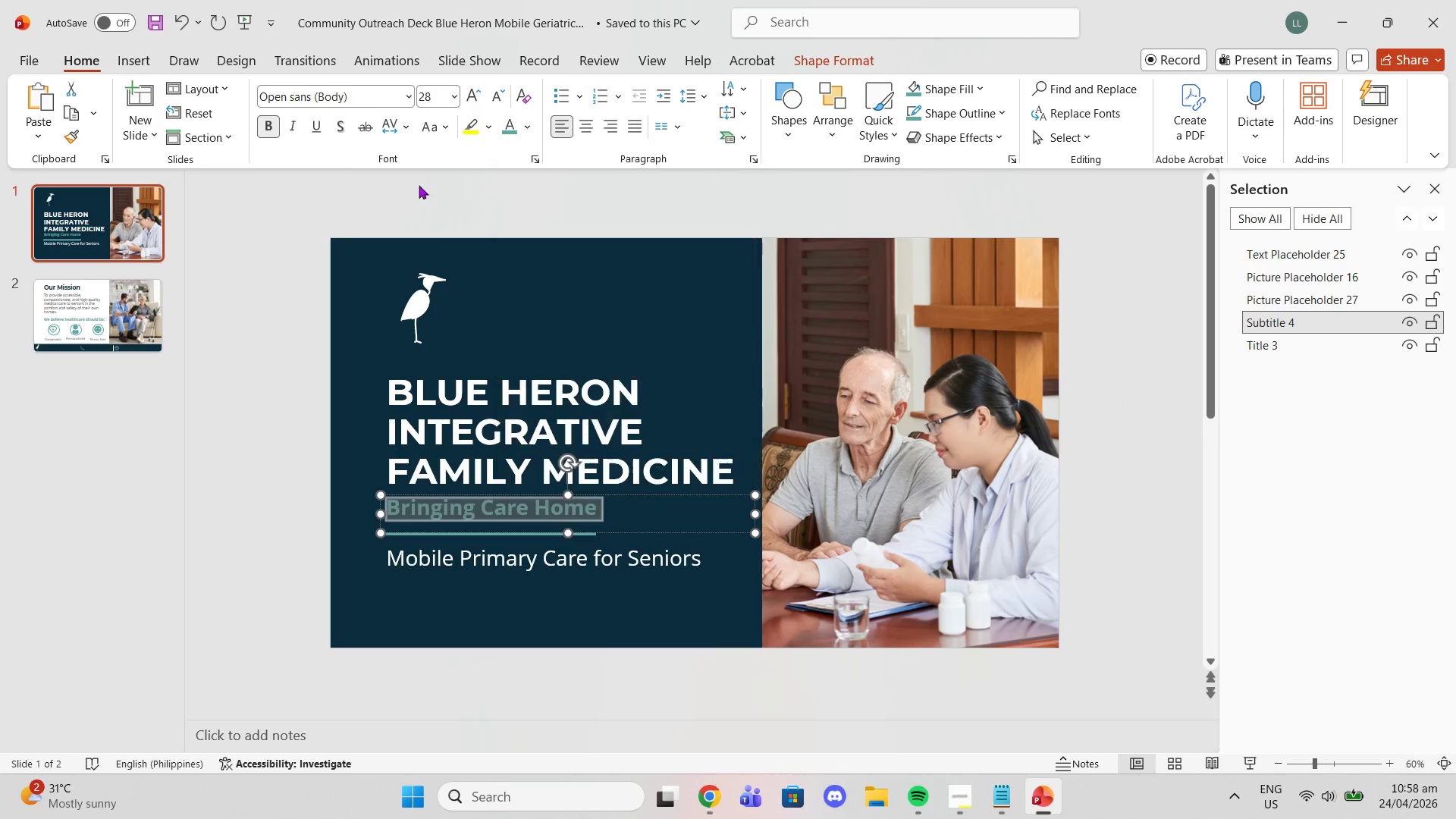 
double_click([482, 219])
 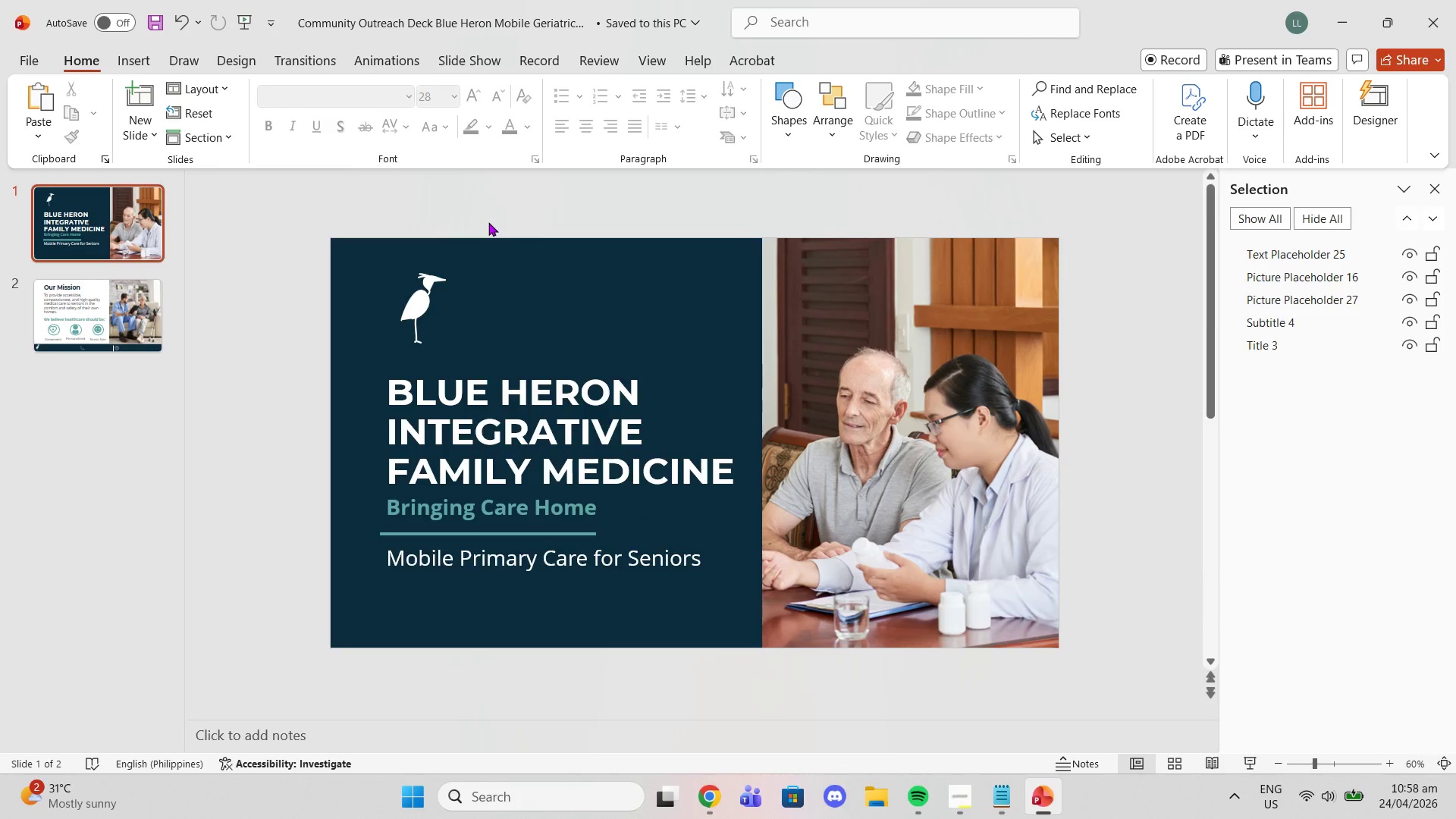 
scroll: coordinate [488, 222], scroll_direction: down, amount: 1.0
 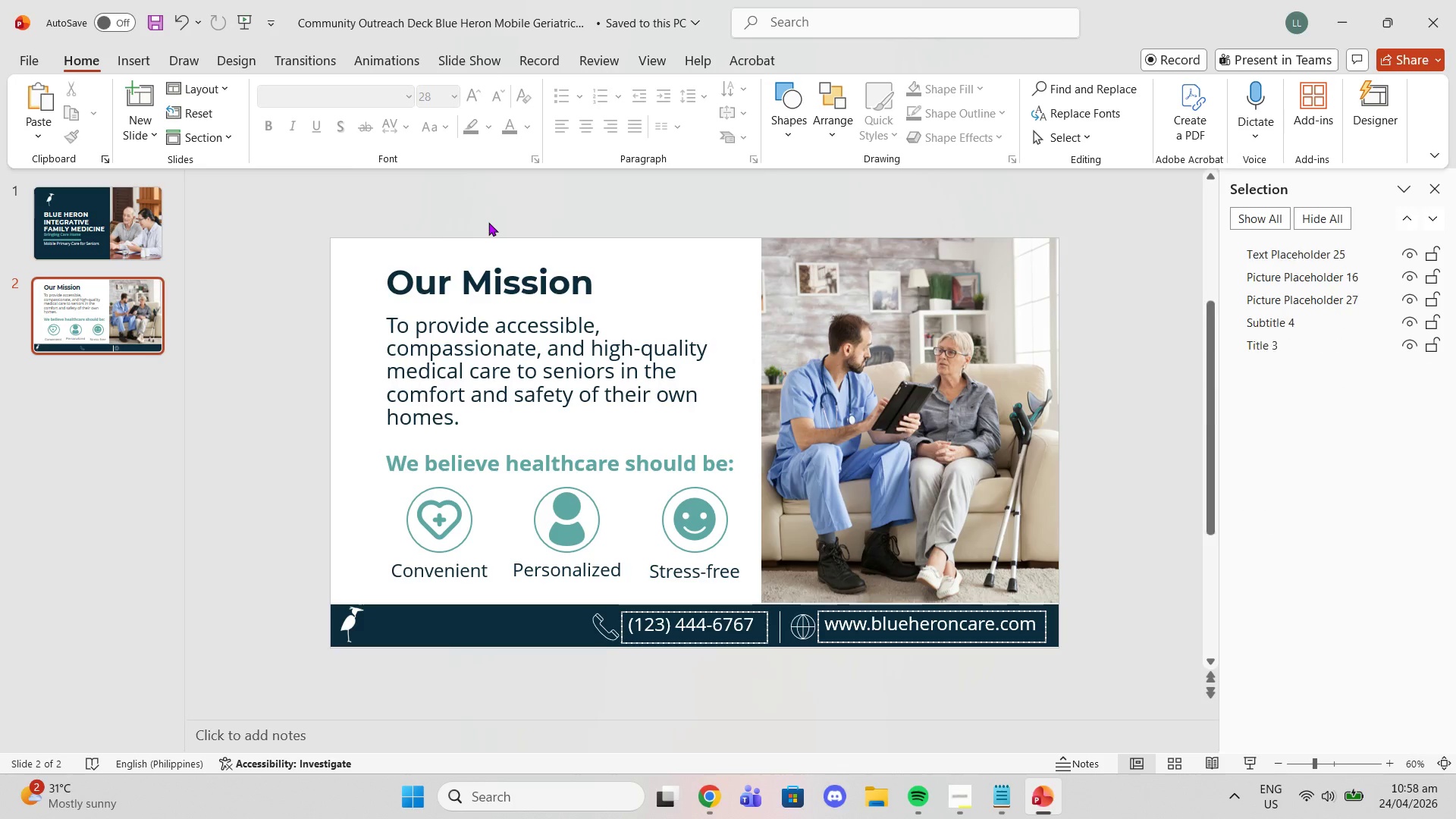 
scroll: coordinate [488, 222], scroll_direction: up, amount: 1.0
 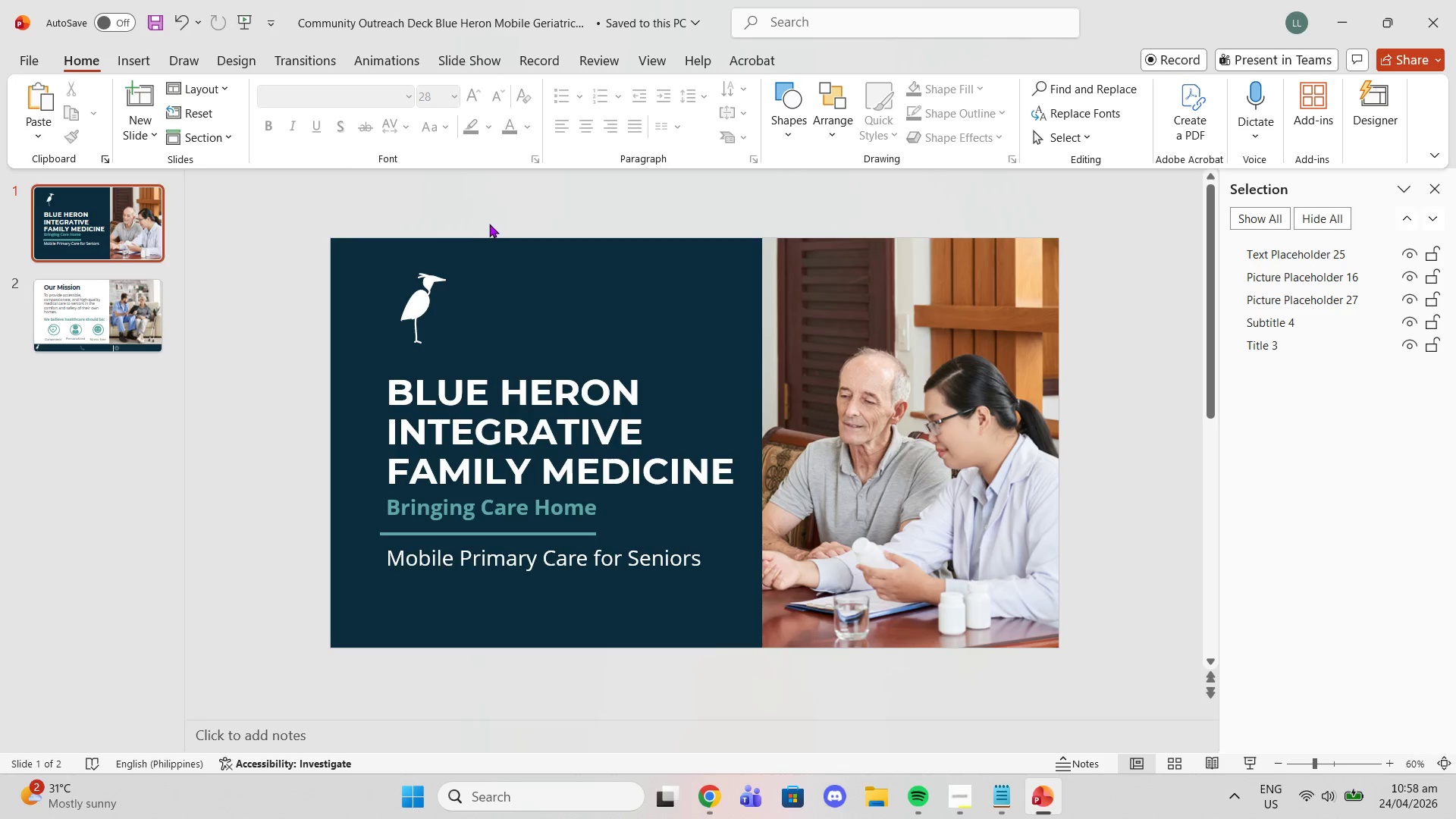 
scroll: coordinate [485, 236], scroll_direction: none, amount: 0.0
 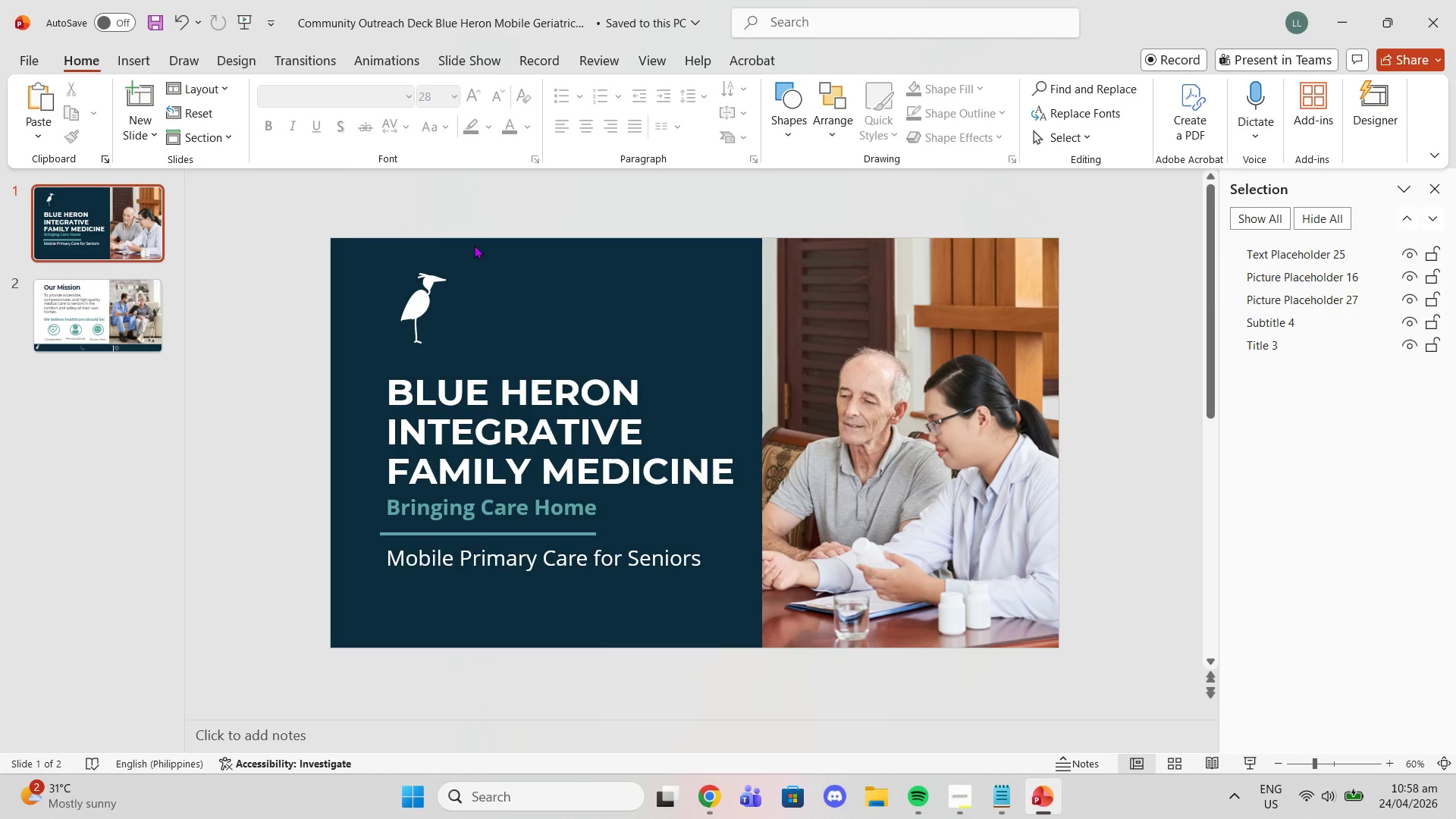 
scroll: coordinate [849, 309], scroll_direction: down, amount: 3.0
 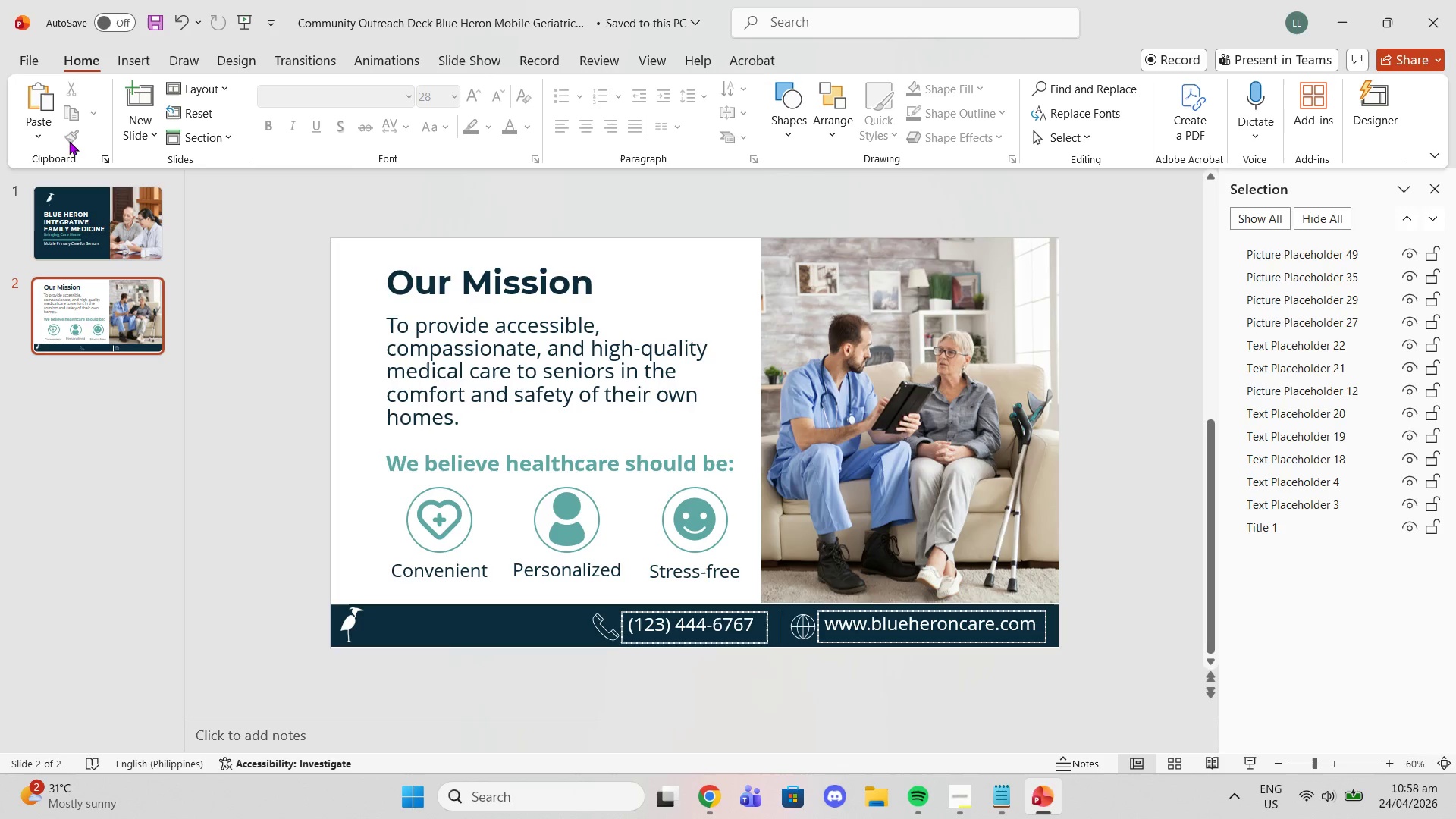 
left_click([146, 130])
 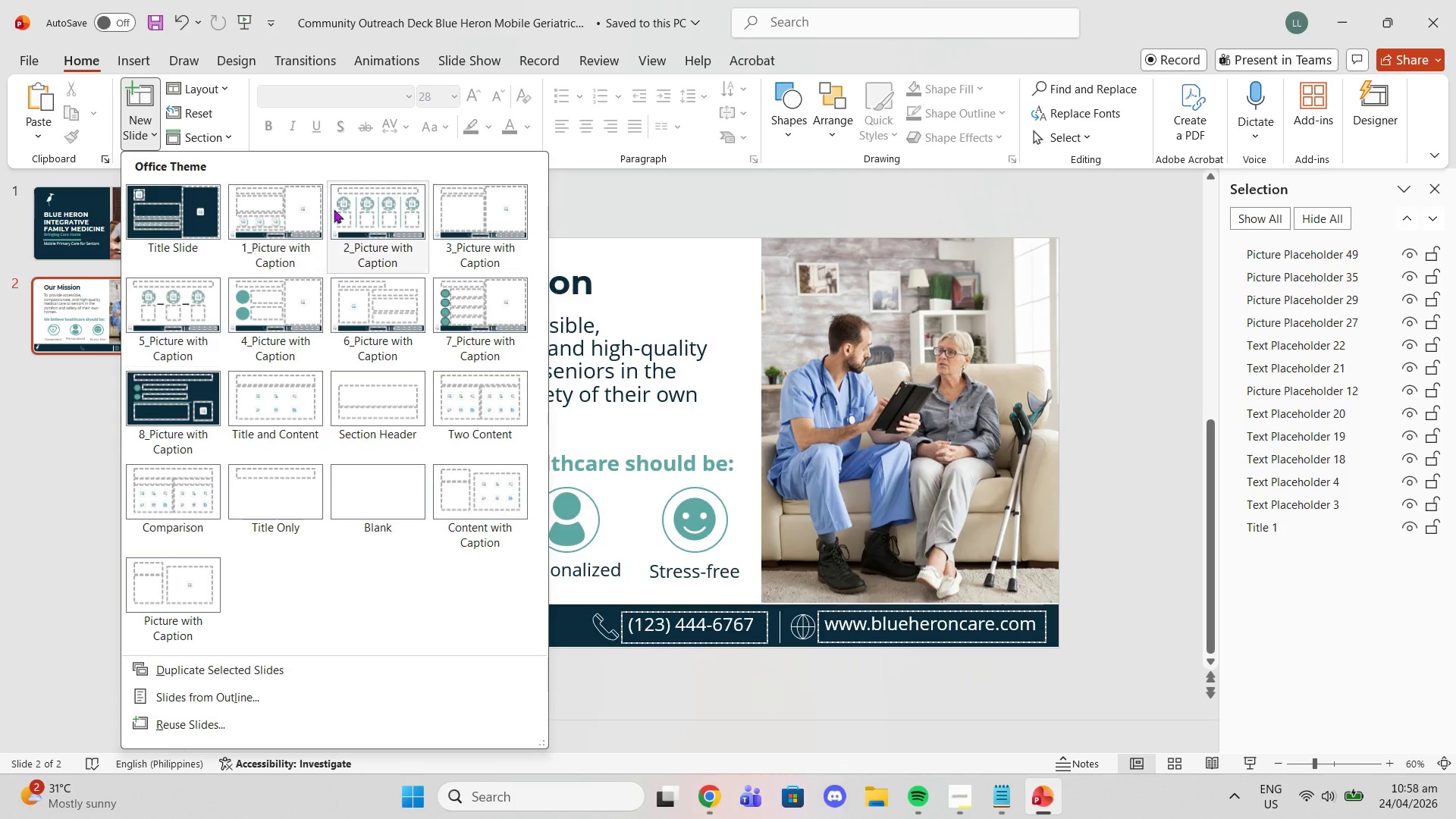 
left_click([421, 199])
 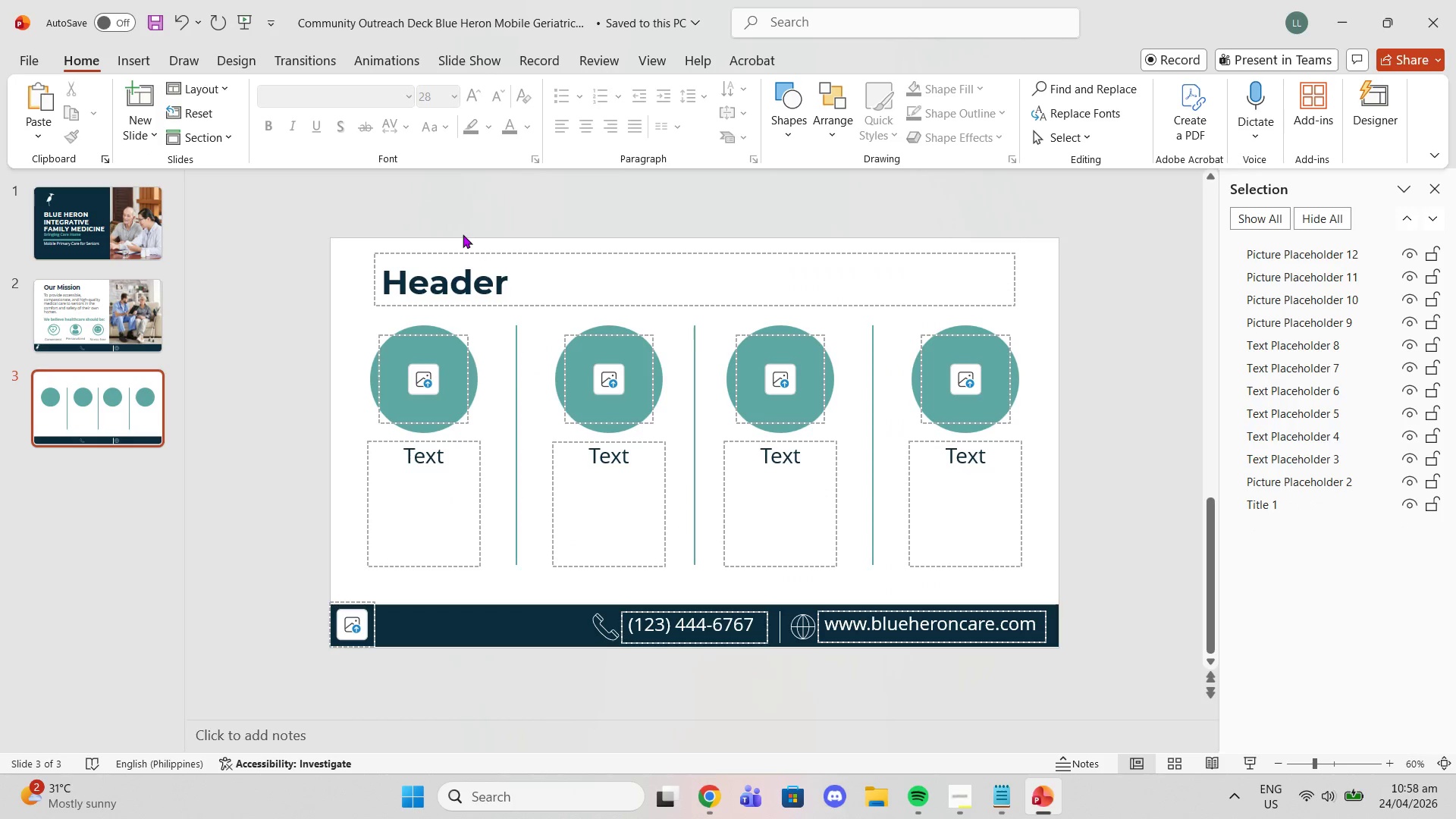 
left_click([472, 278])
 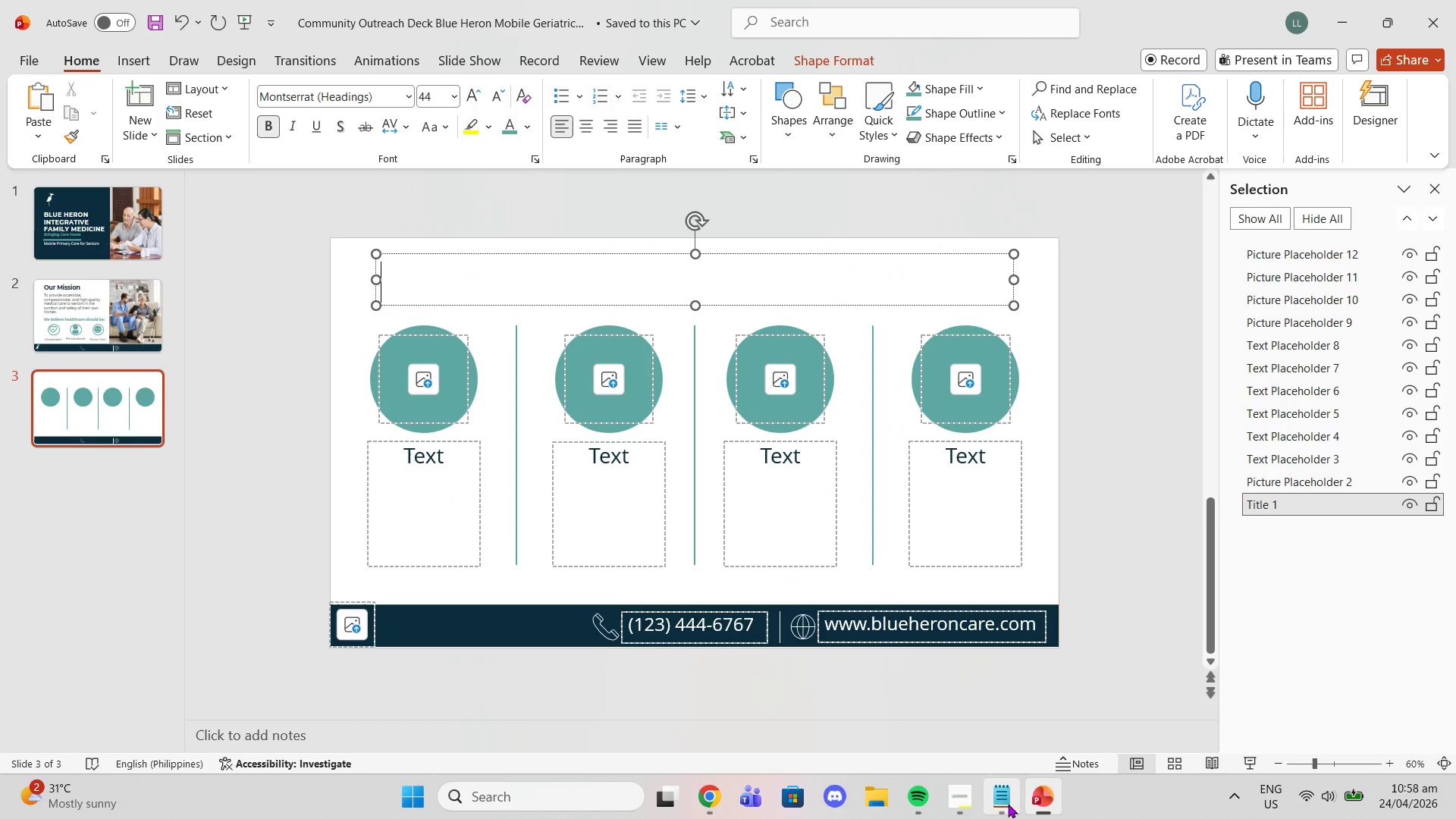 
left_click([1001, 802])
 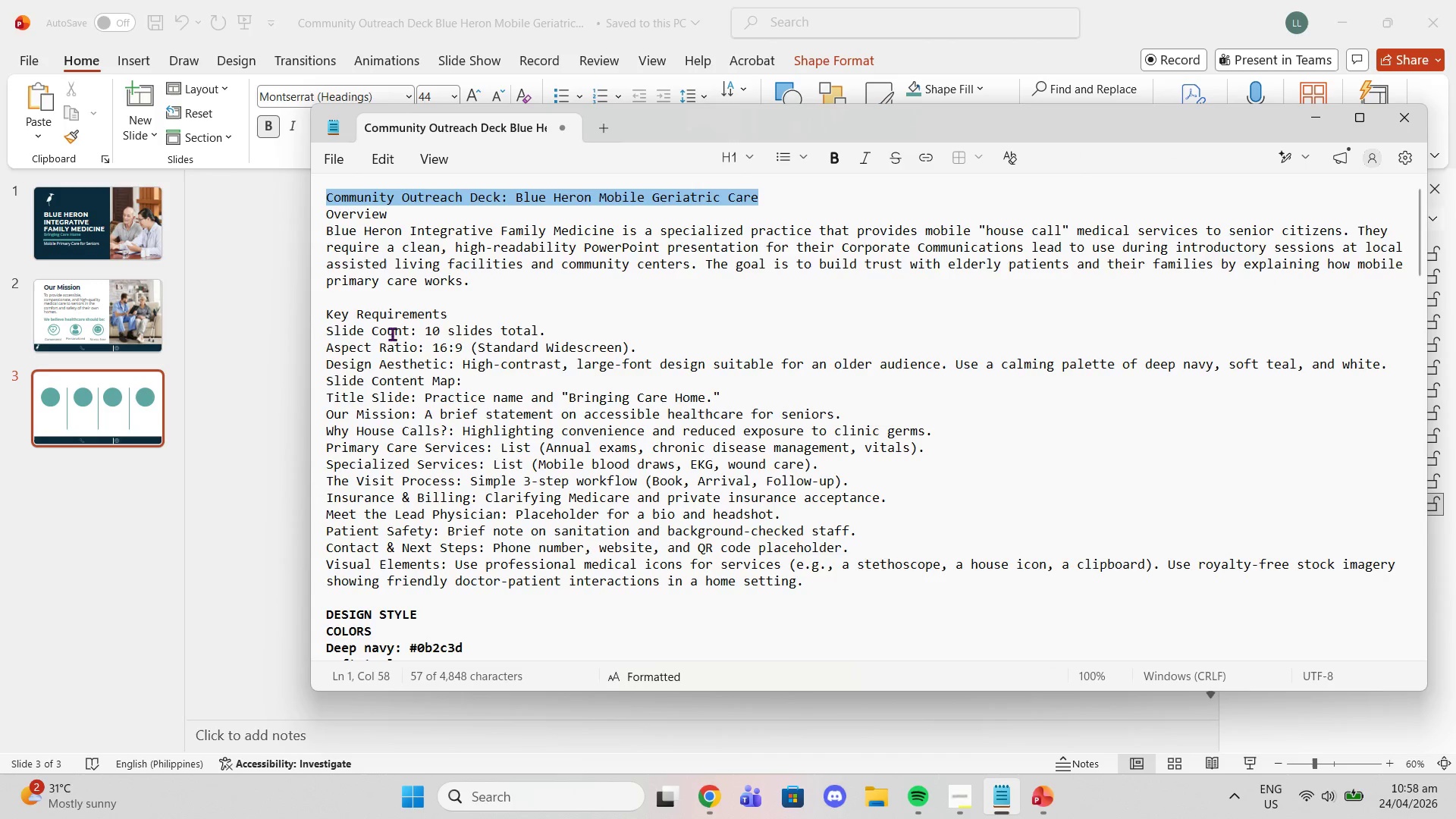 
scroll: coordinate [406, 513], scroll_direction: down, amount: 14.0
 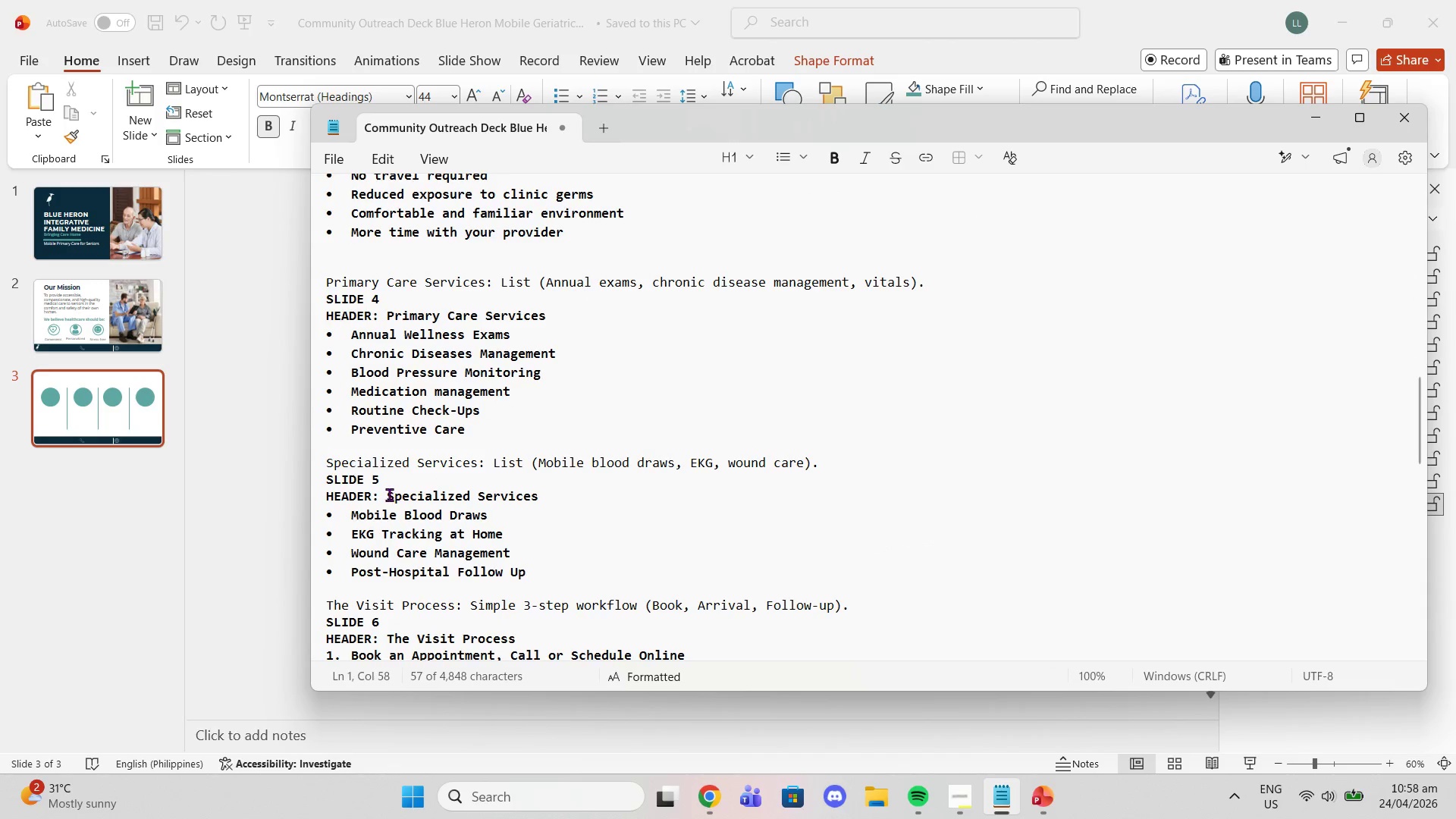 
left_click_drag(start_coordinate=[391, 497], to_coordinate=[538, 498])
 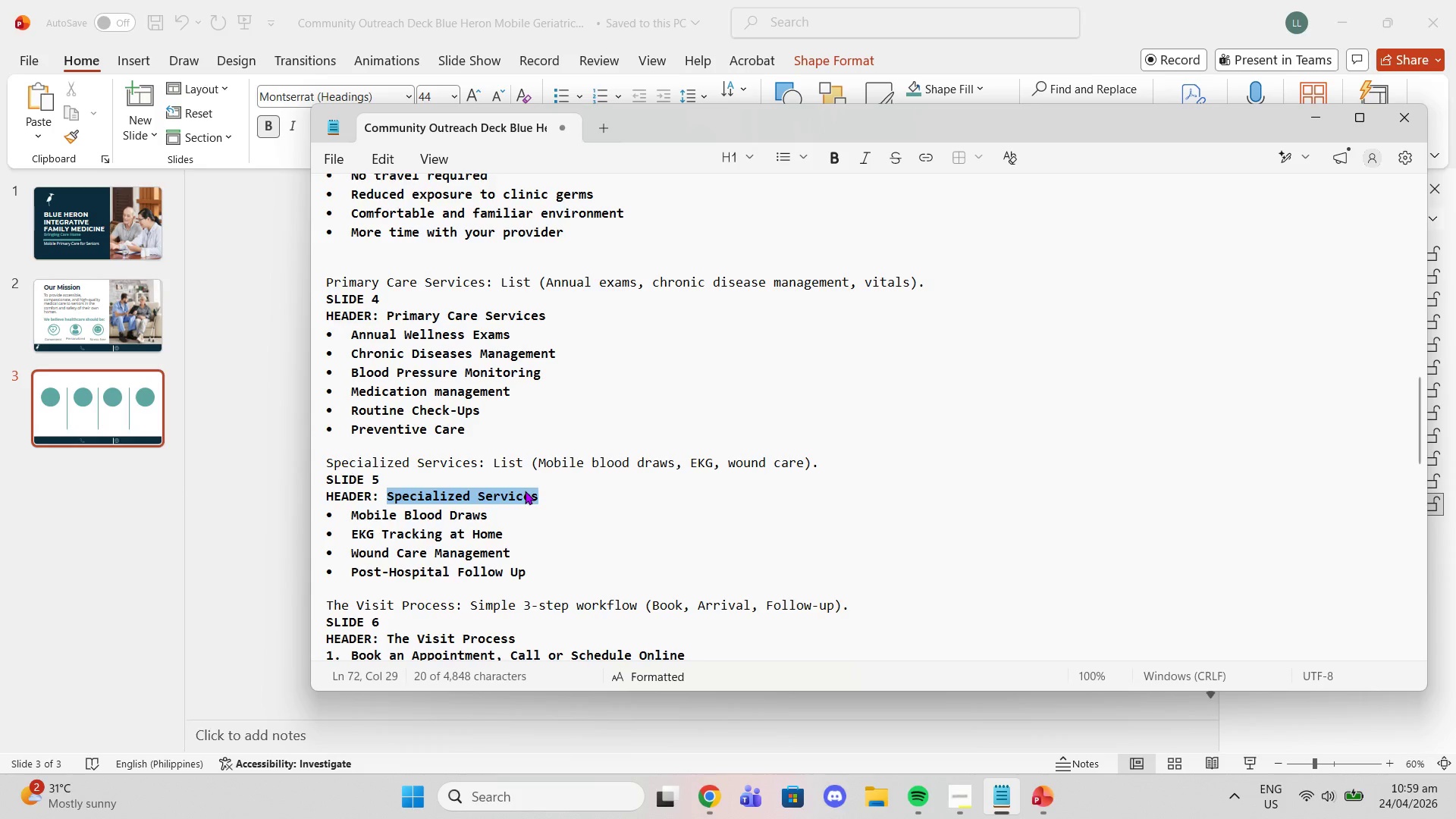 
right_click([525, 491])
 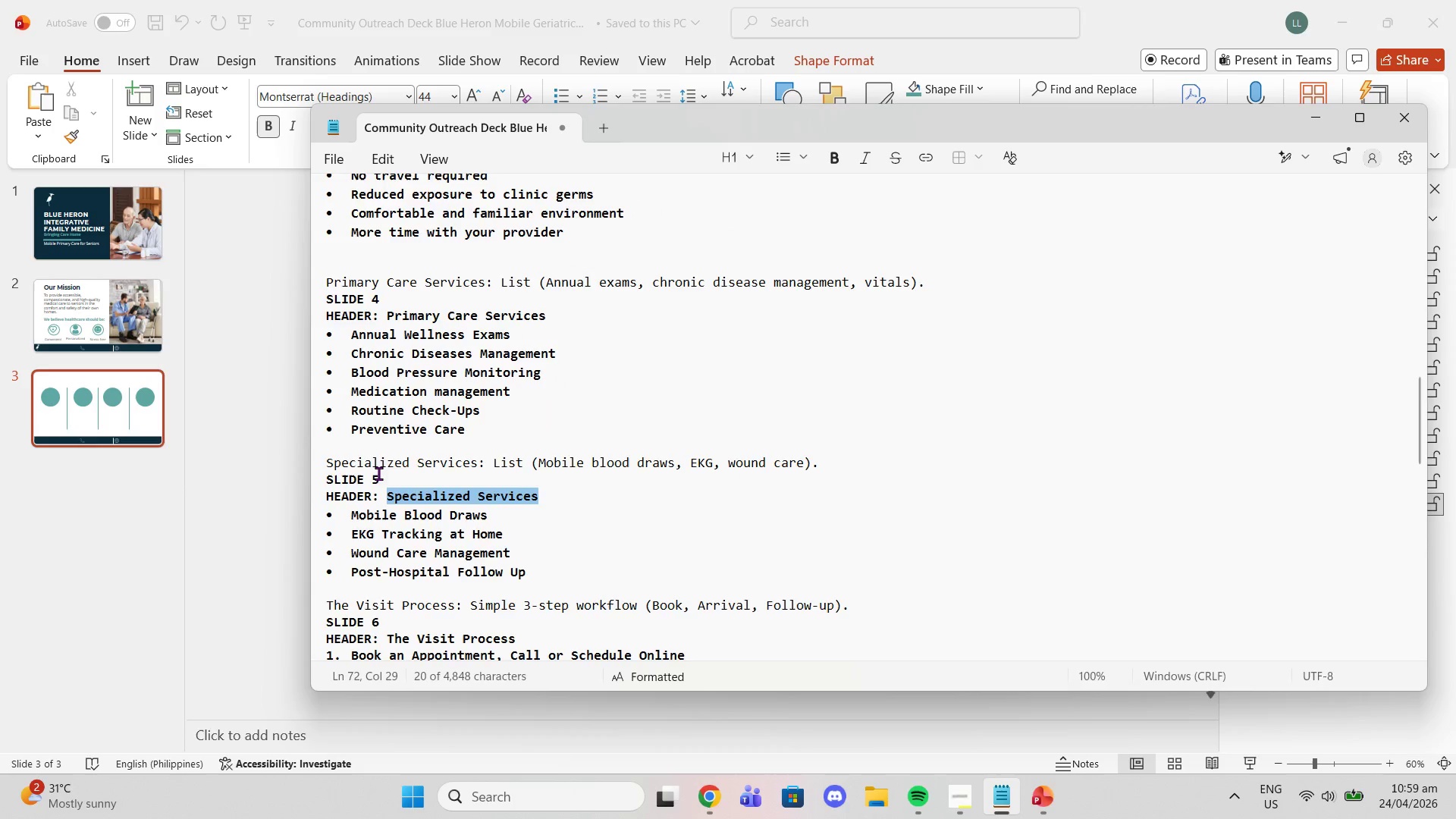 
double_click([267, 453])
 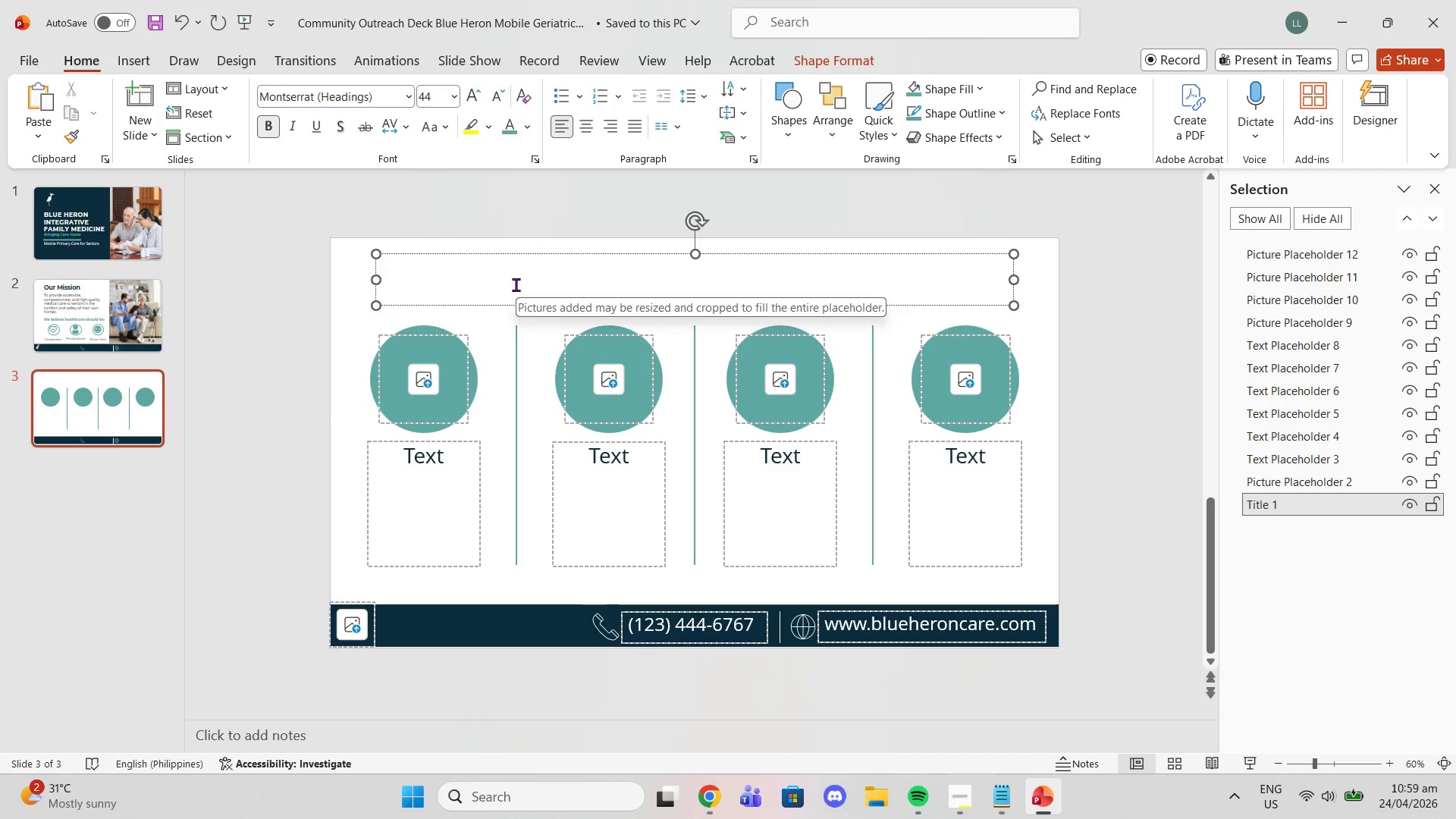 
key(Control+V)
 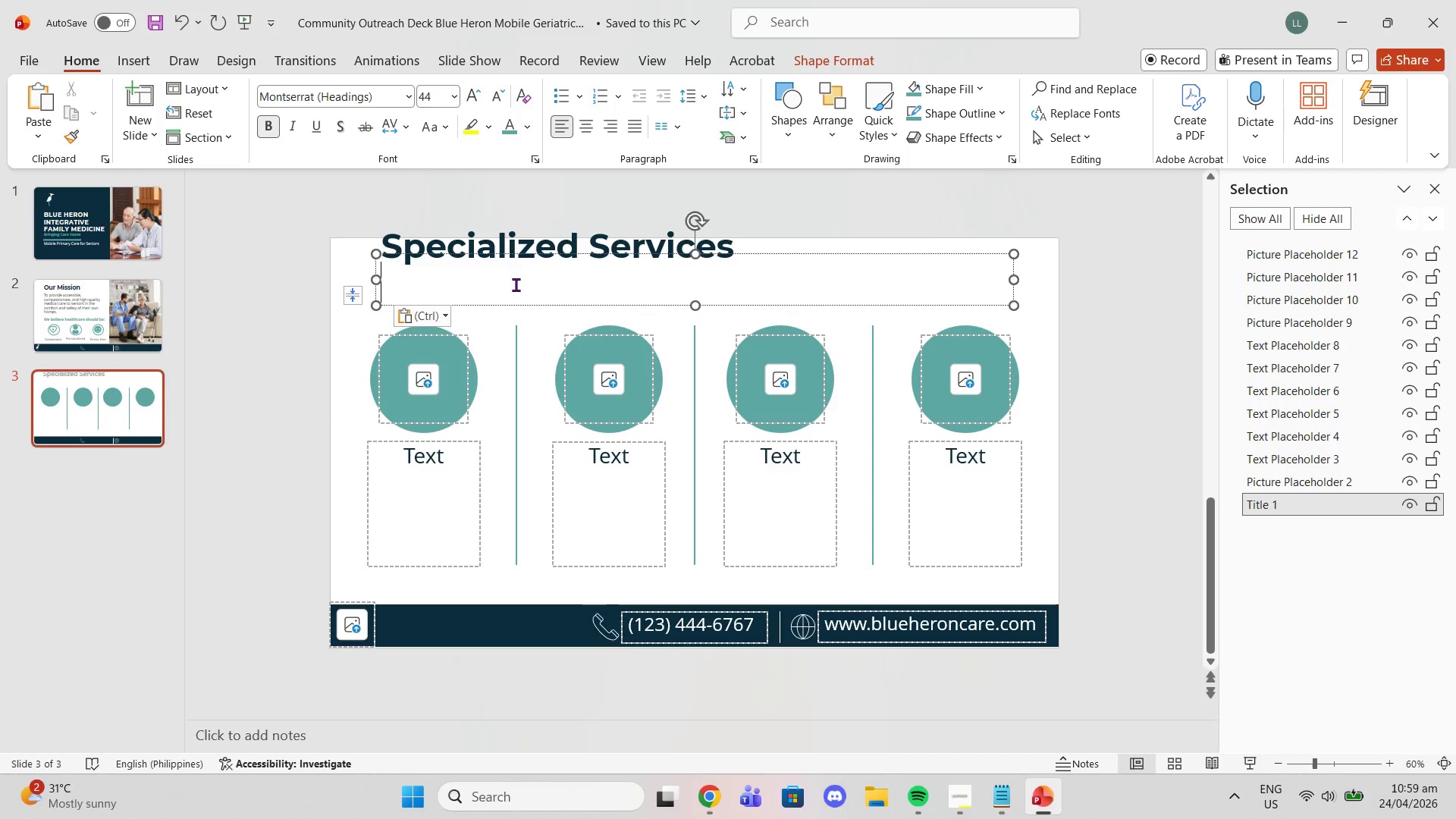 
key(Control+ControlLeft)
 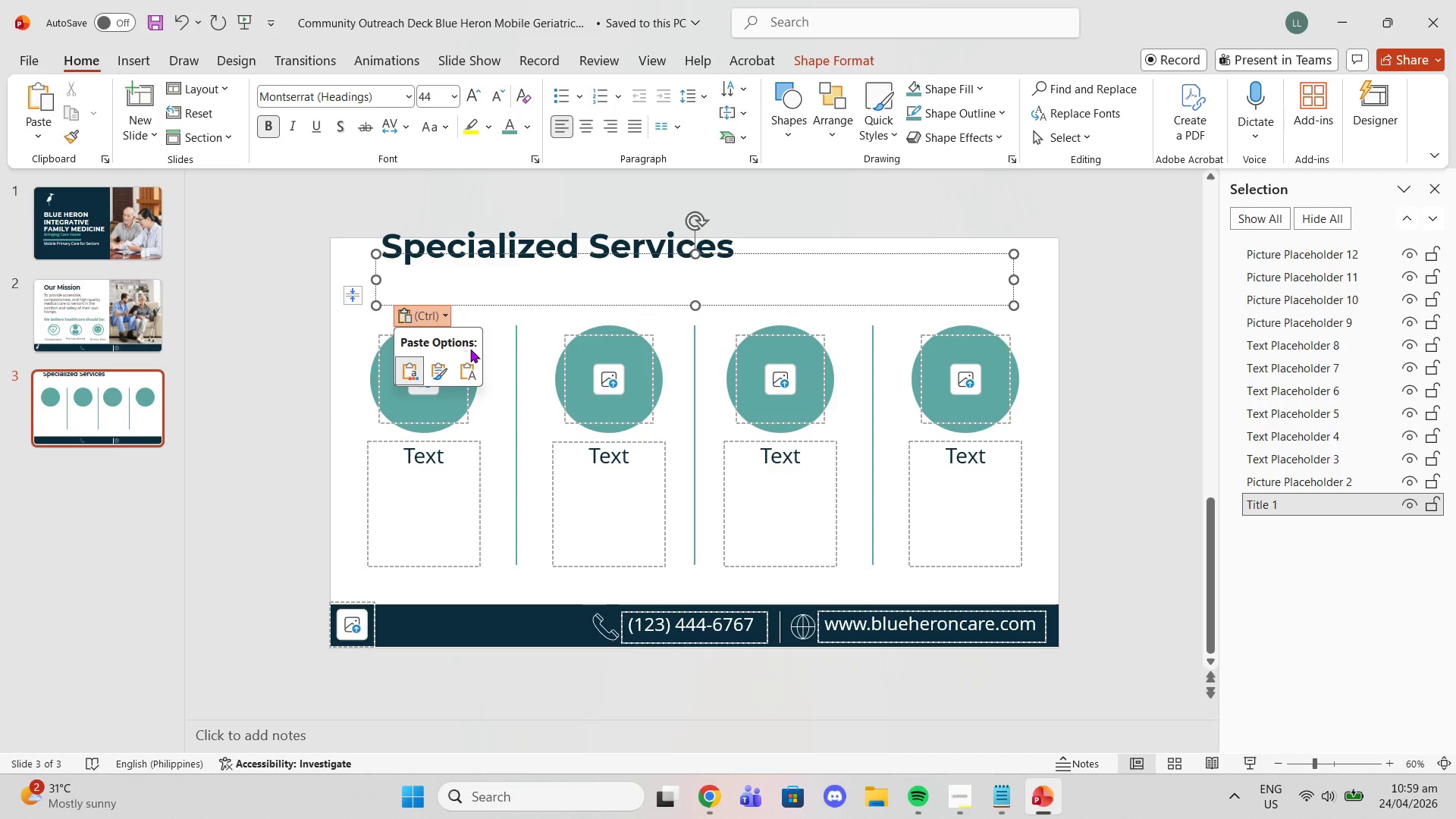 
left_click([471, 374])
 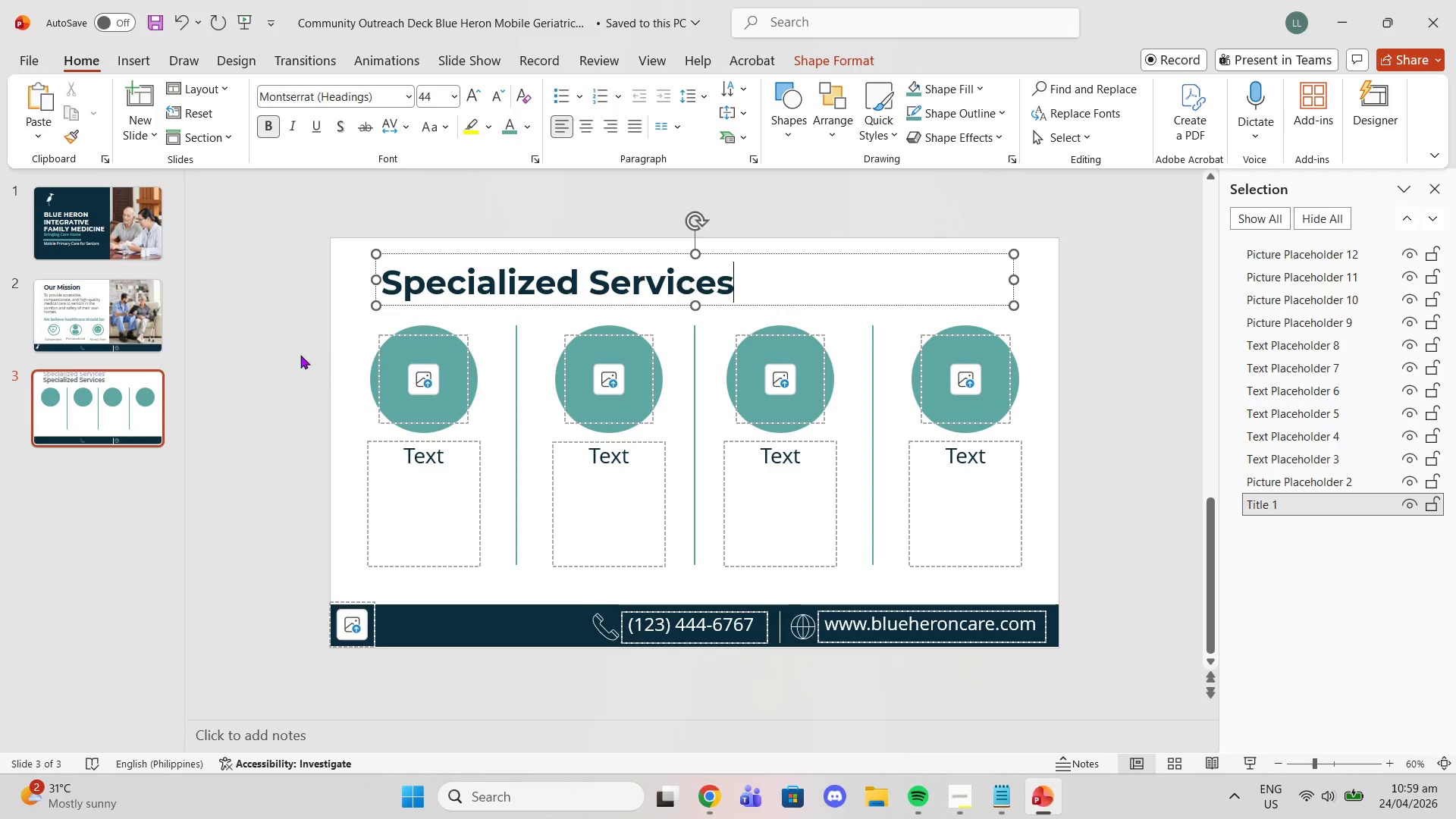 
left_click([243, 344])
 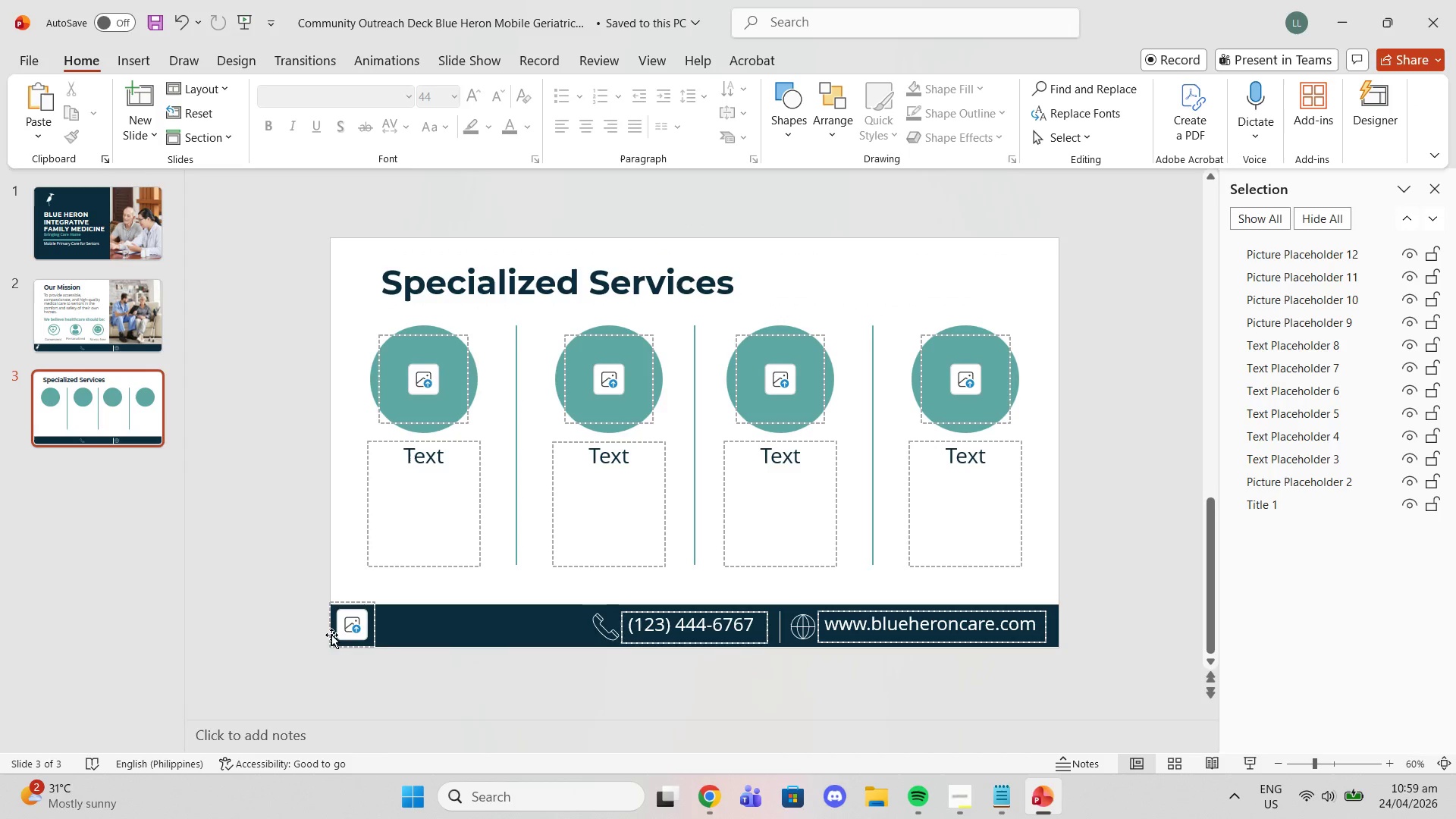 
left_click([351, 617])
 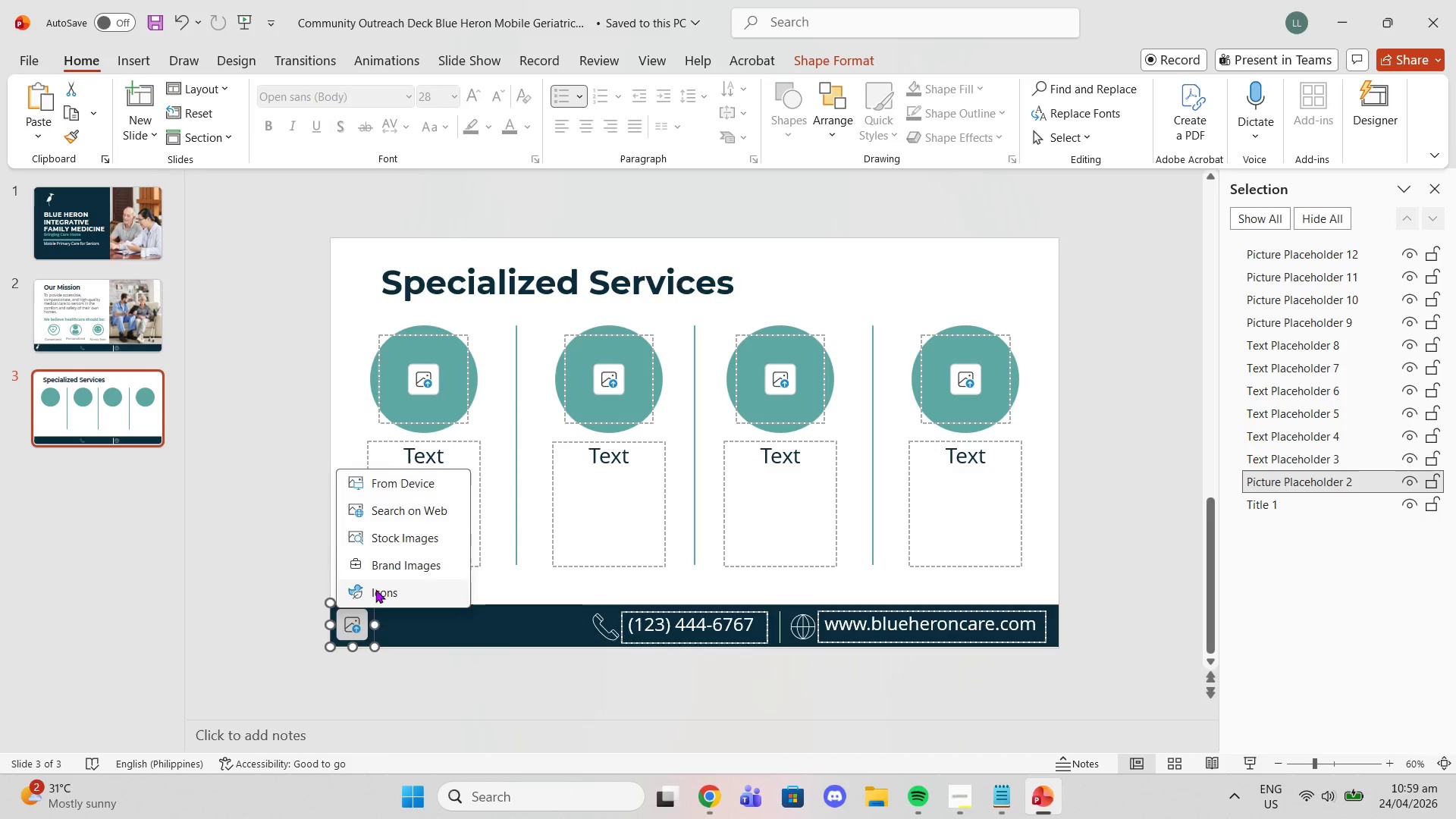 
left_click([375, 589])
 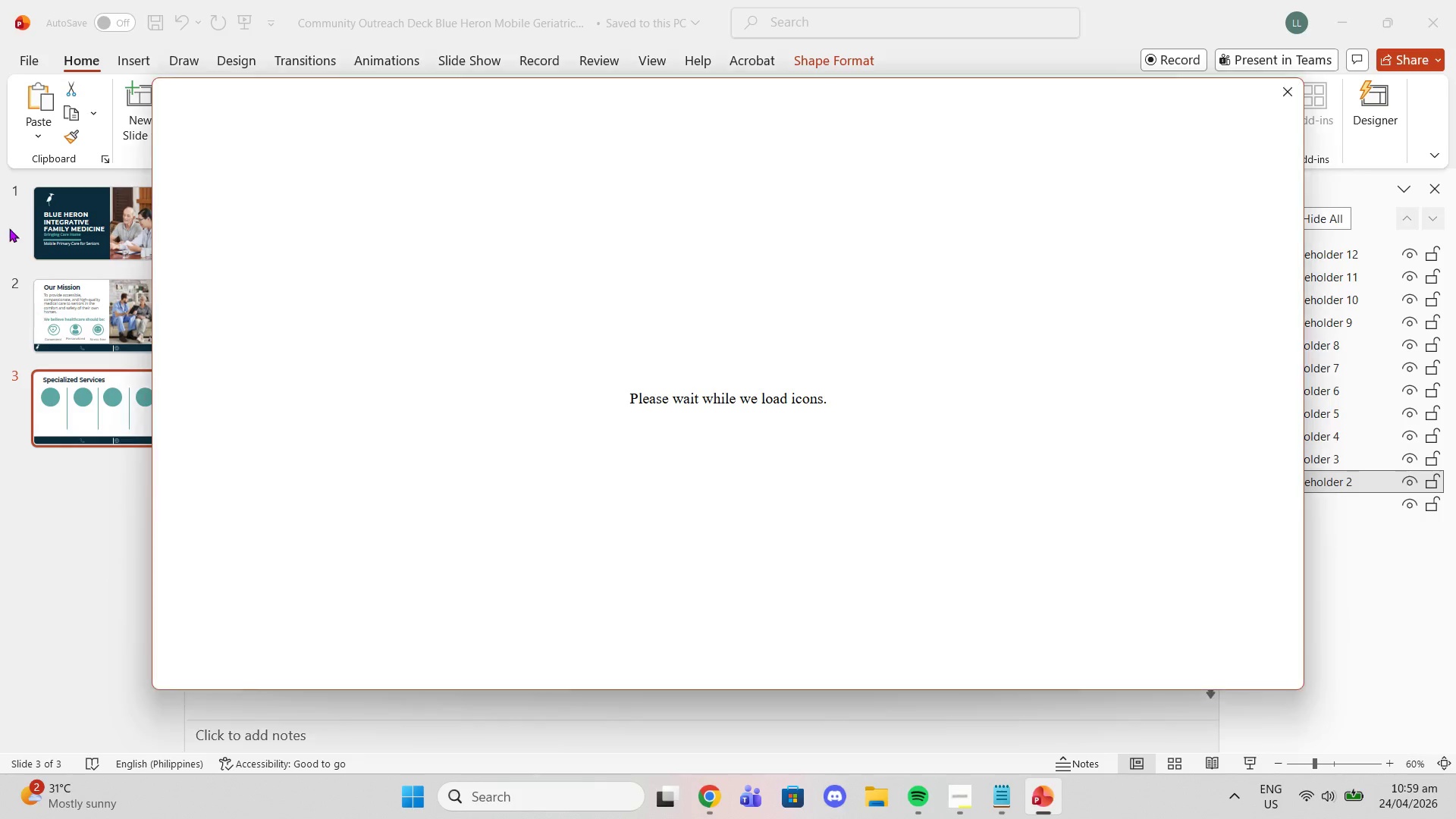 
left_click([100, 240])
 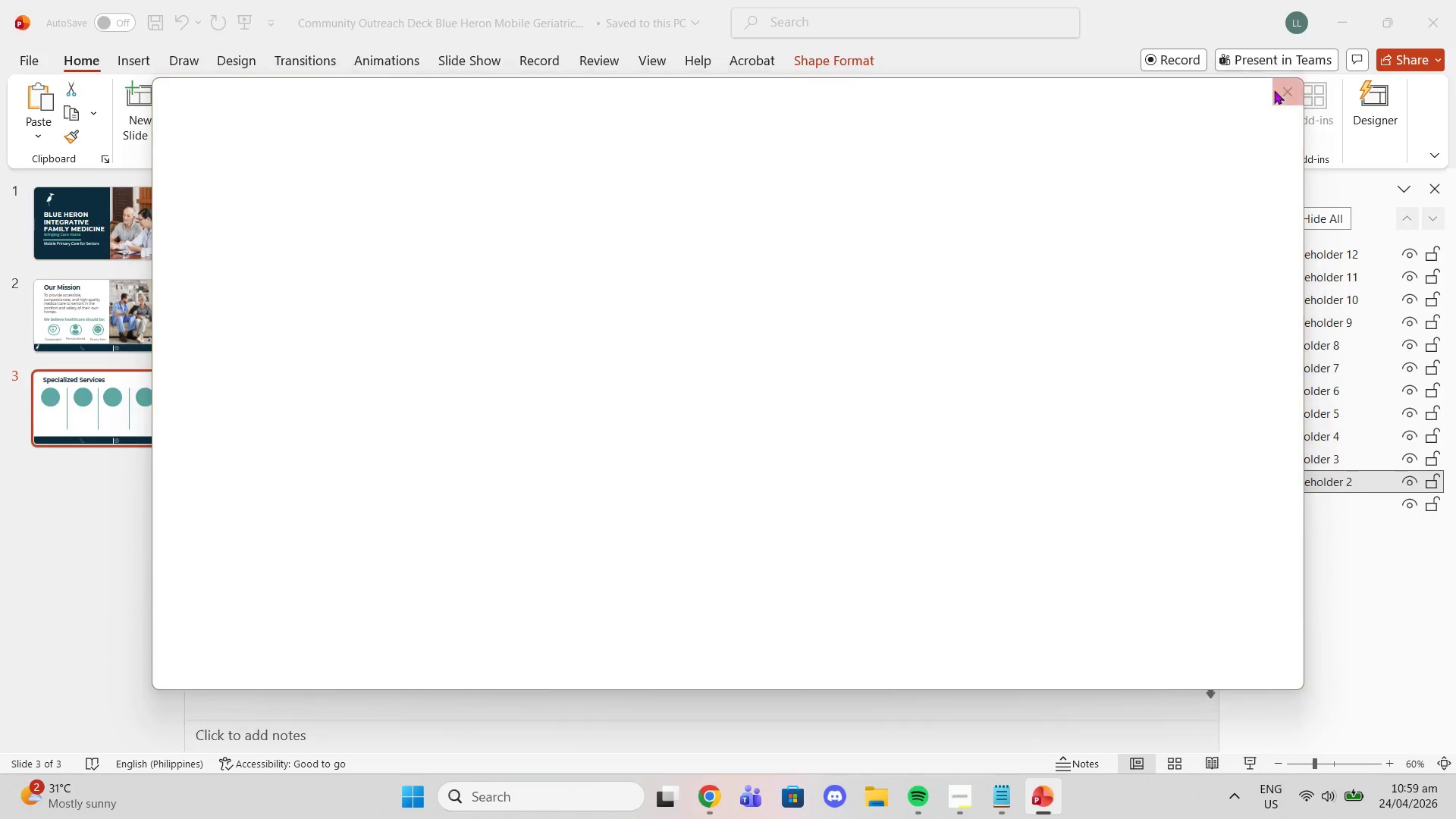 
left_click([1285, 91])
 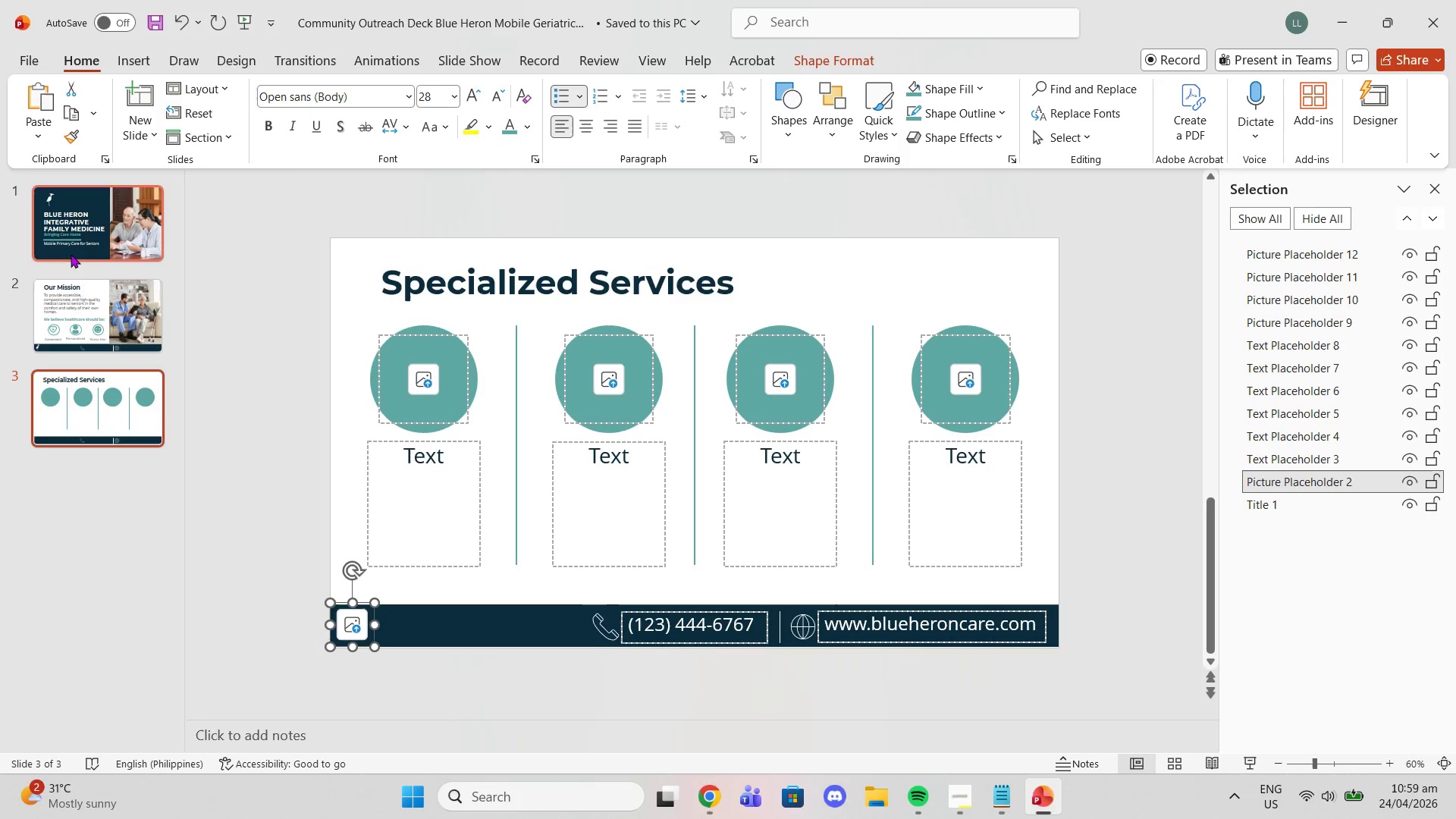 
left_click([68, 254])
 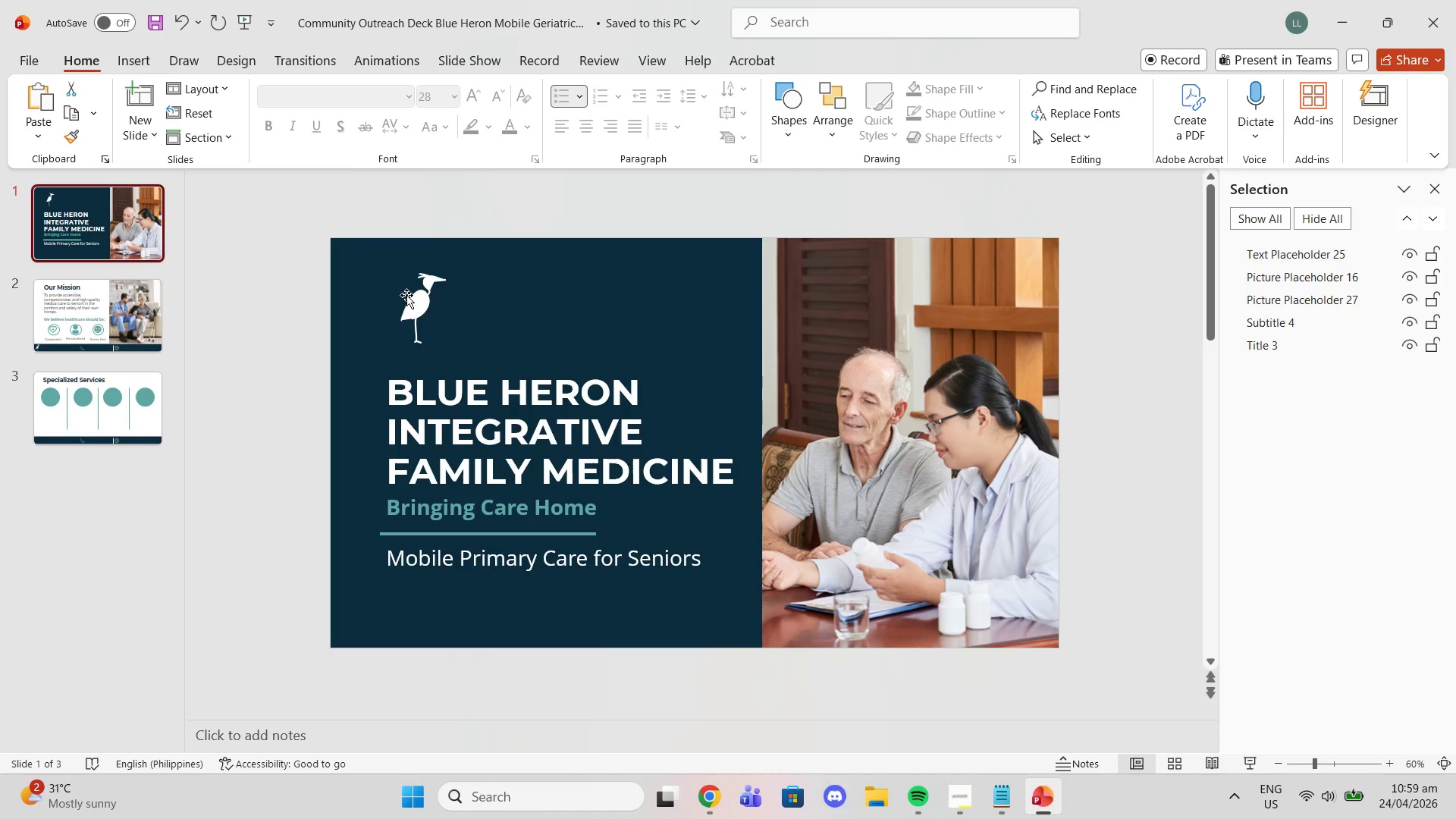 
left_click([407, 295])
 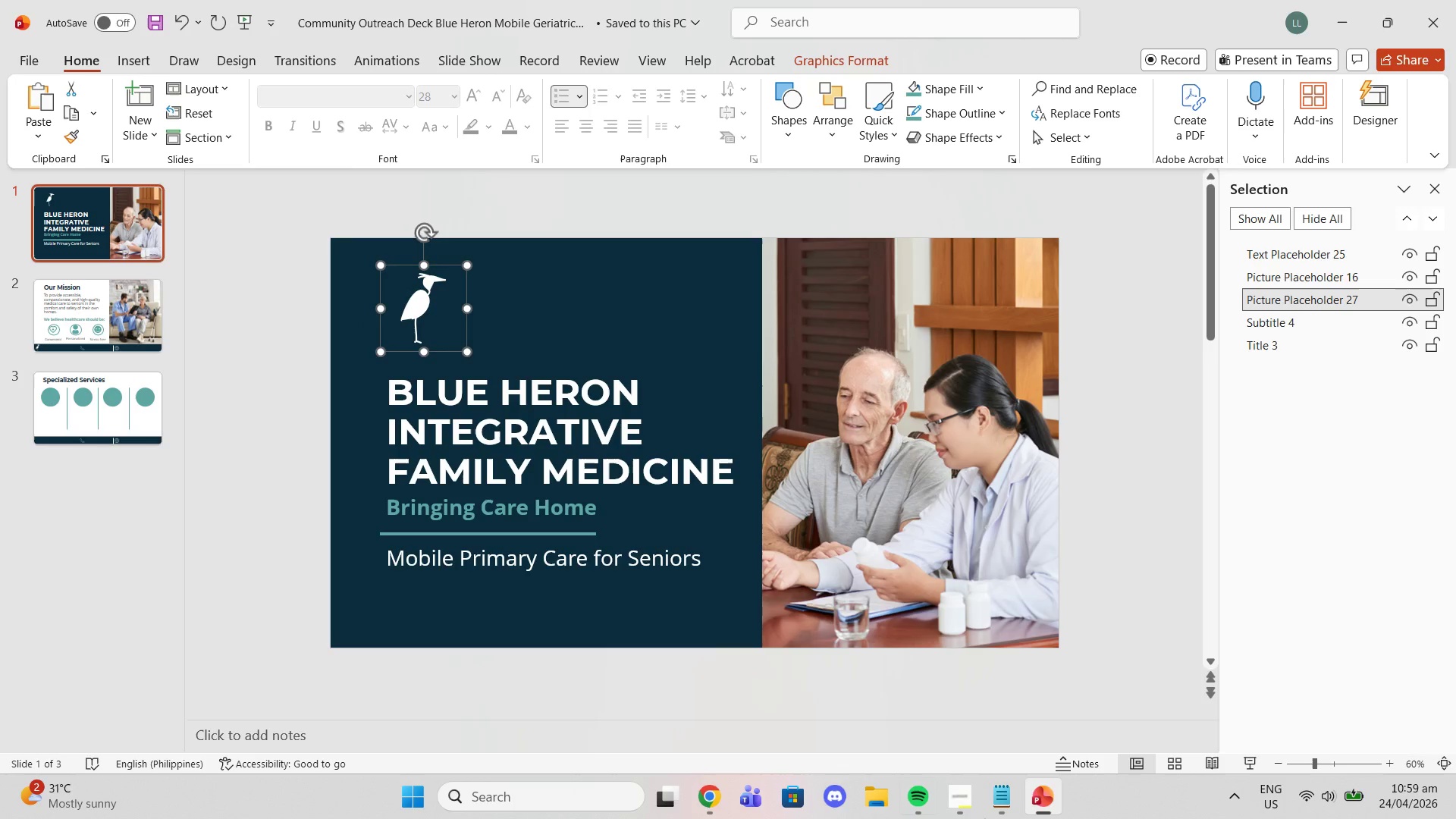 
key(Control+C)
 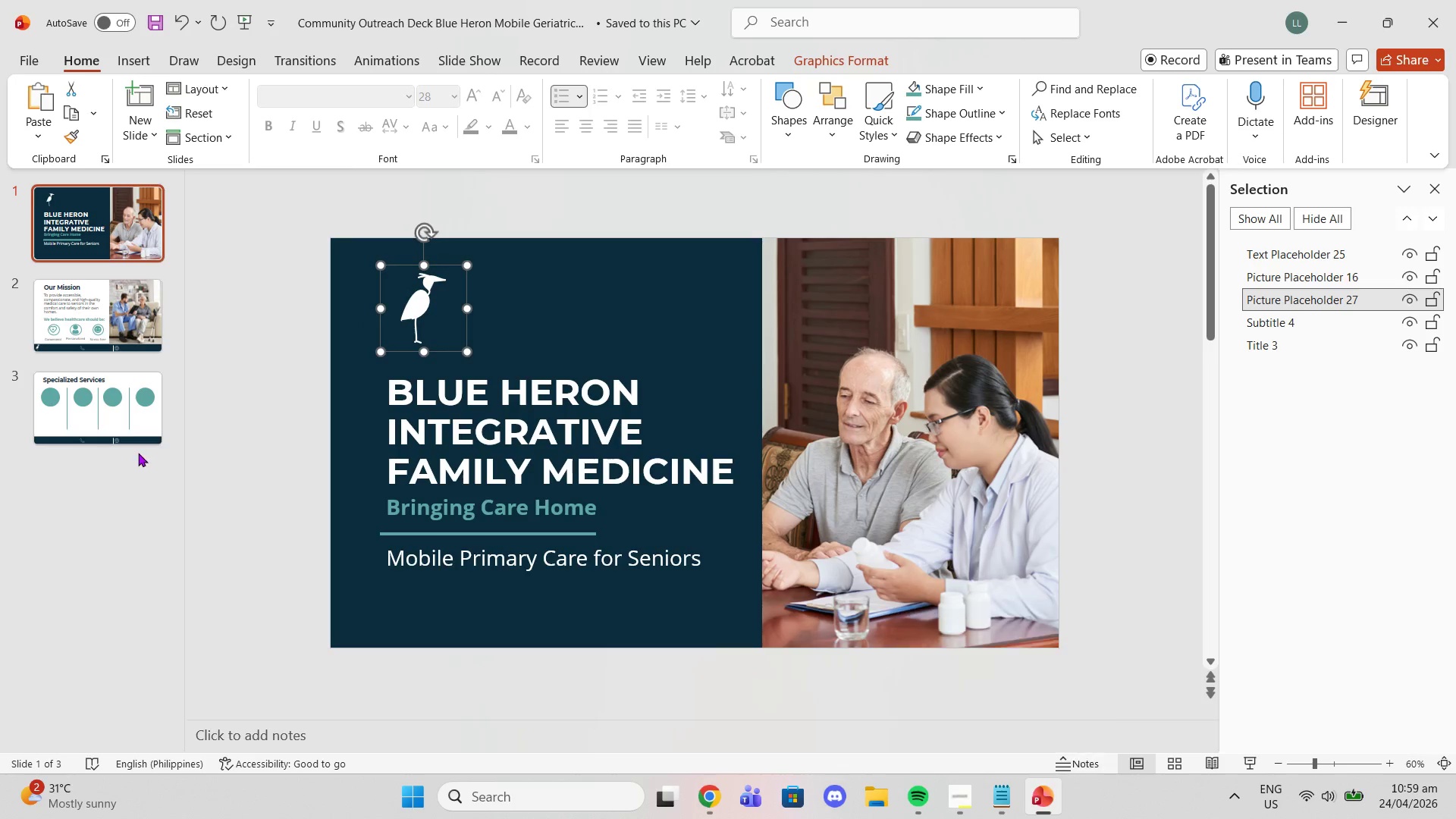 
left_click([123, 420])
 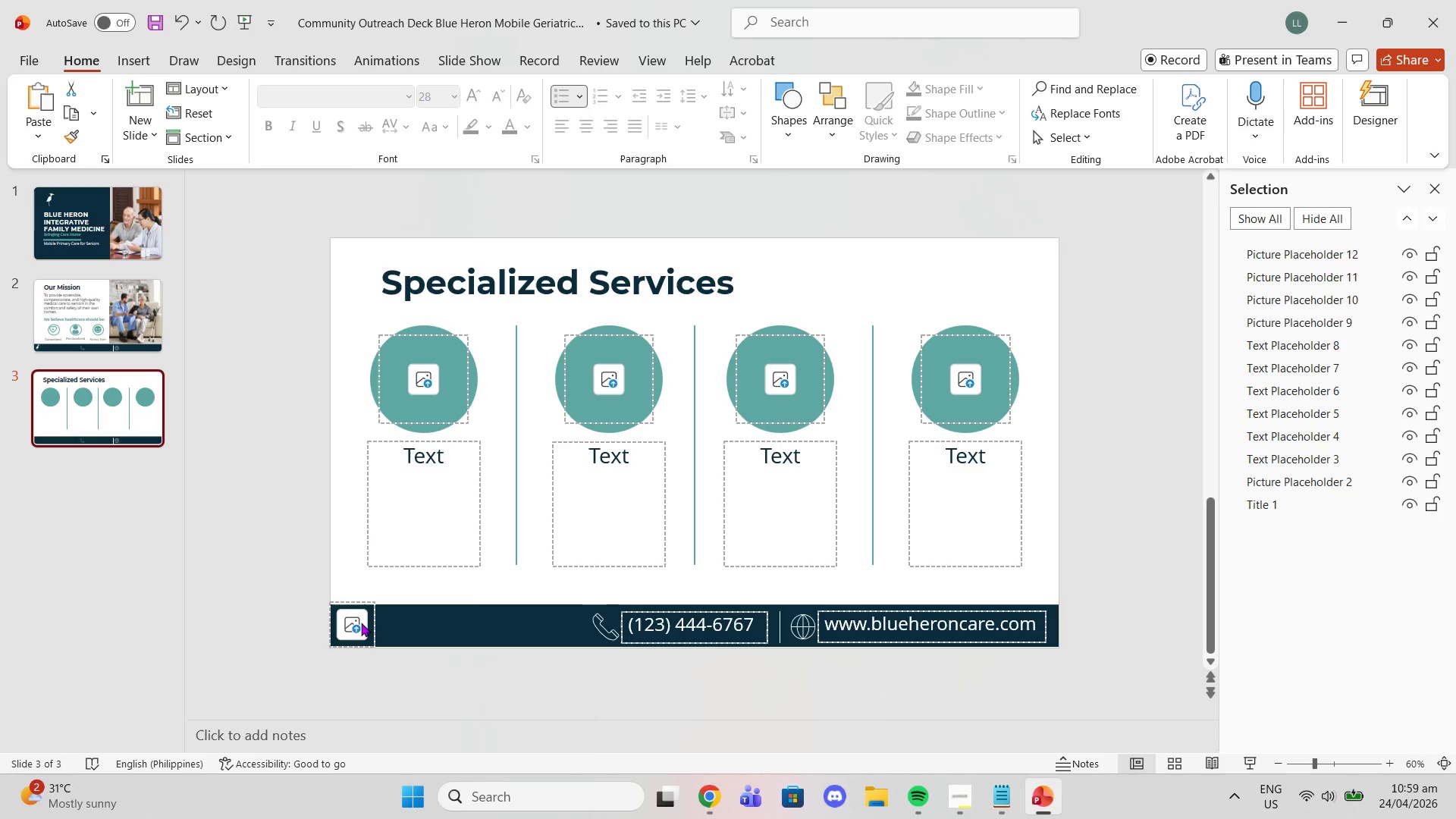 
left_click([353, 622])
 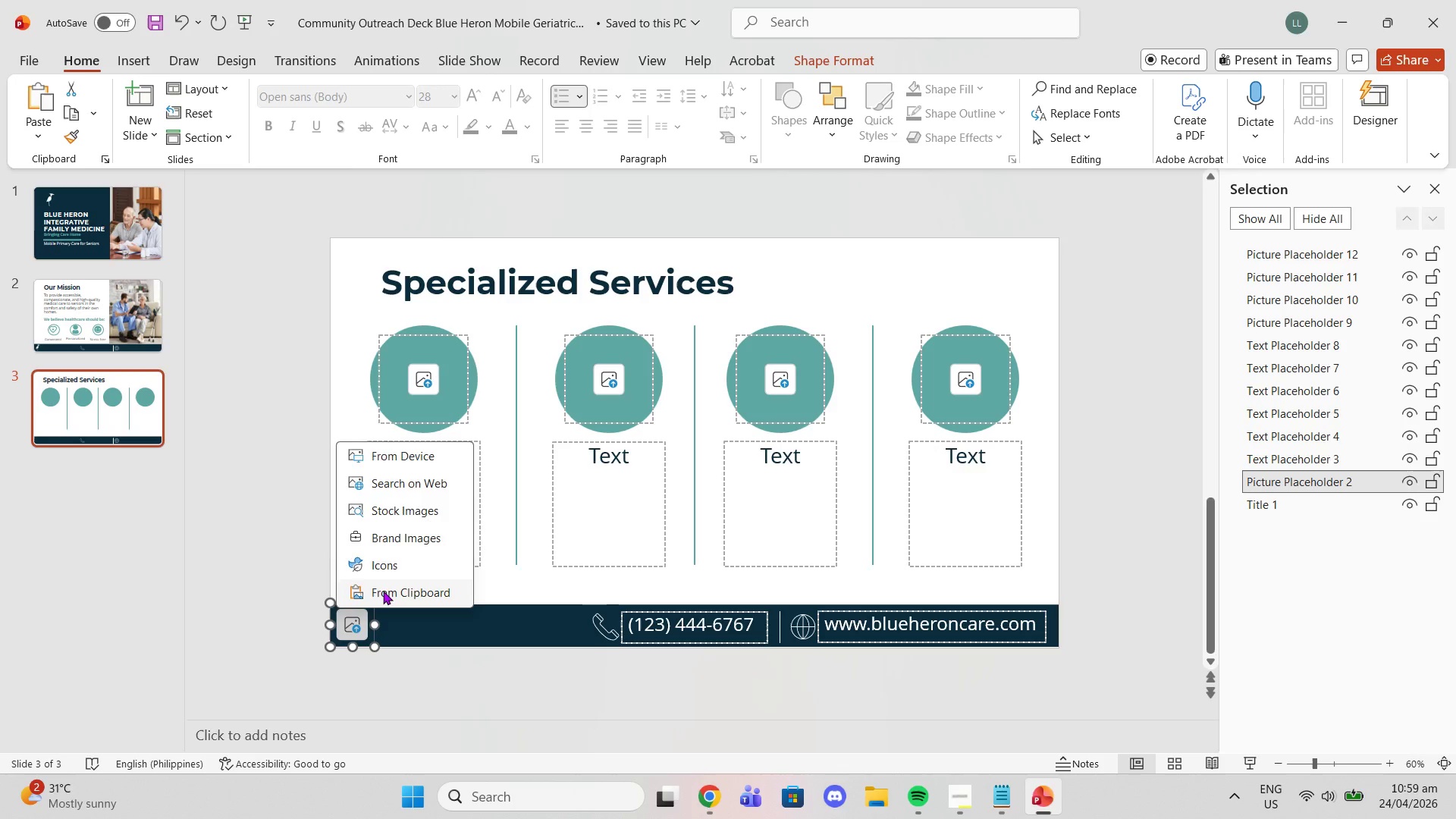 
left_click([383, 591])
 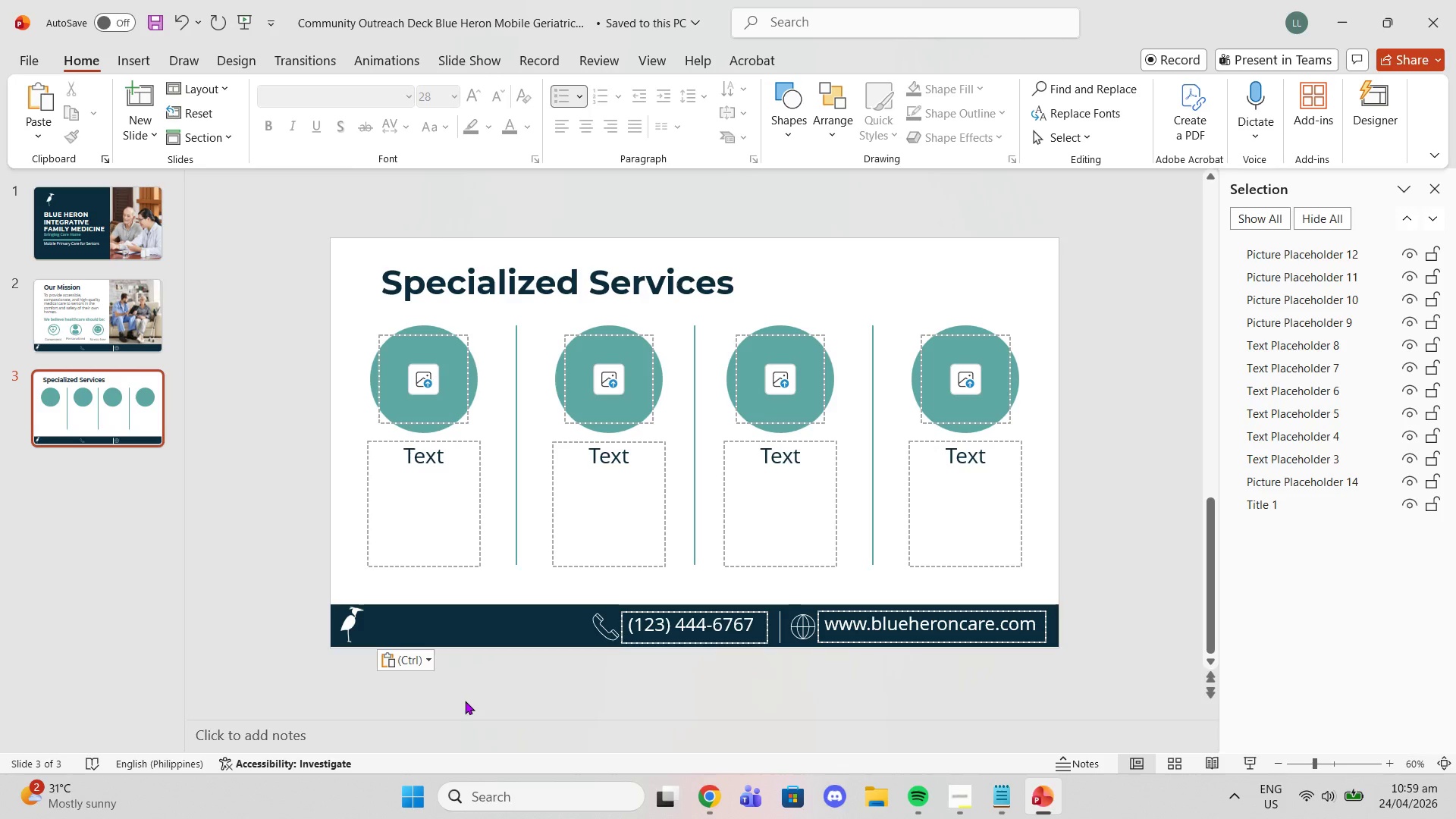 
wait(14.38)
 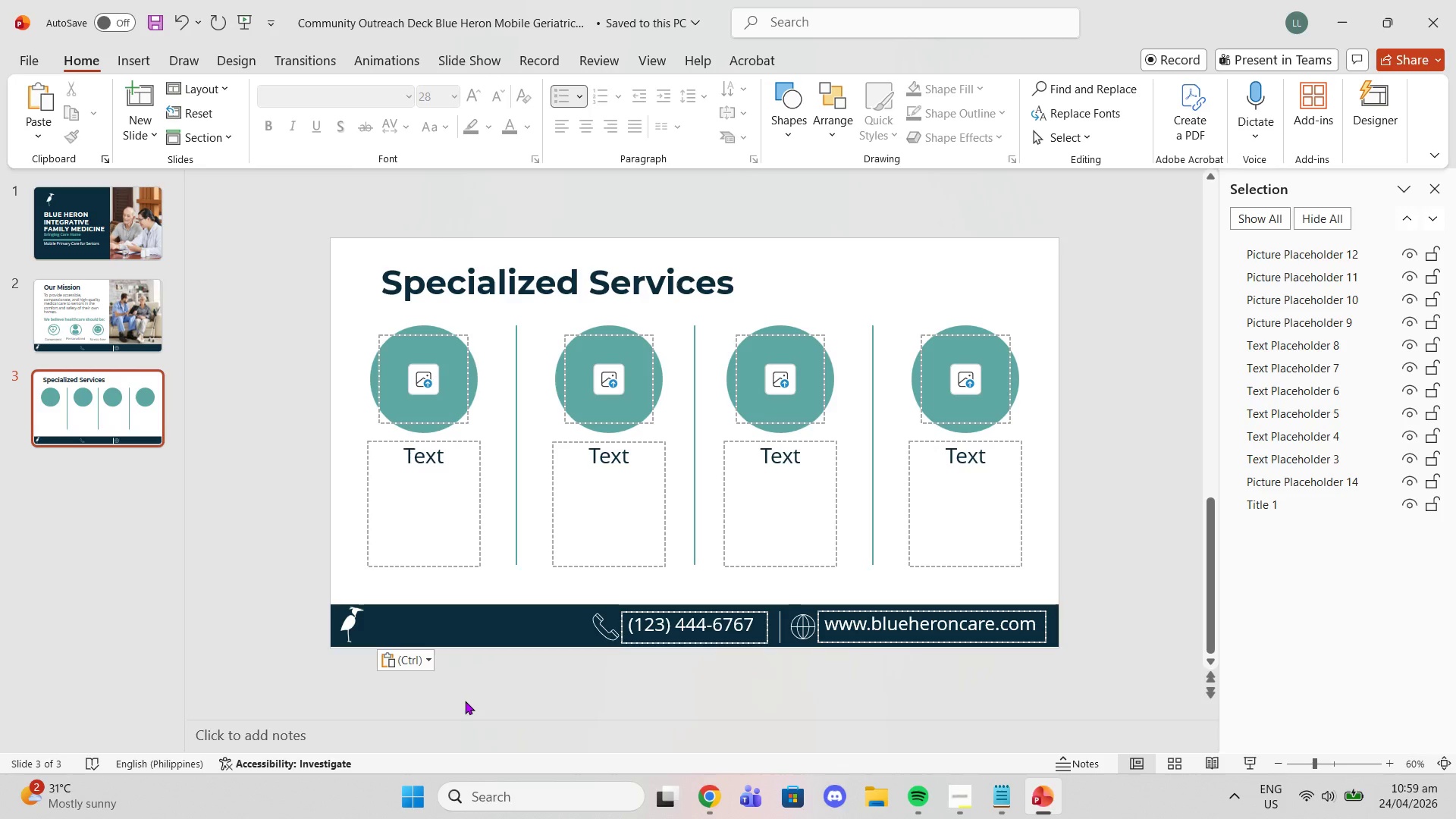 
left_click([994, 793])
 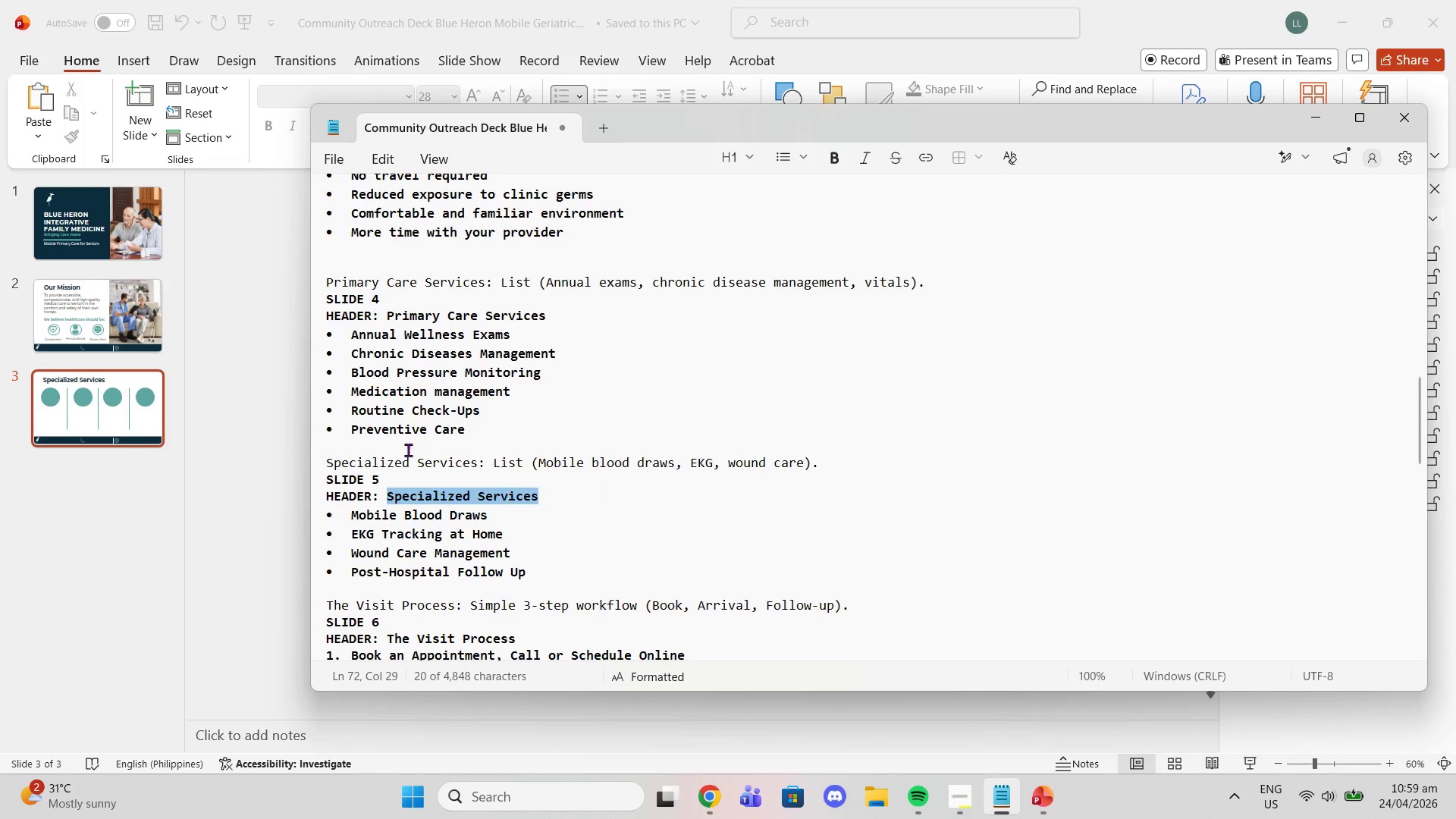 
scroll: coordinate [400, 403], scroll_direction: up, amount: 5.0
 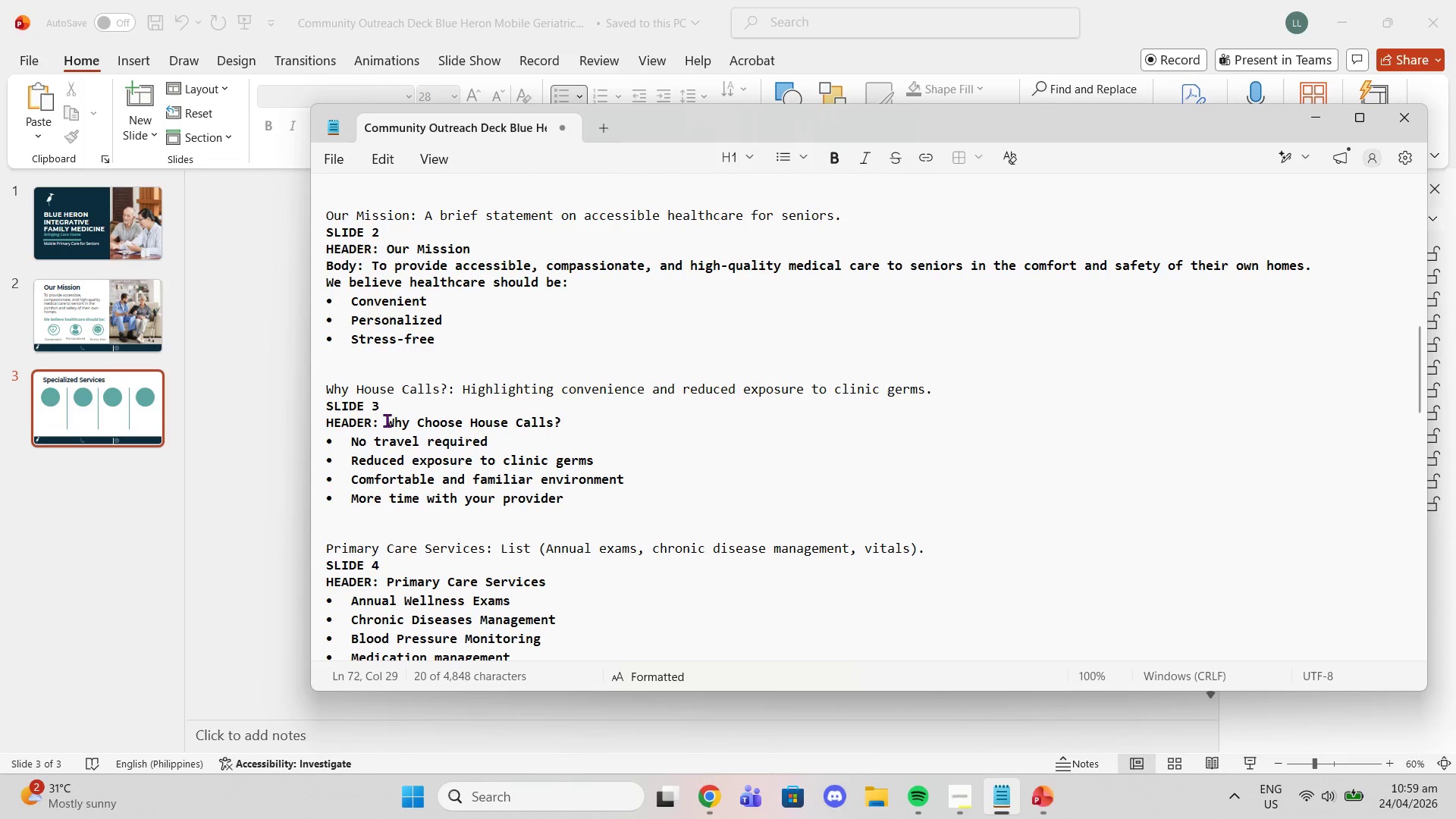 
left_click_drag(start_coordinate=[385, 420], to_coordinate=[563, 425])
 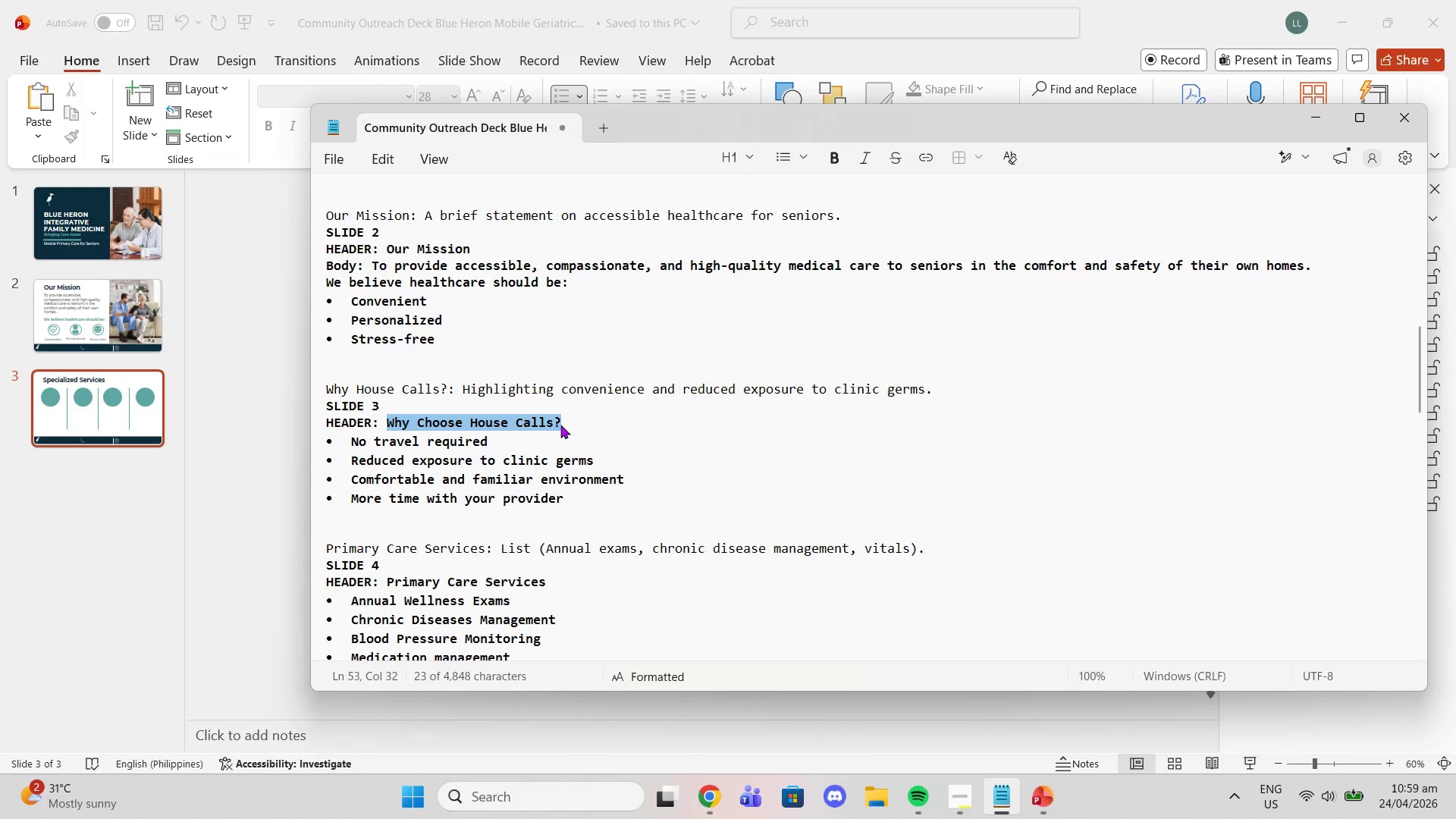 
right_click([560, 425])
 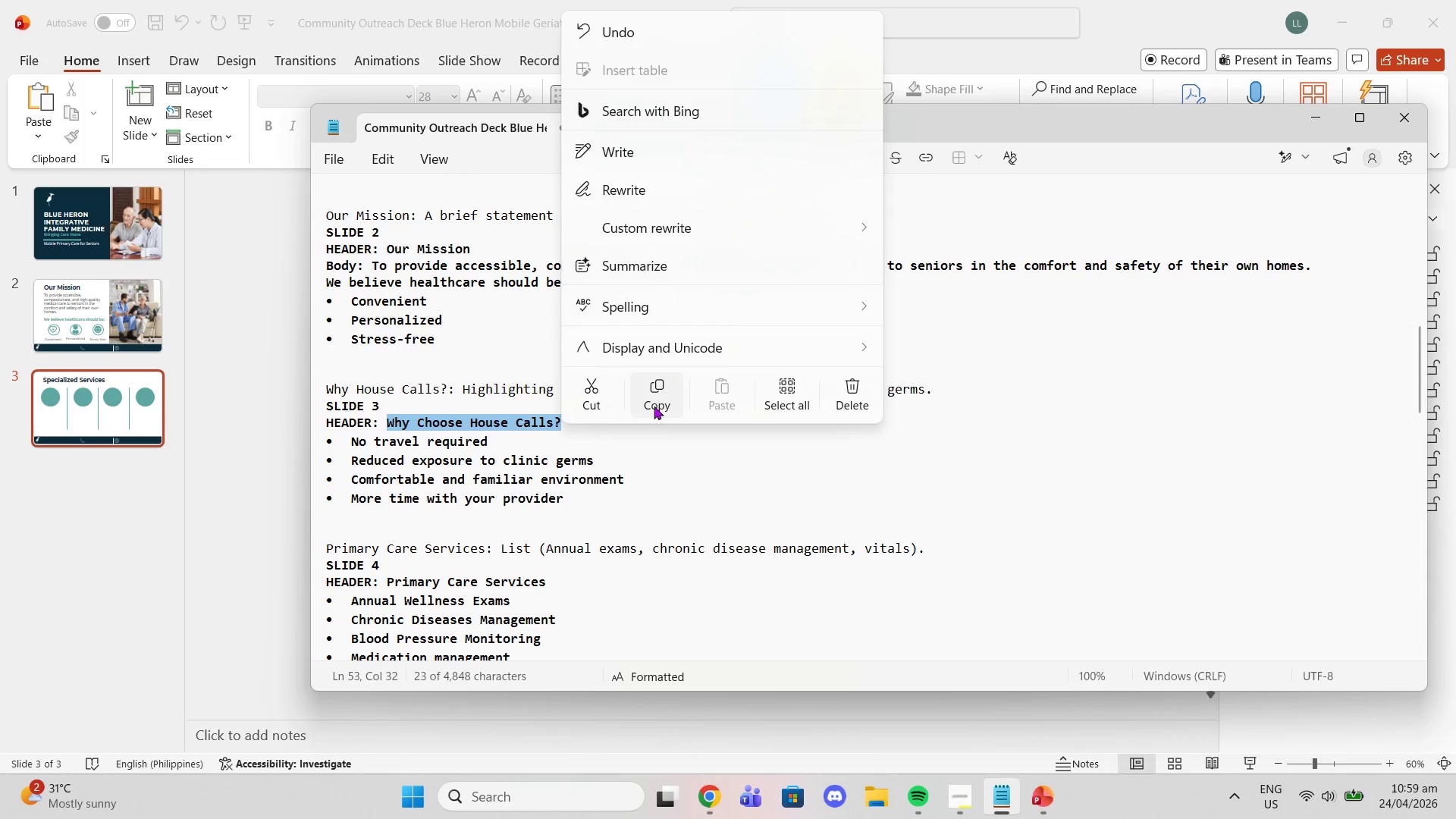 
left_click([655, 404])
 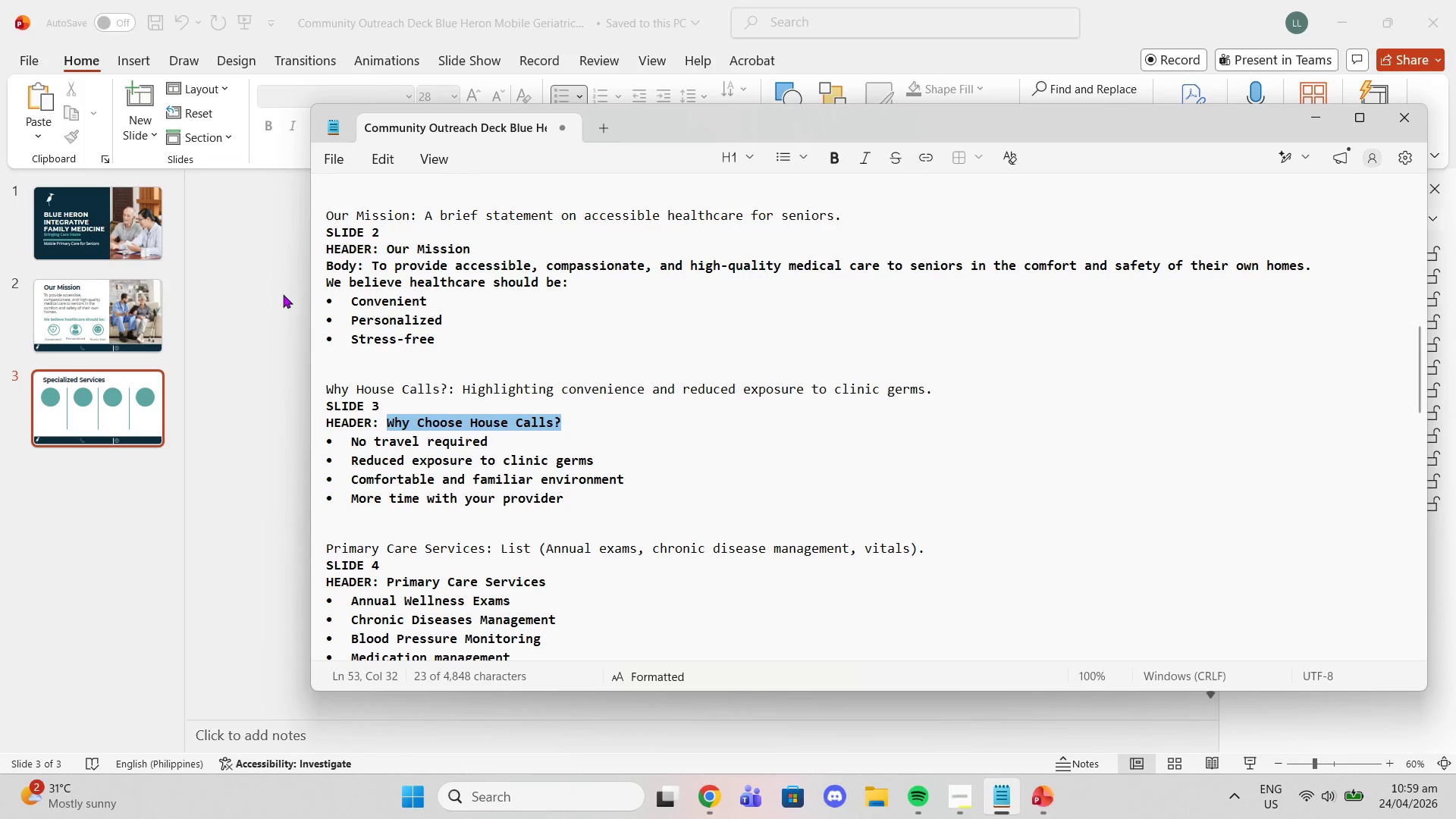 
left_click([267, 289])
 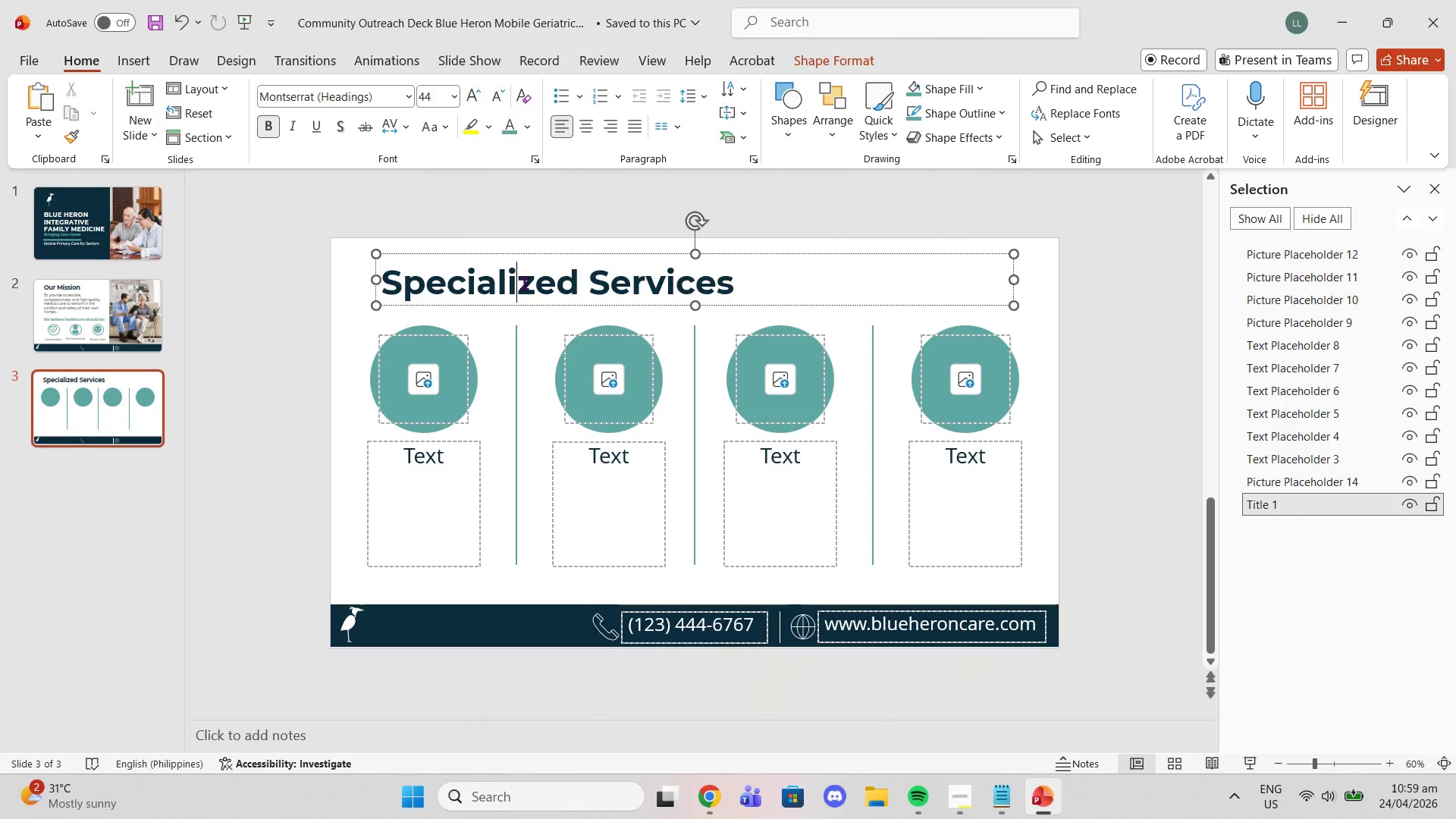 
double_click([524, 283])
 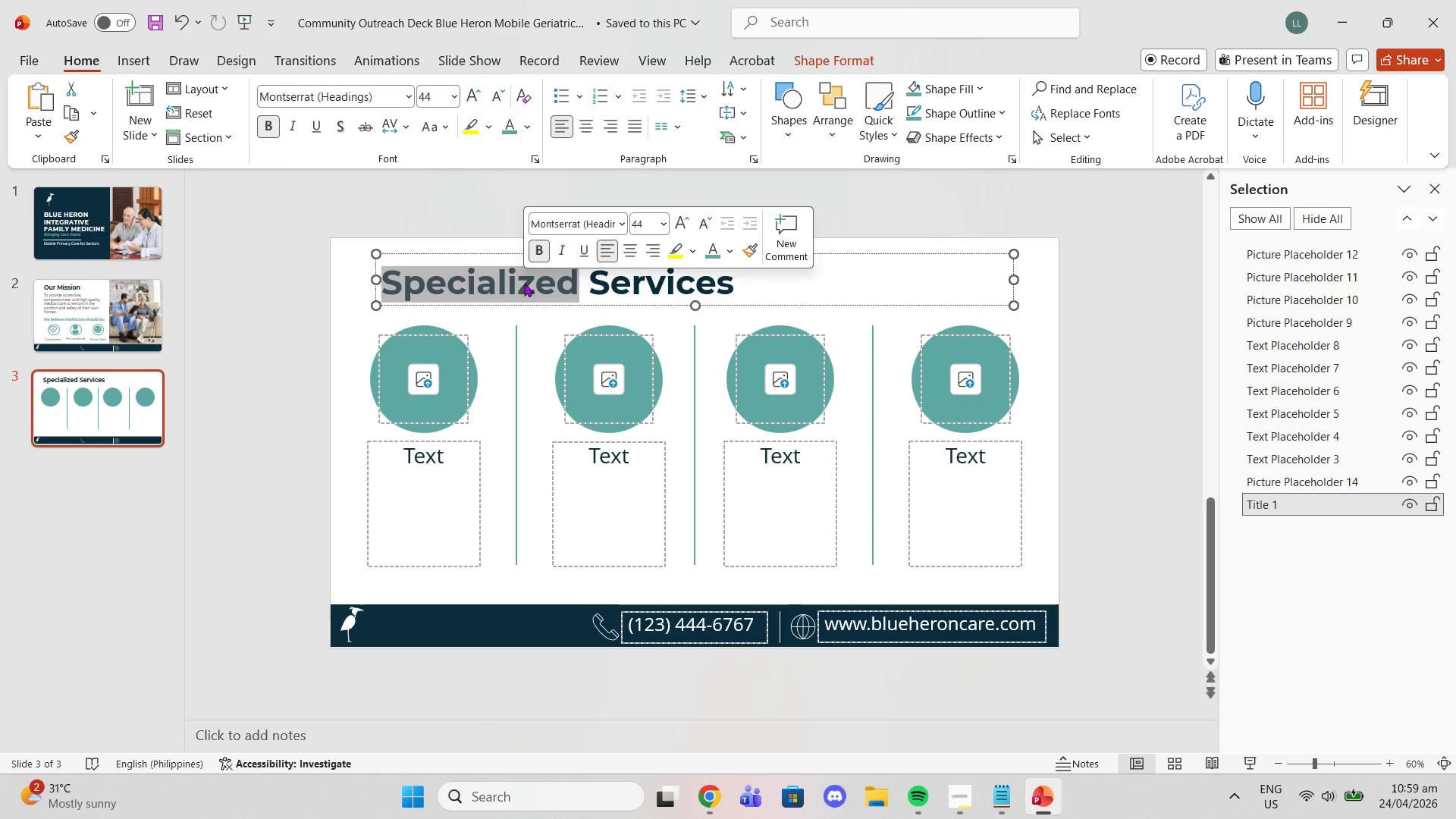 
triple_click([524, 283])
 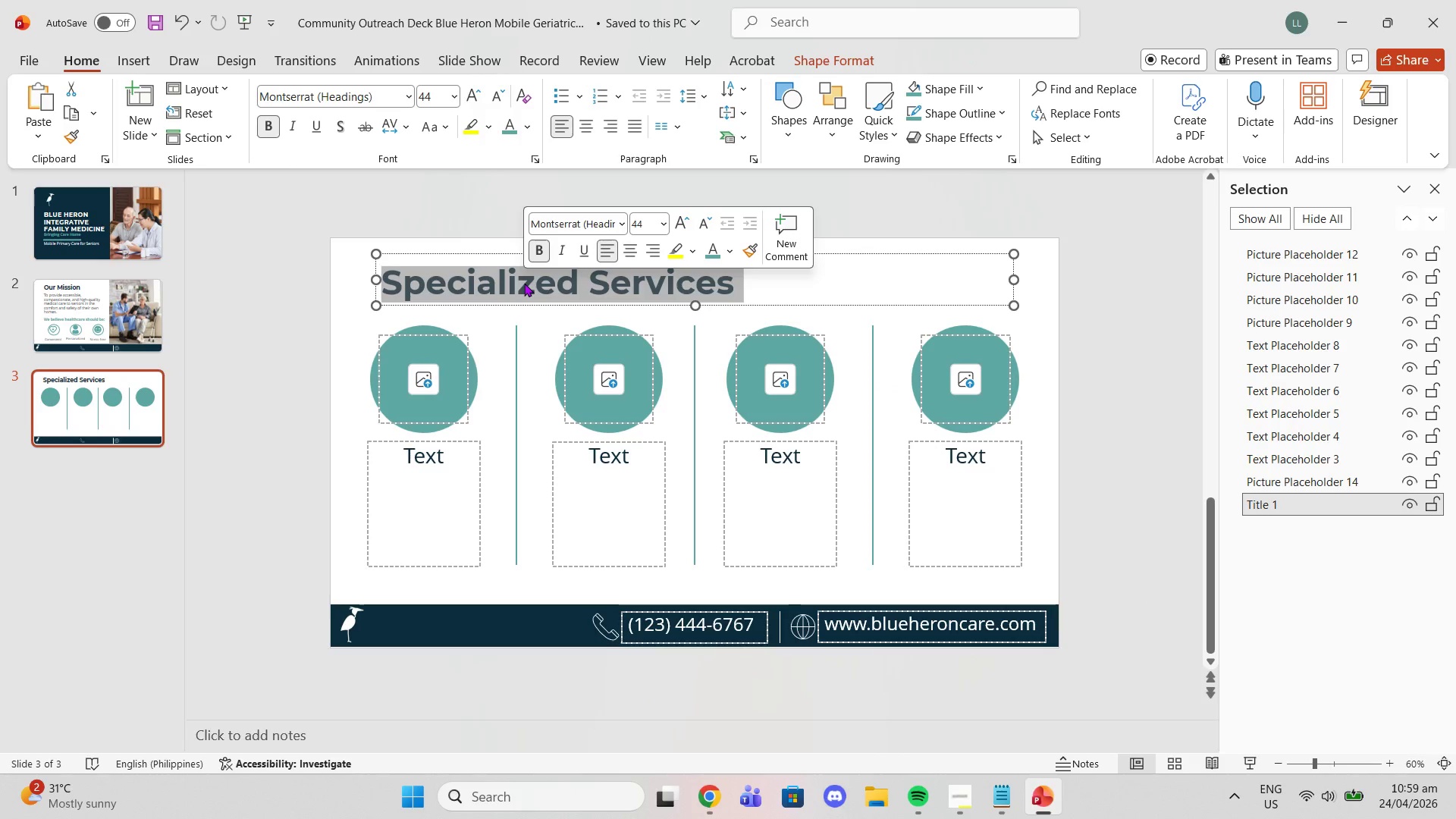 
triple_click([524, 283])
 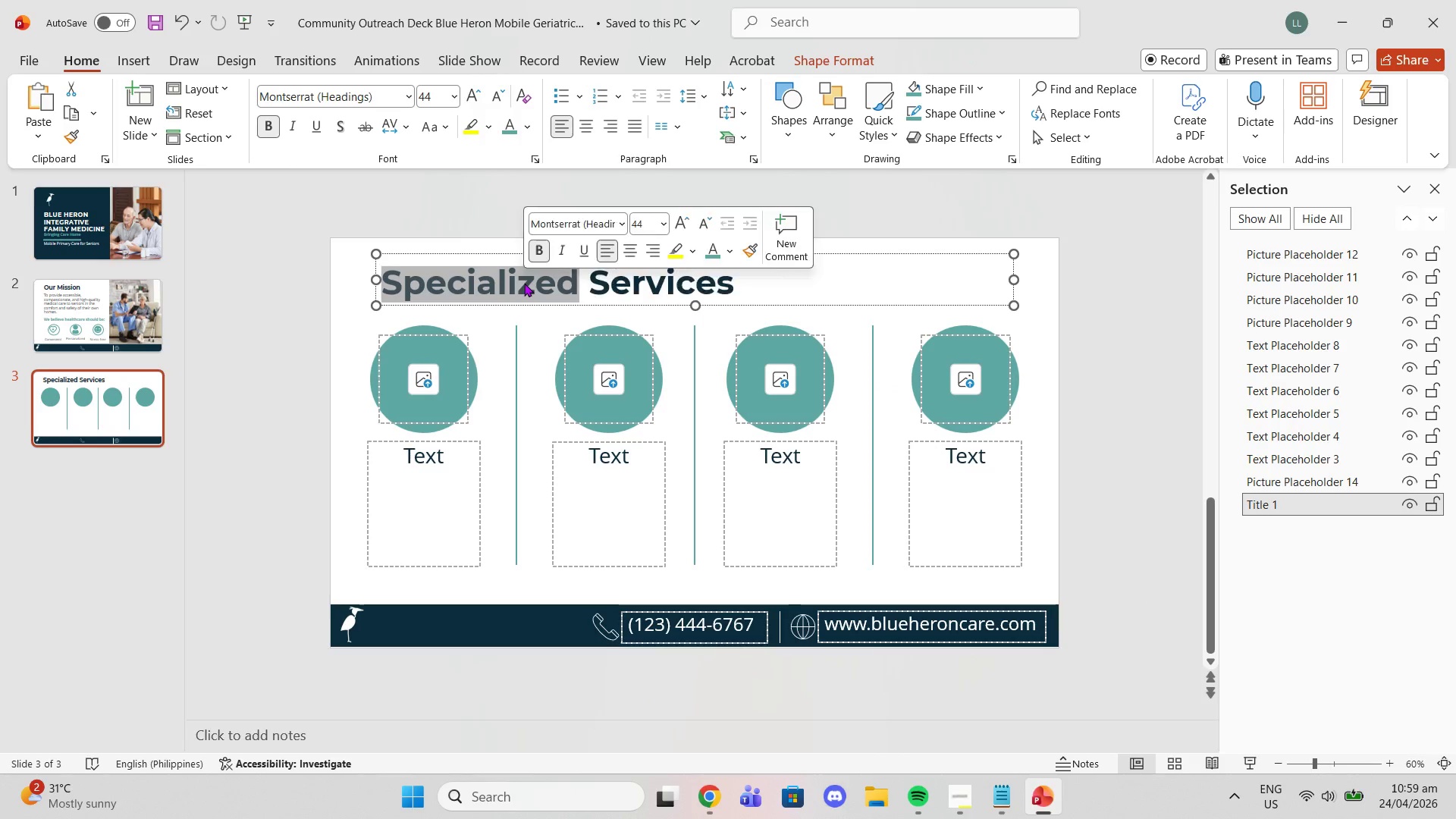 
triple_click([524, 283])
 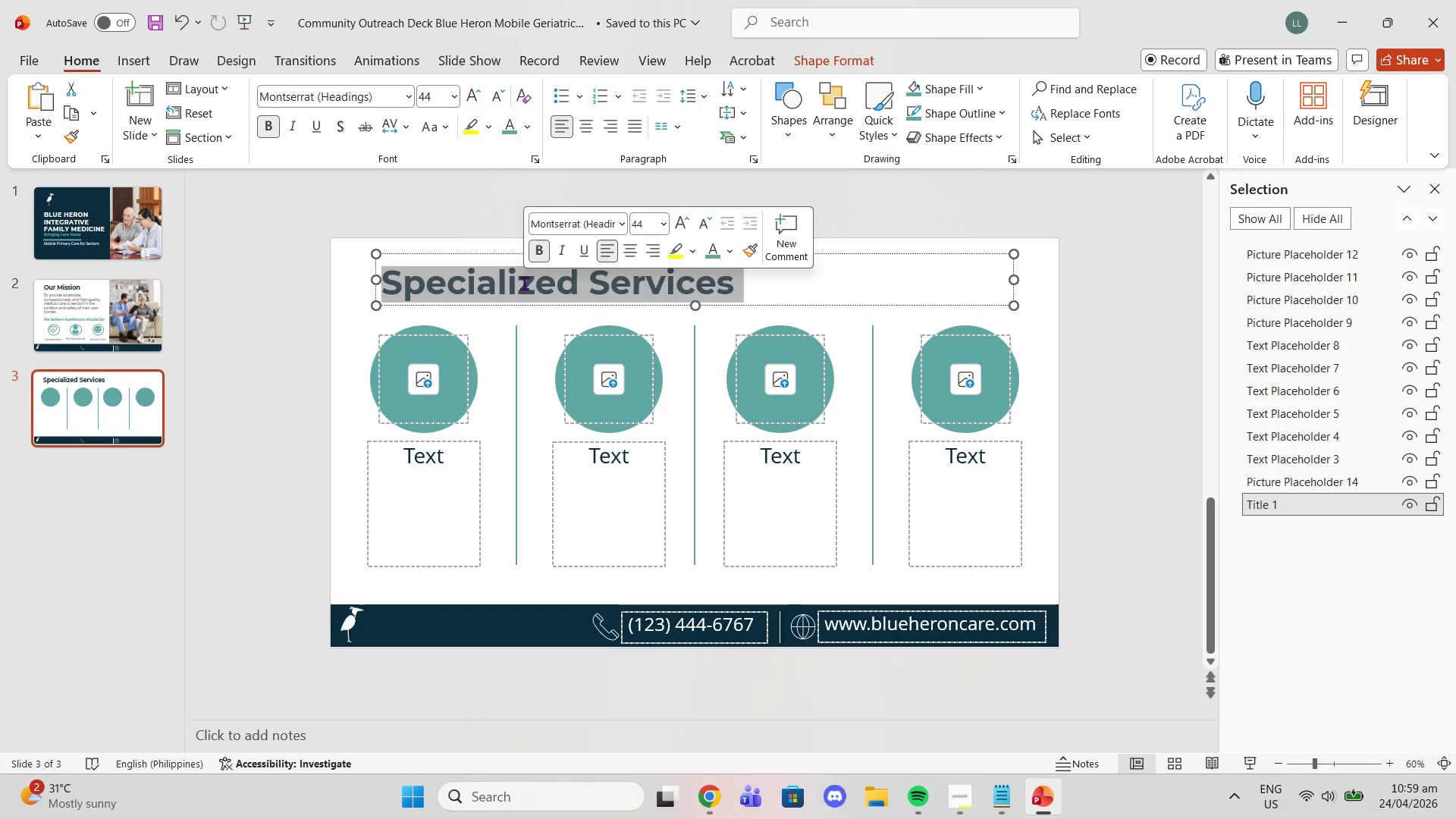 
triple_click([524, 283])
 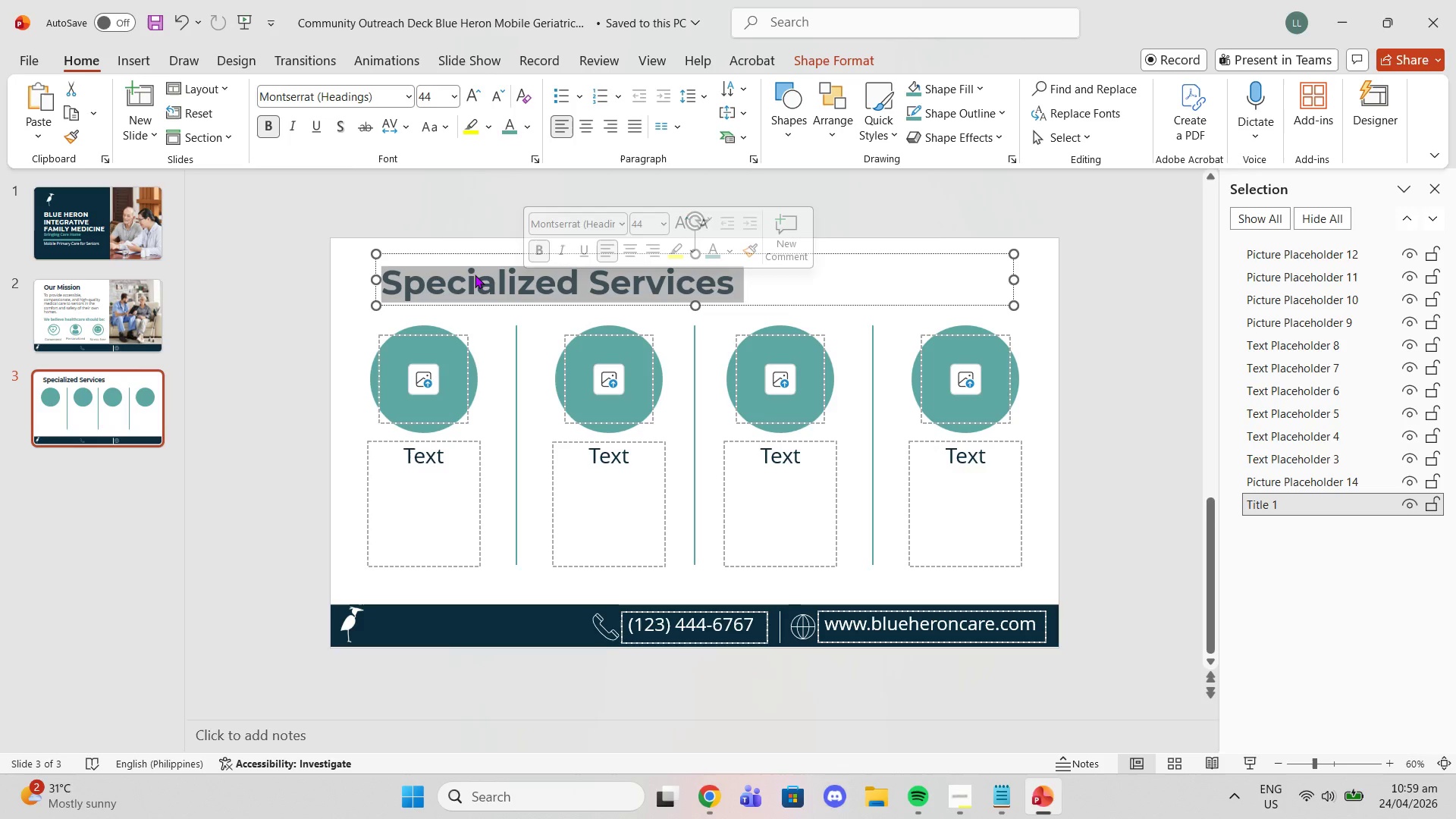 
key(Control+V)
 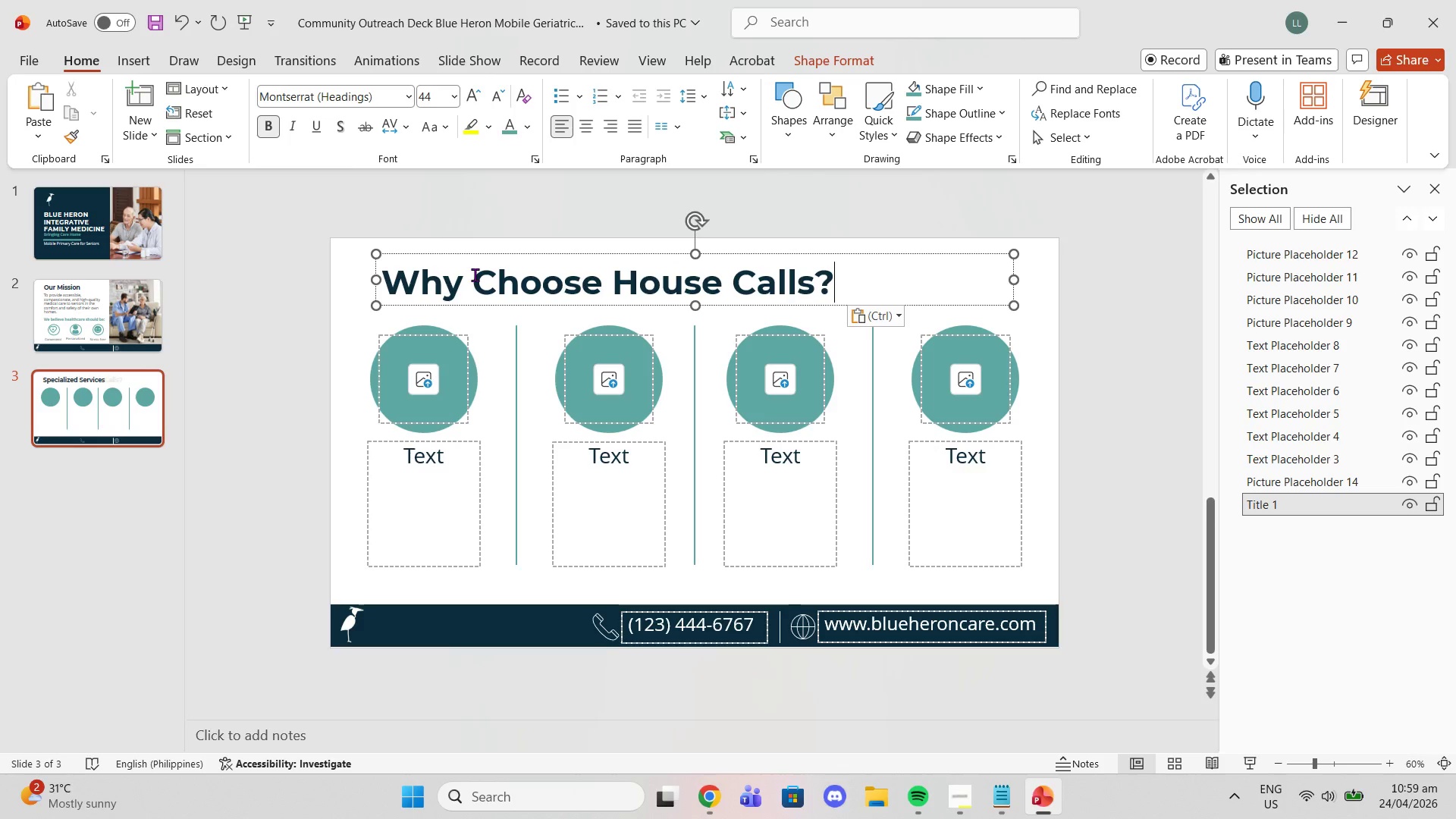 
key(Control+ControlLeft)
 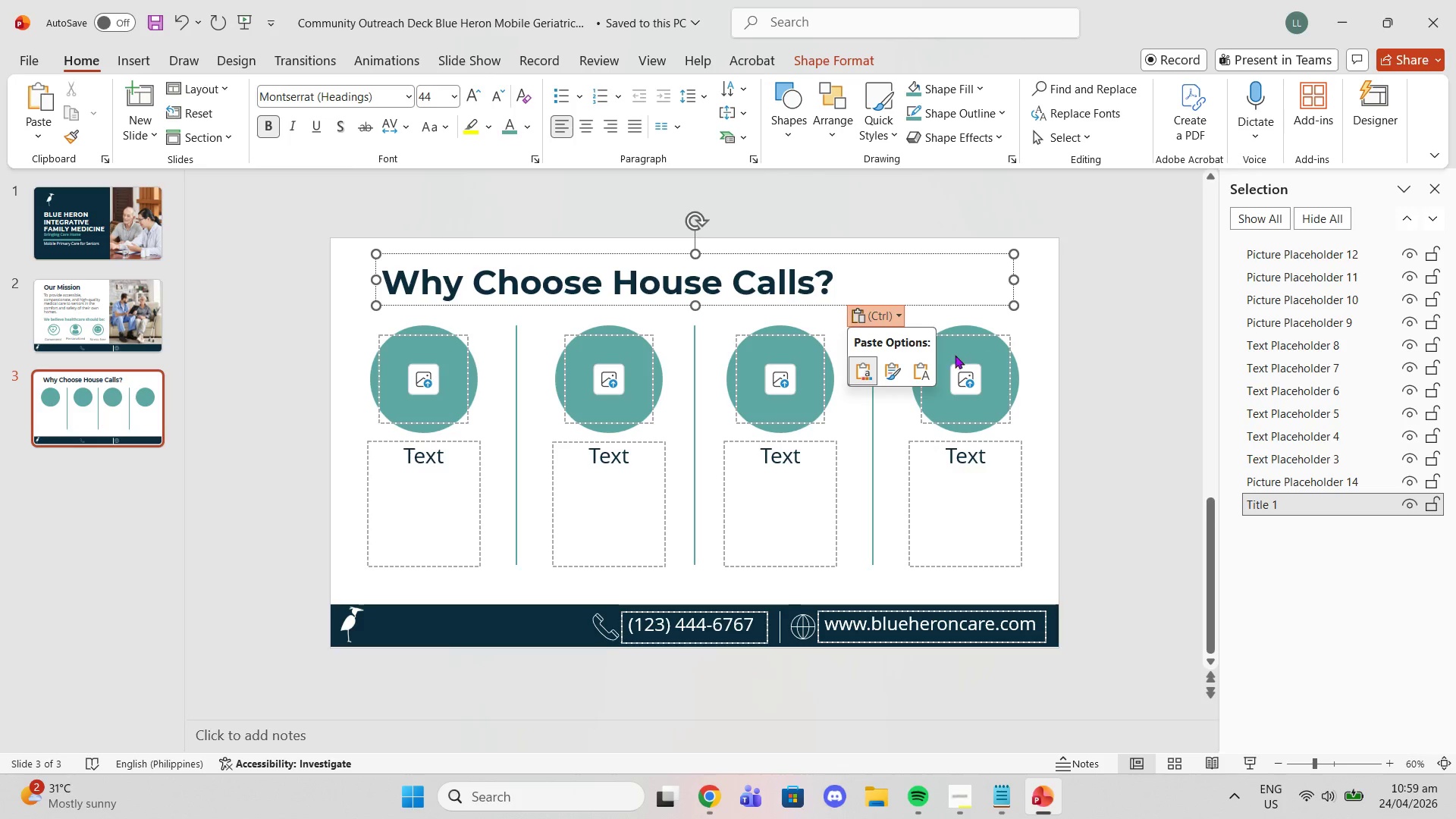 
left_click([916, 373])
 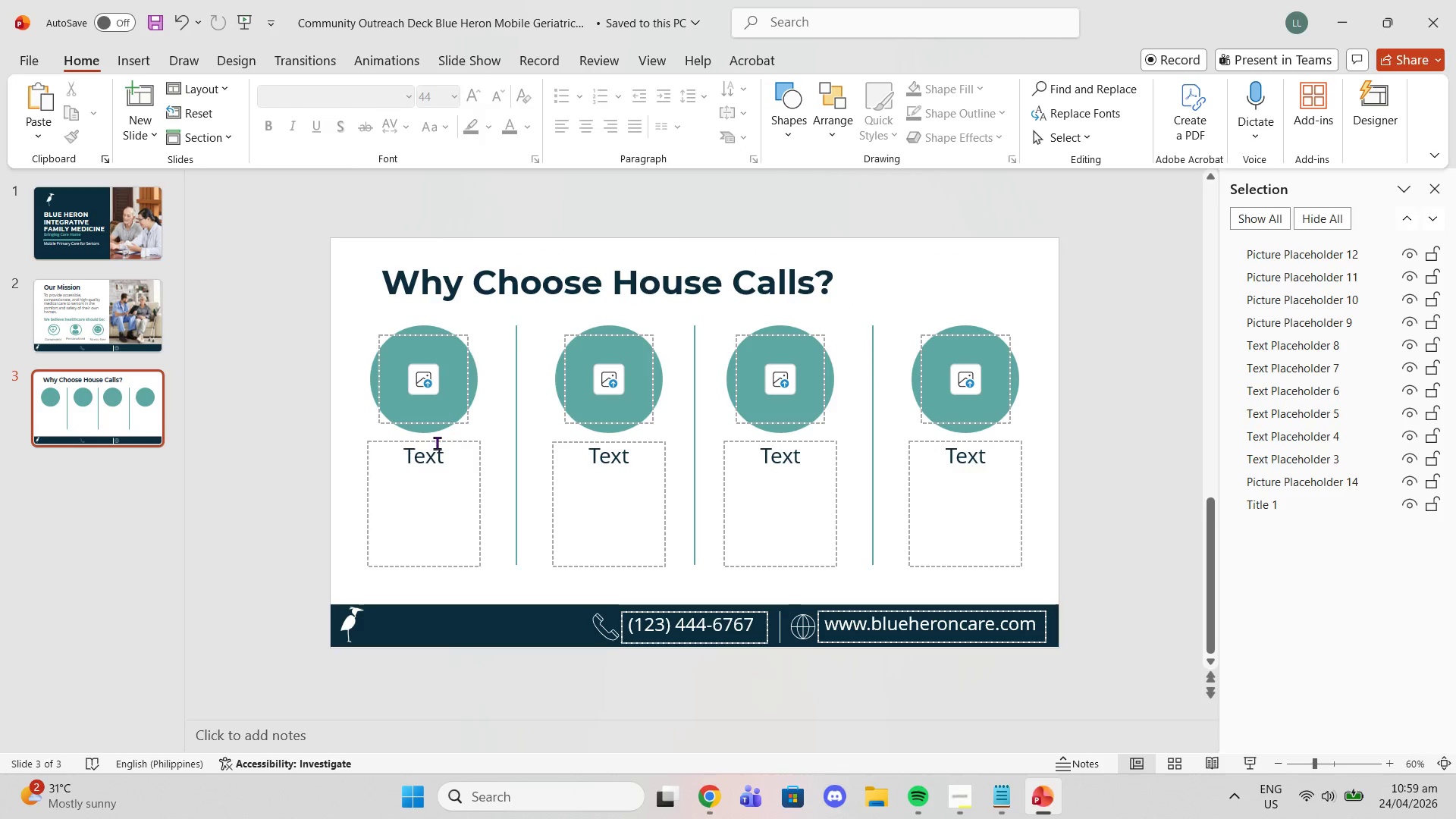 
left_click([435, 455])
 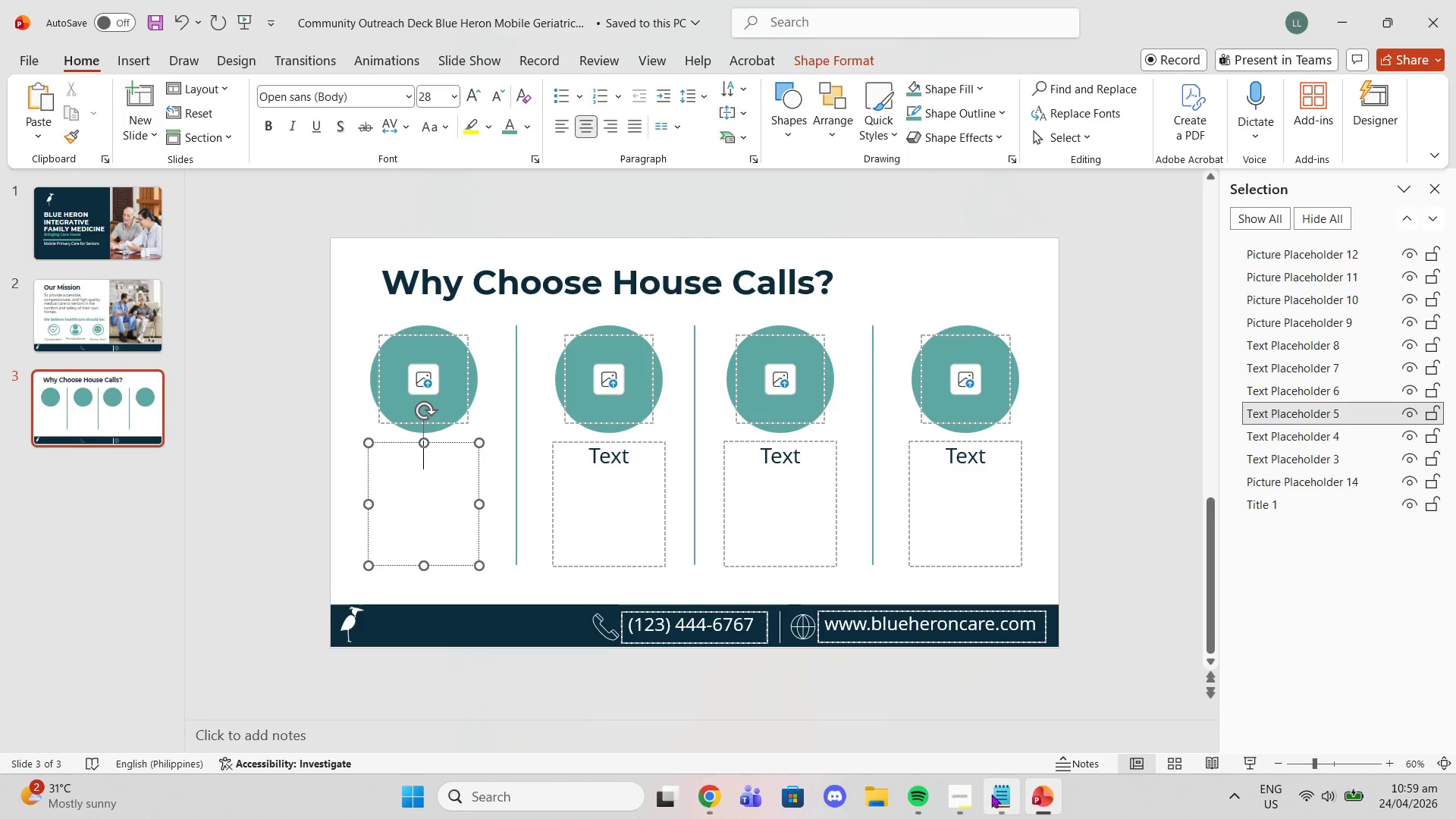 
left_click([1001, 793])
 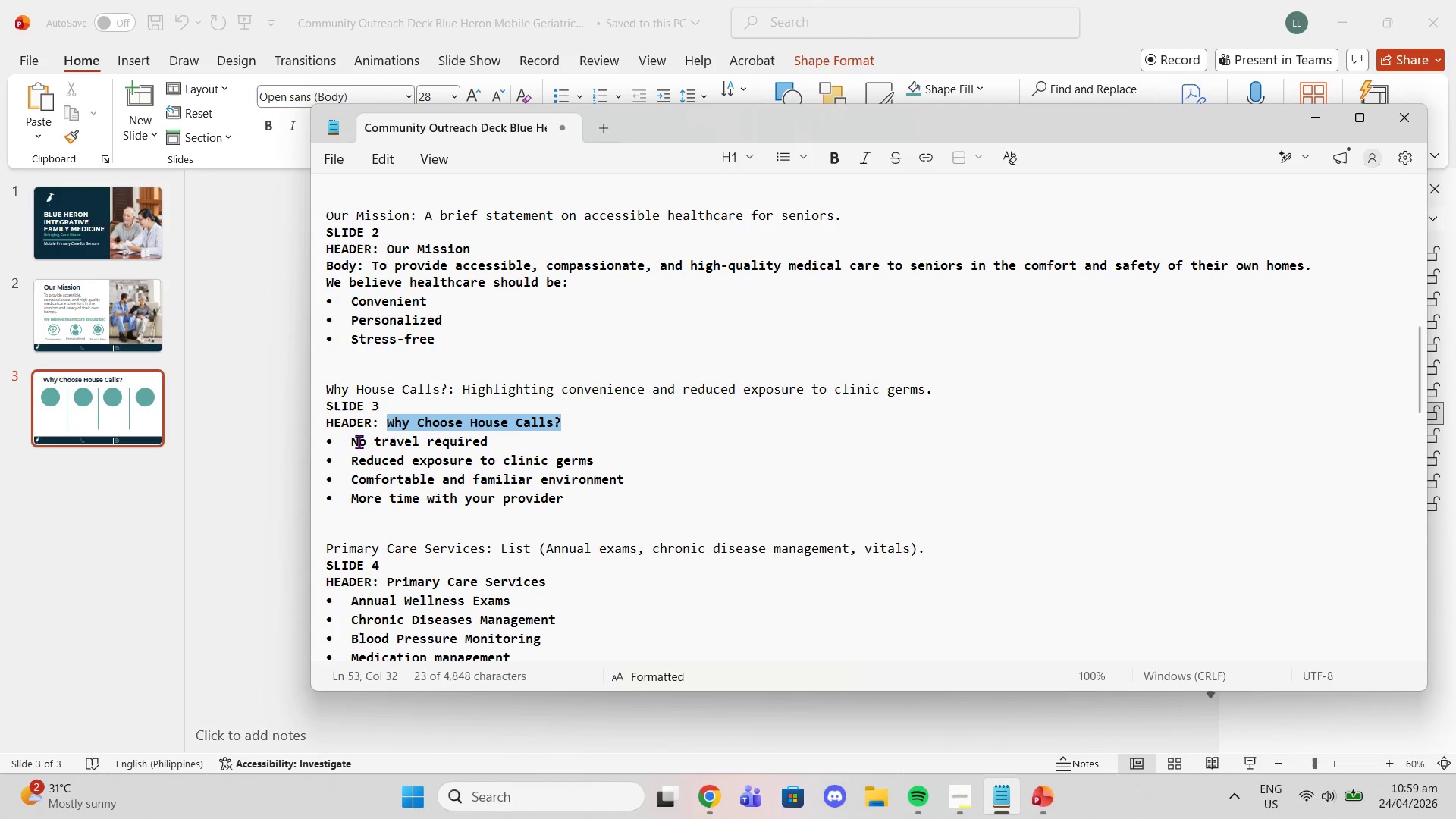 
left_click_drag(start_coordinate=[349, 441], to_coordinate=[489, 440])
 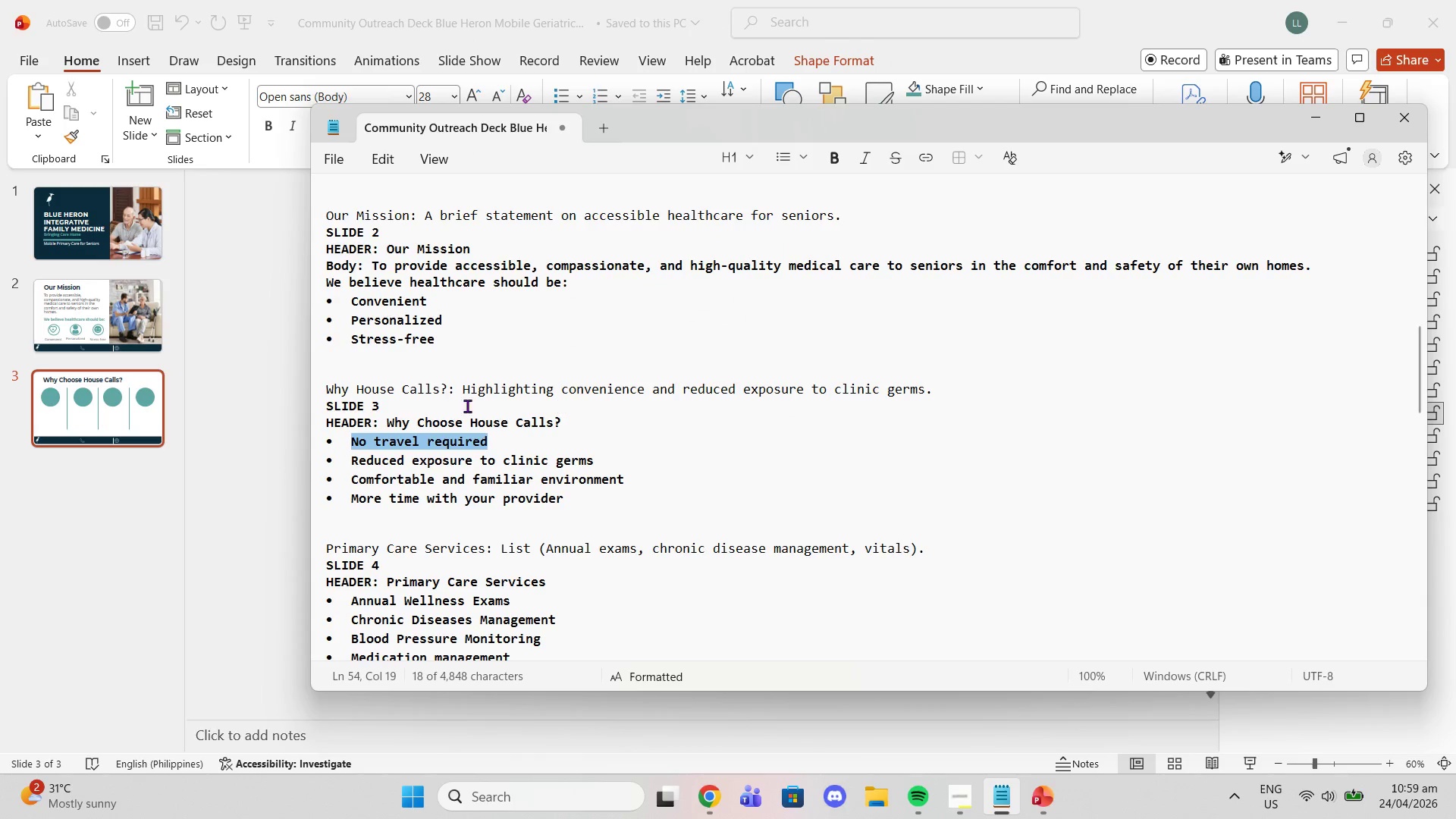 
double_click([237, 408])
 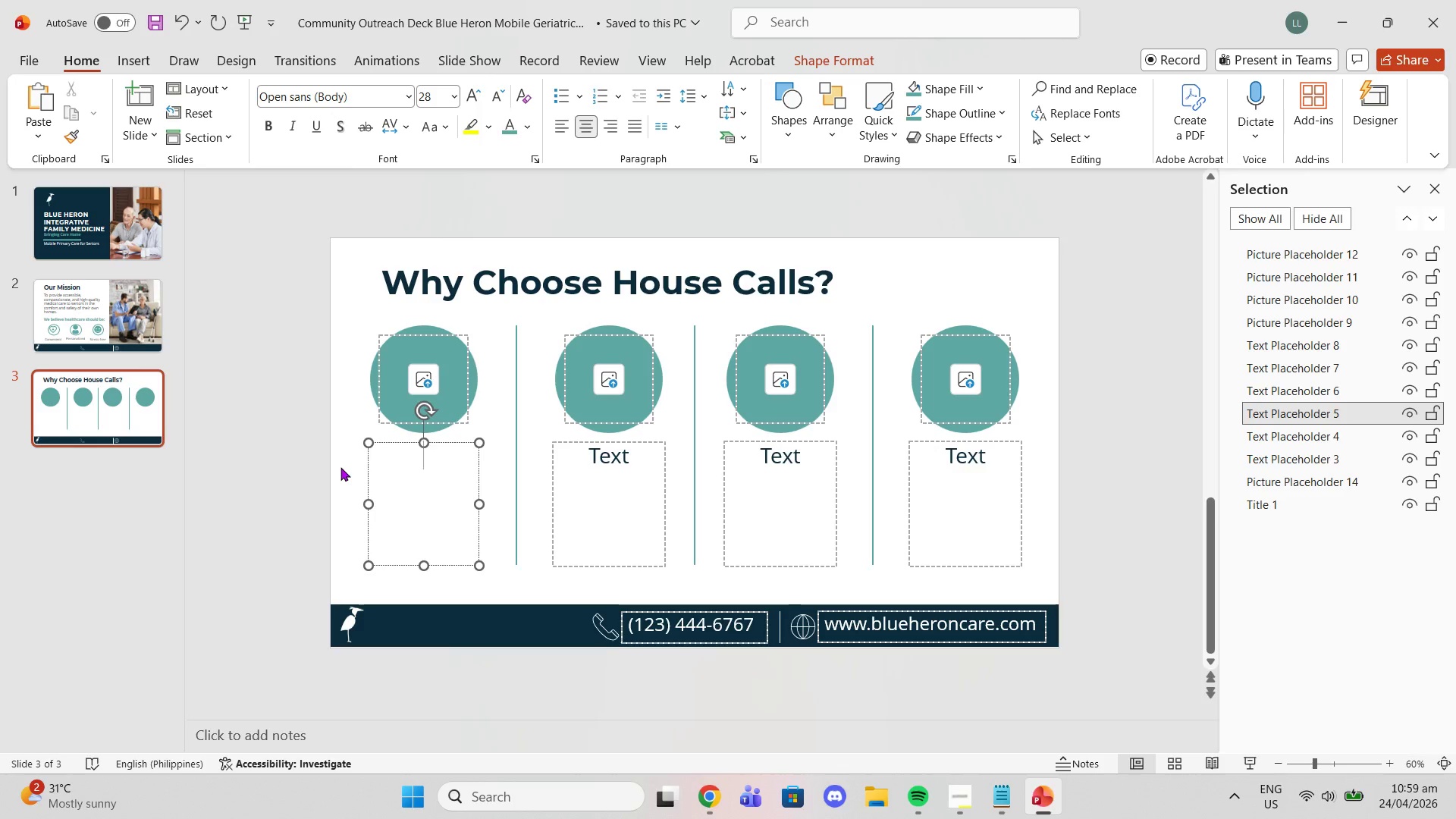 
key(Control+V)
 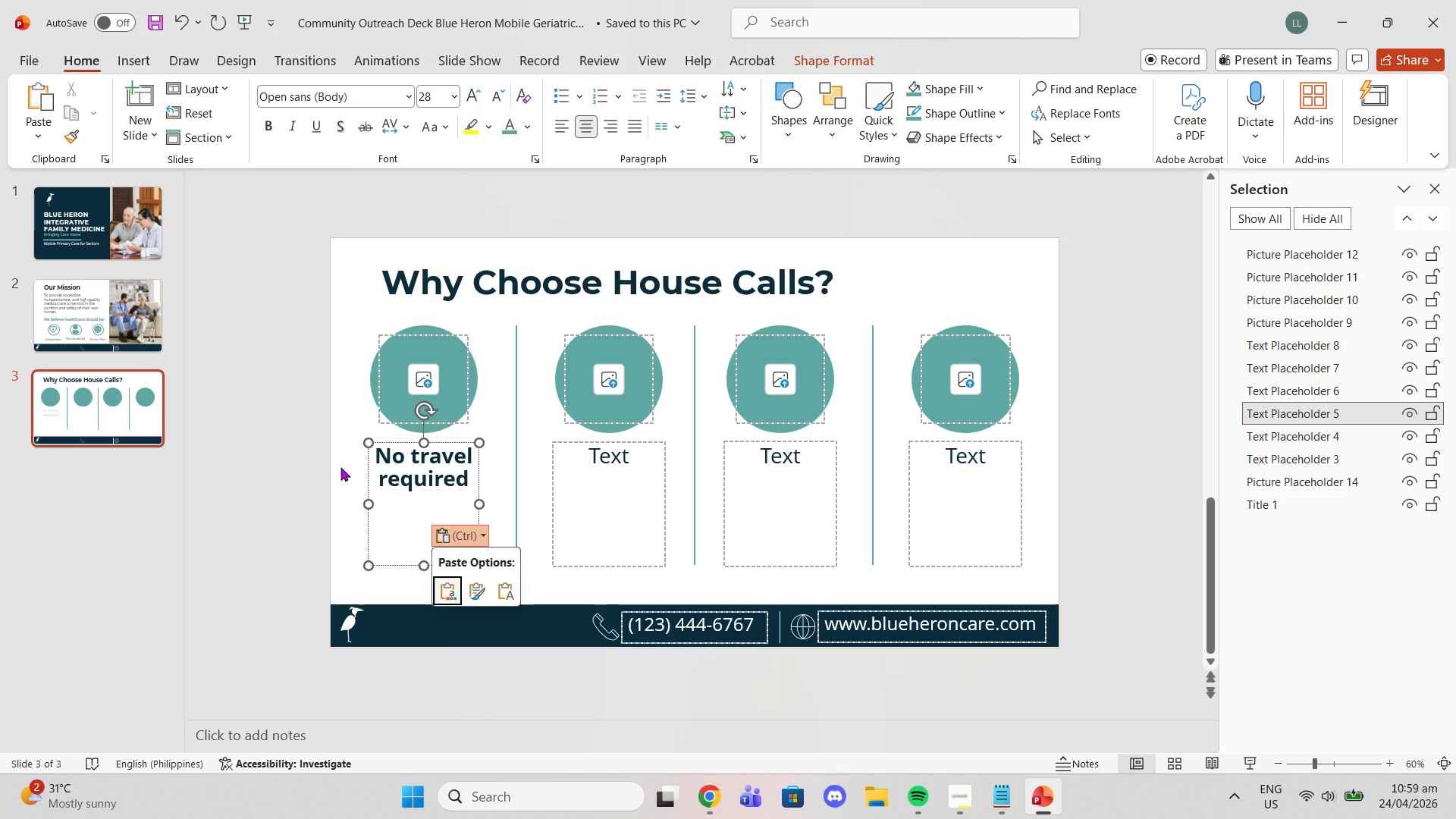 
key(Control+ControlLeft)
 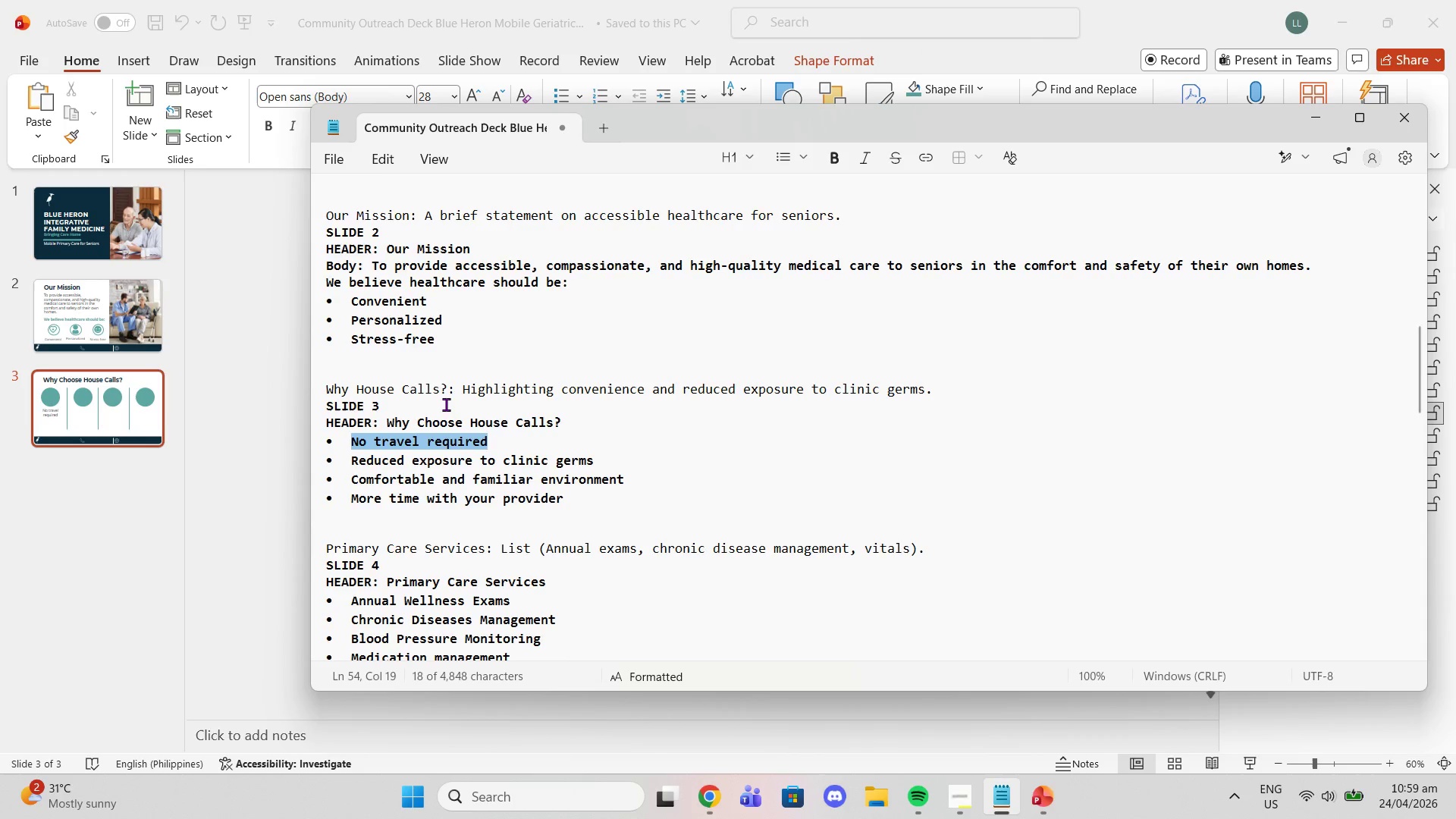 
left_click_drag(start_coordinate=[356, 460], to_coordinate=[604, 466])
 